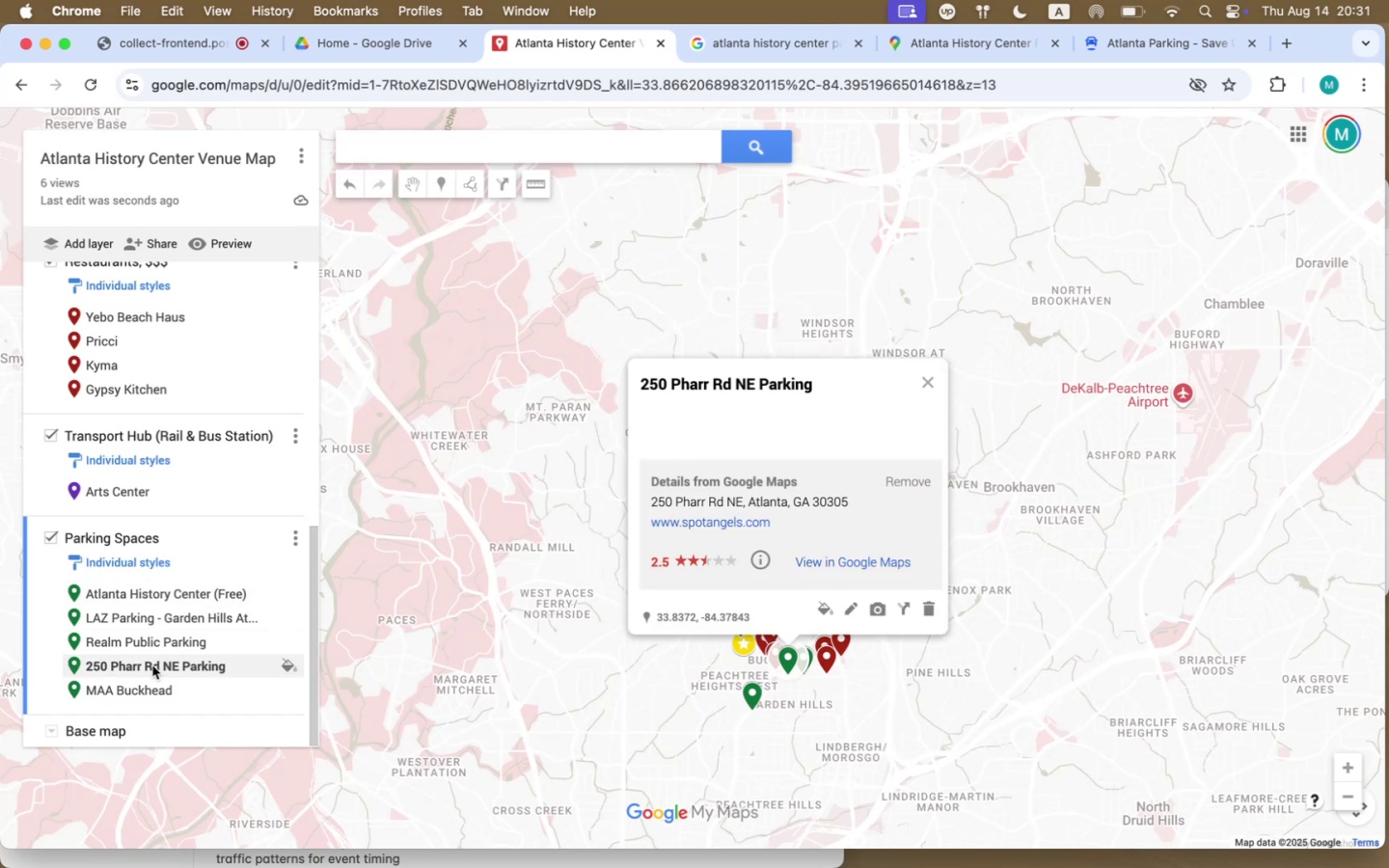 
left_click_drag(start_coordinate=[236, 667], to_coordinate=[234, 606])
 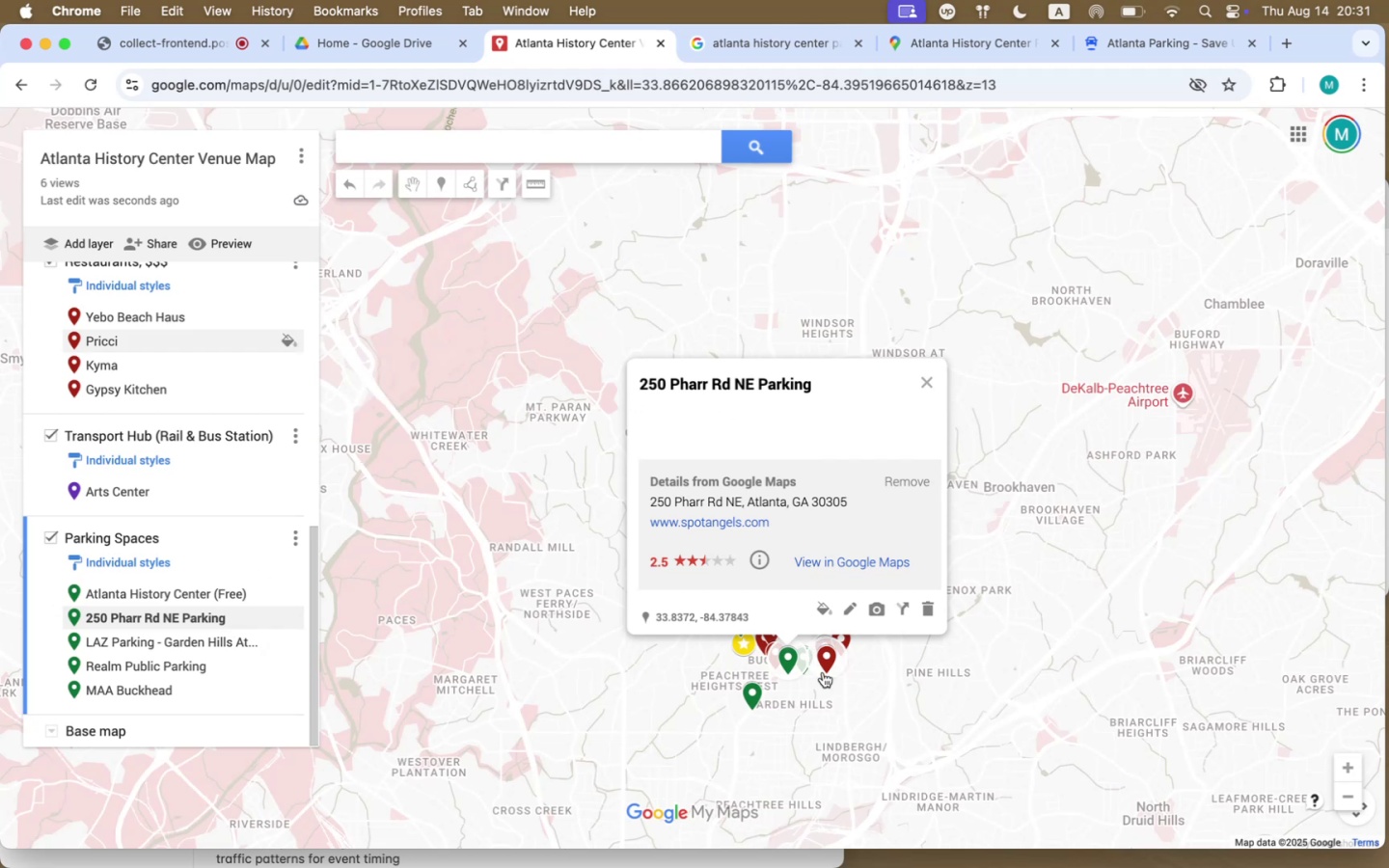 
left_click([851, 610])
 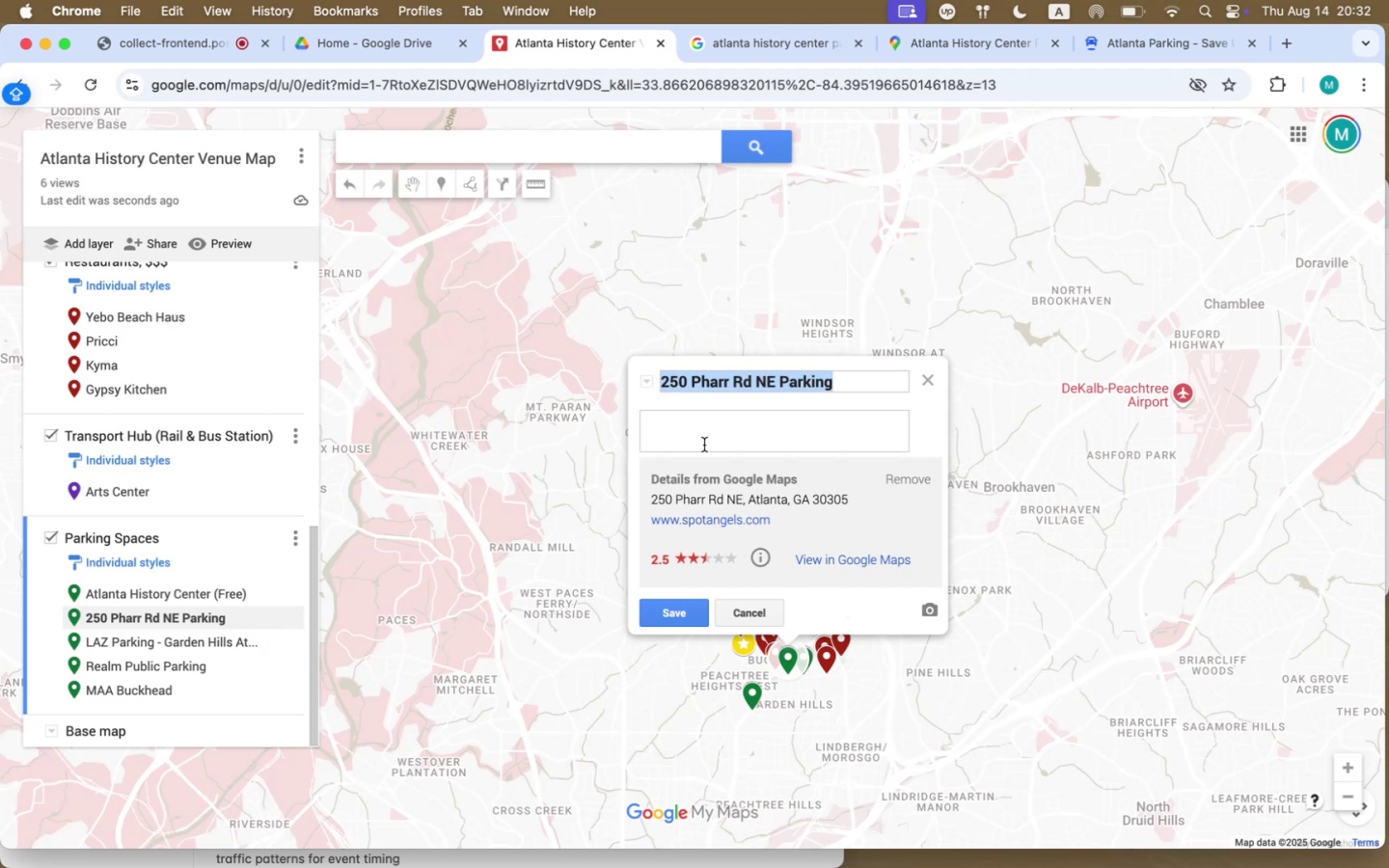 
scroll: coordinate [709, 436], scroll_direction: up, amount: 1.0
 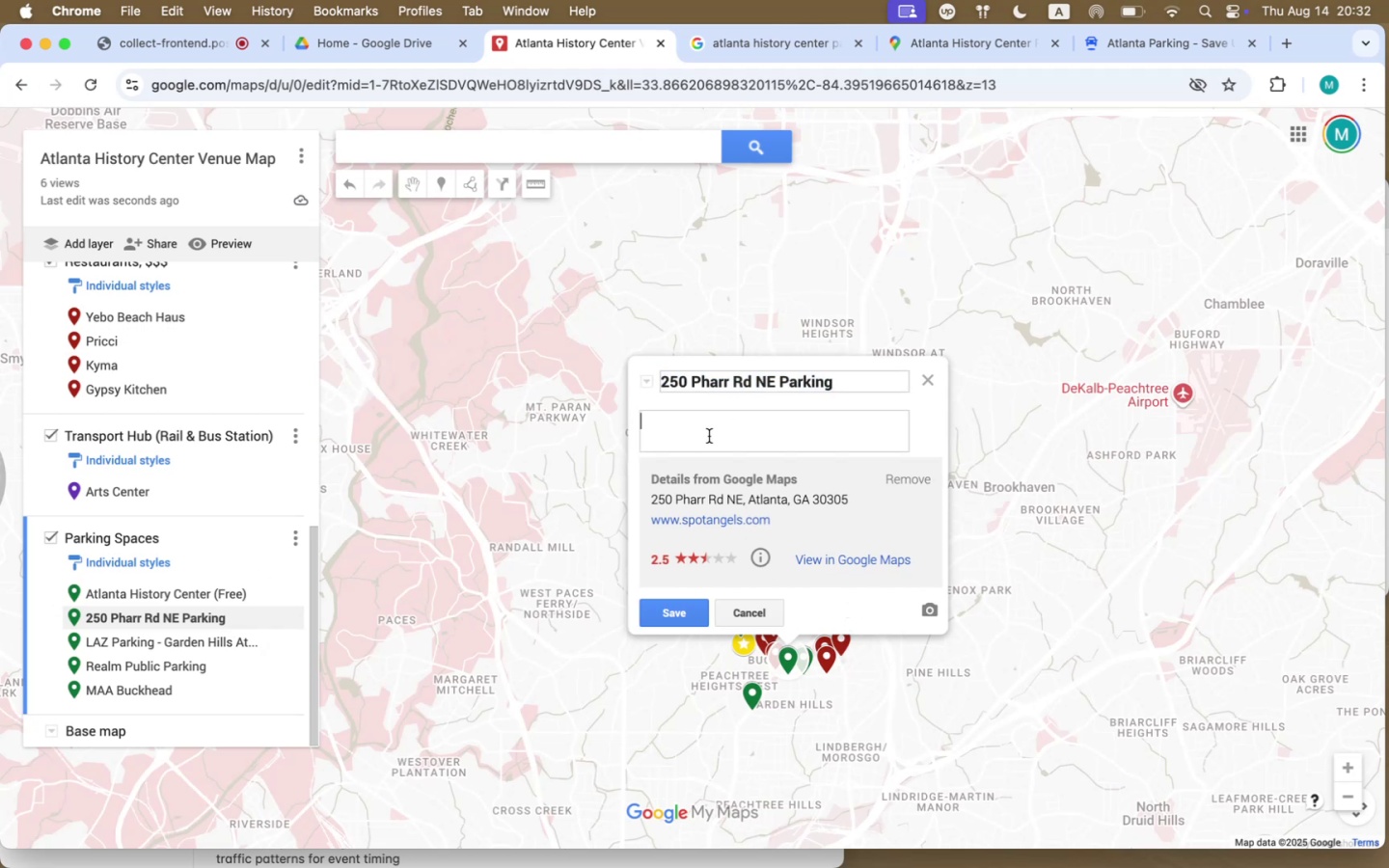 
key(Meta+CommandLeft)
 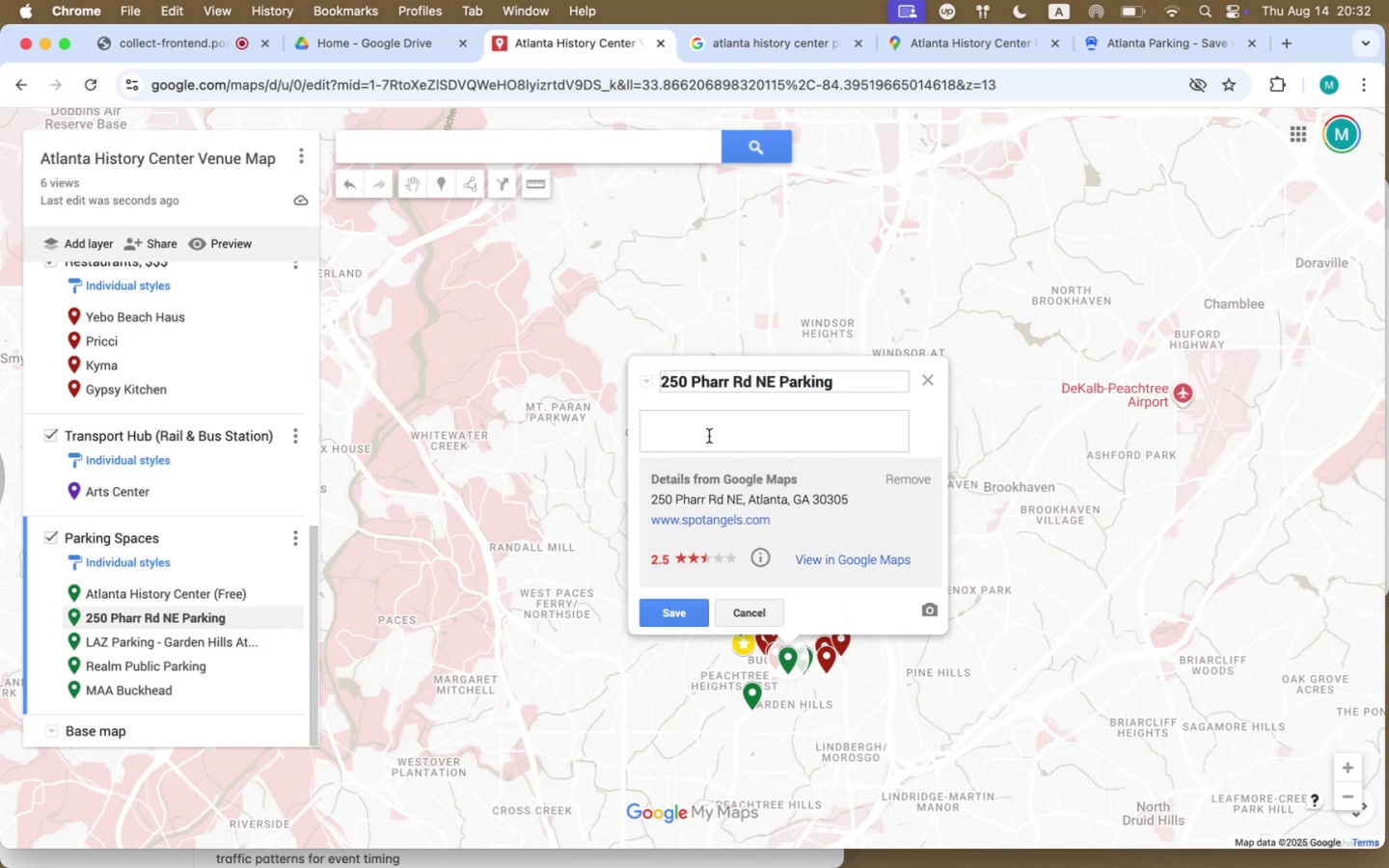 
key(Meta+V)
 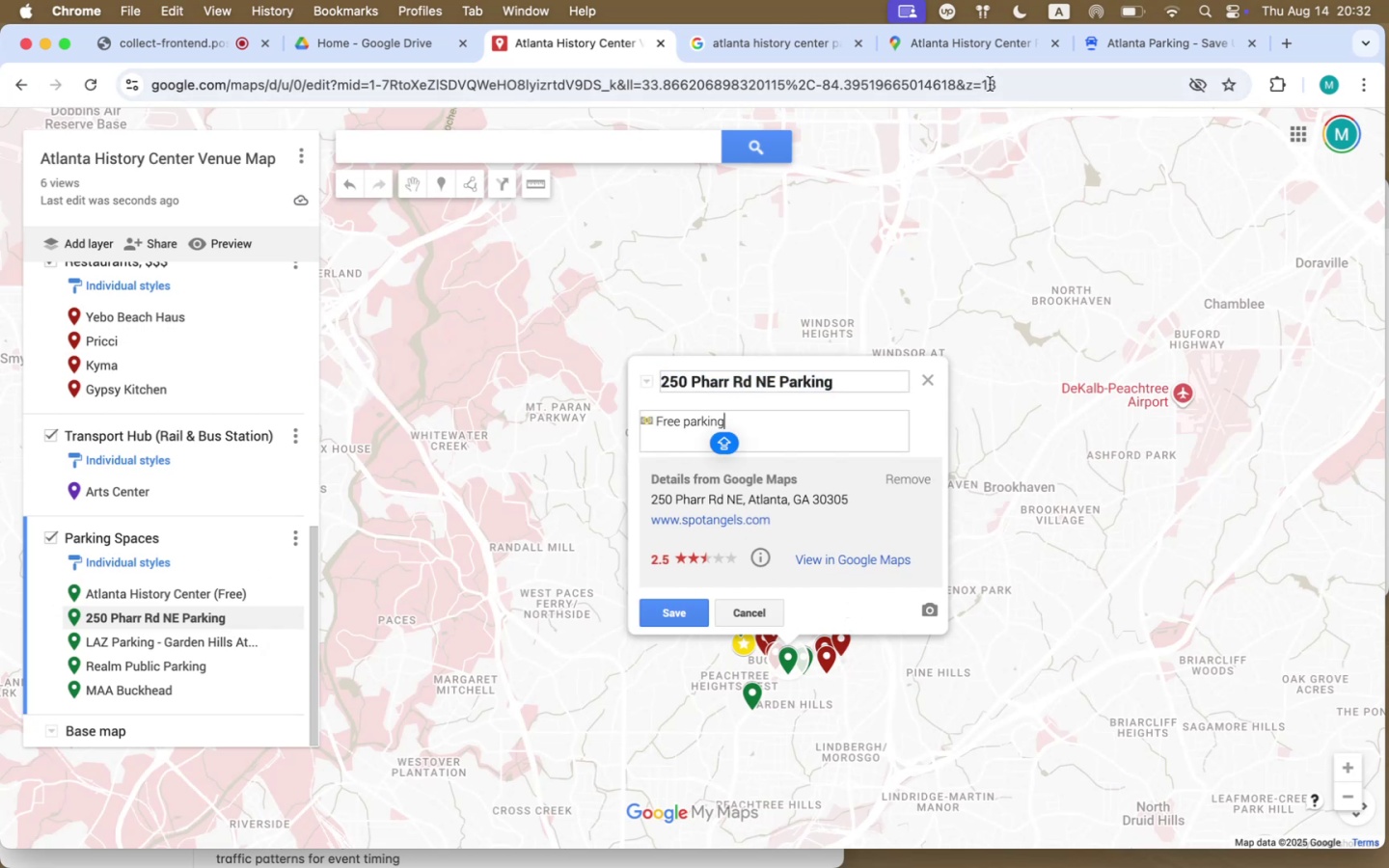 
left_click([1154, 43])
 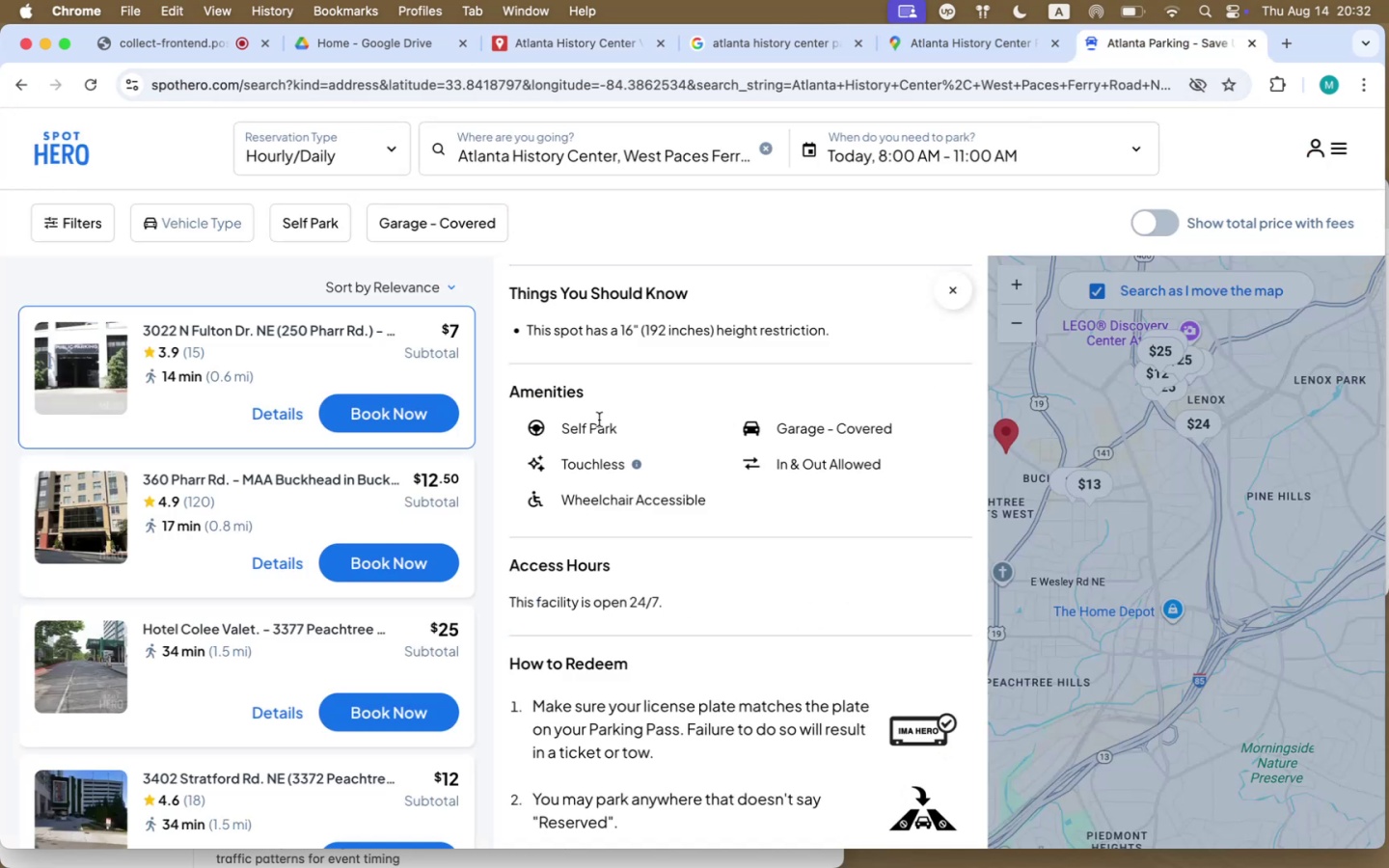 
scroll: coordinate [703, 614], scroll_direction: down, amount: 73.0
 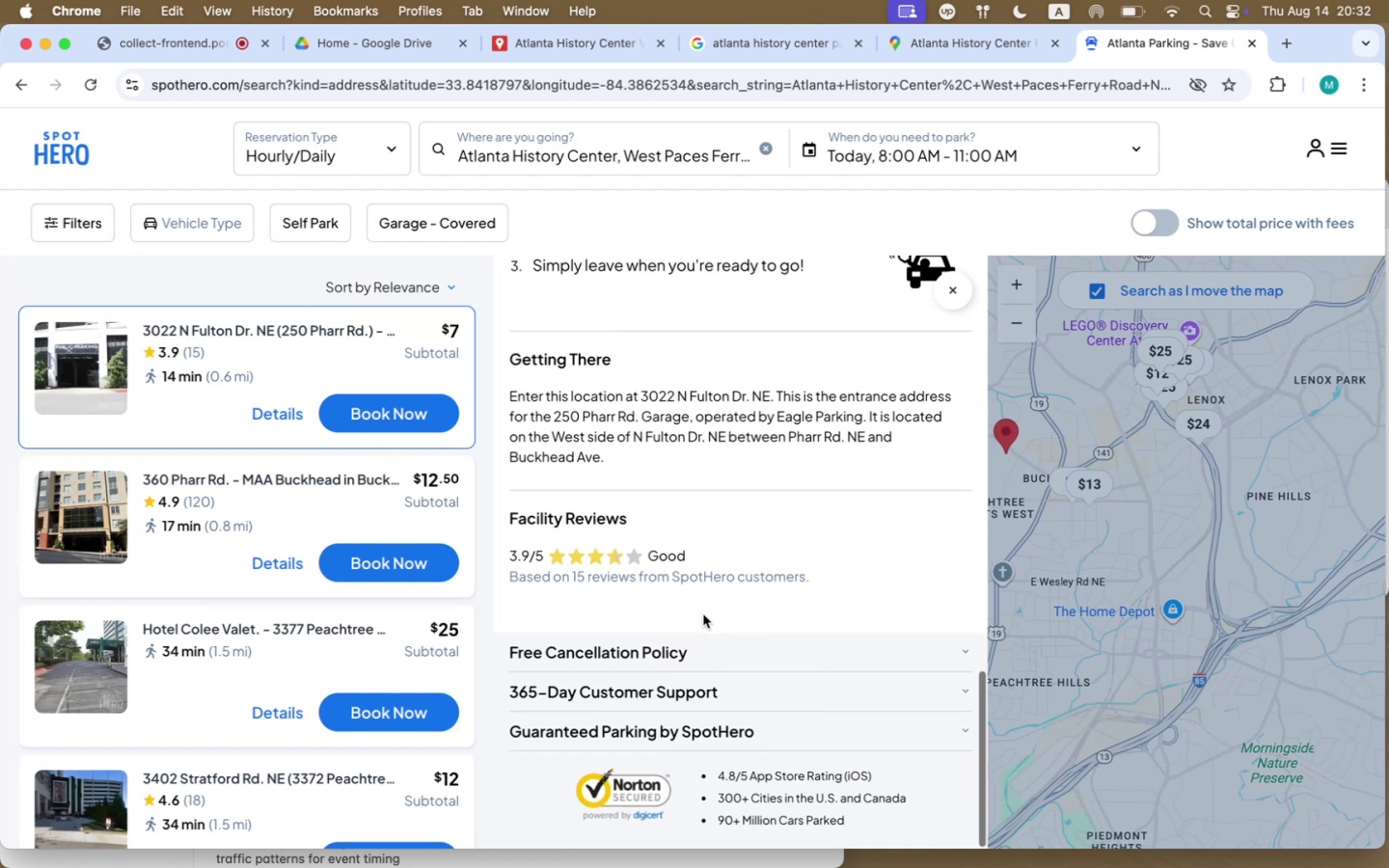 
scroll: coordinate [704, 613], scroll_direction: up, amount: 98.0
 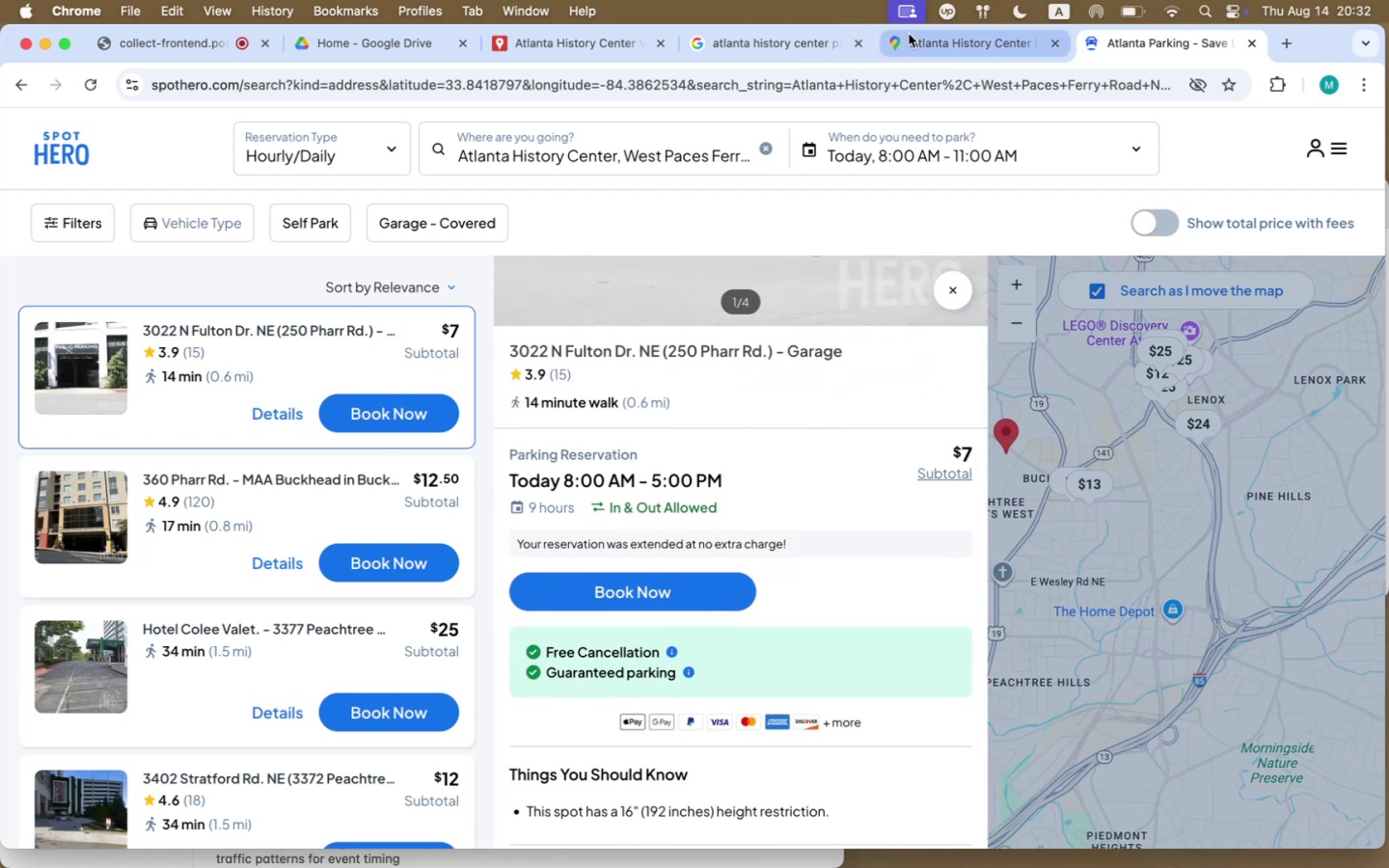 
wait(5.7)
 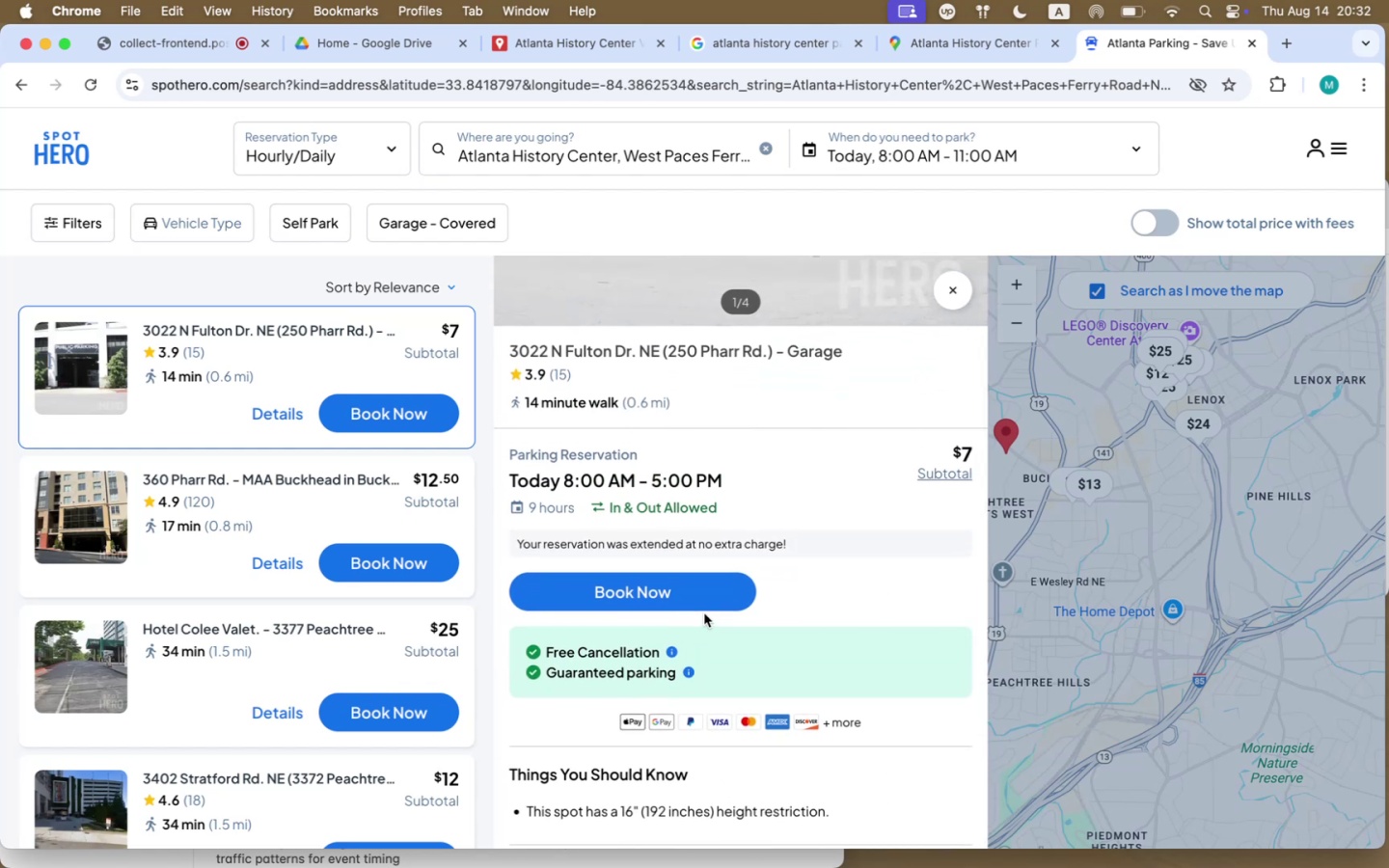 
left_click([557, 36])
 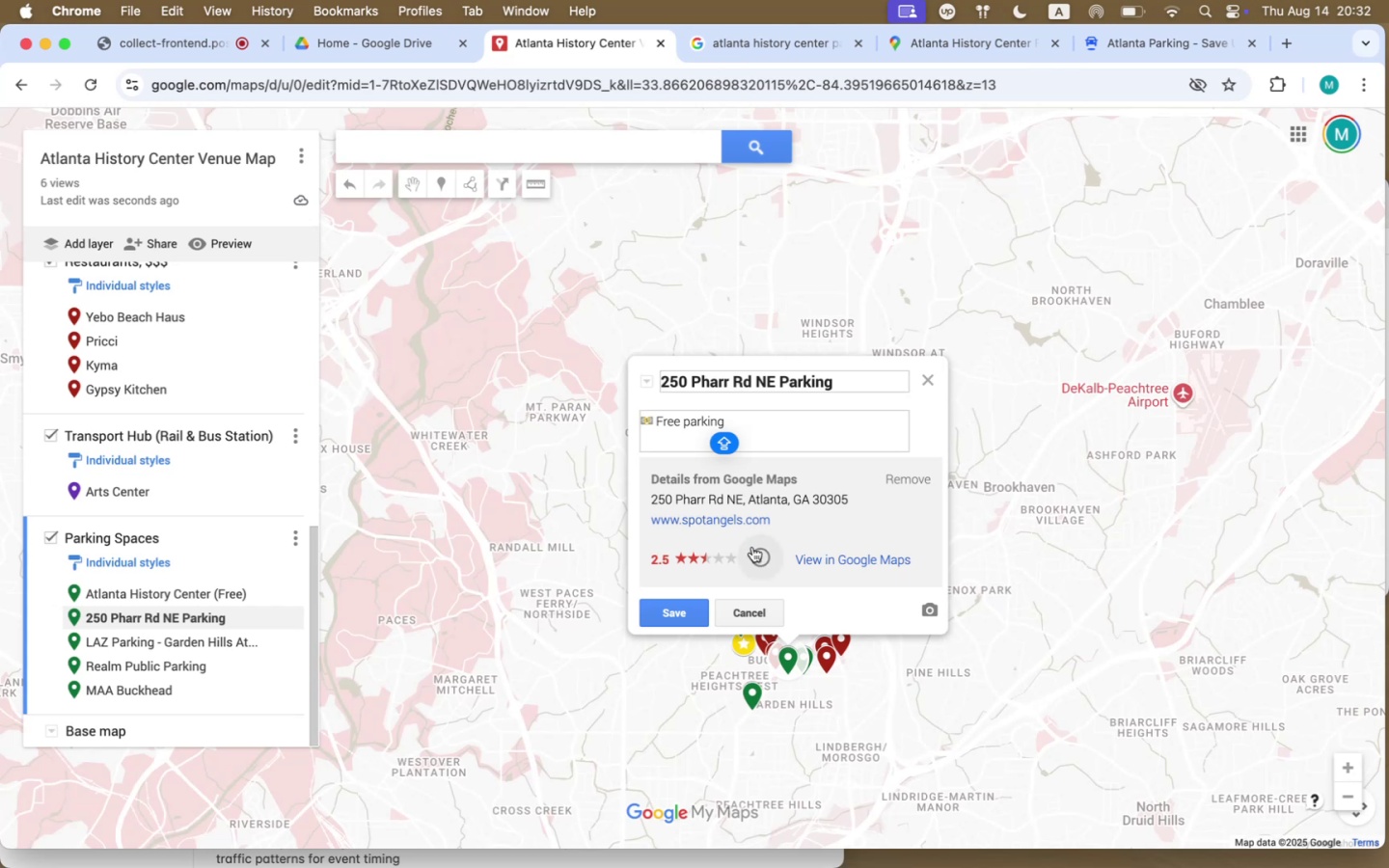 
hold_key(key=CommandLeft, duration=1.02)
left_click([837, 560])
 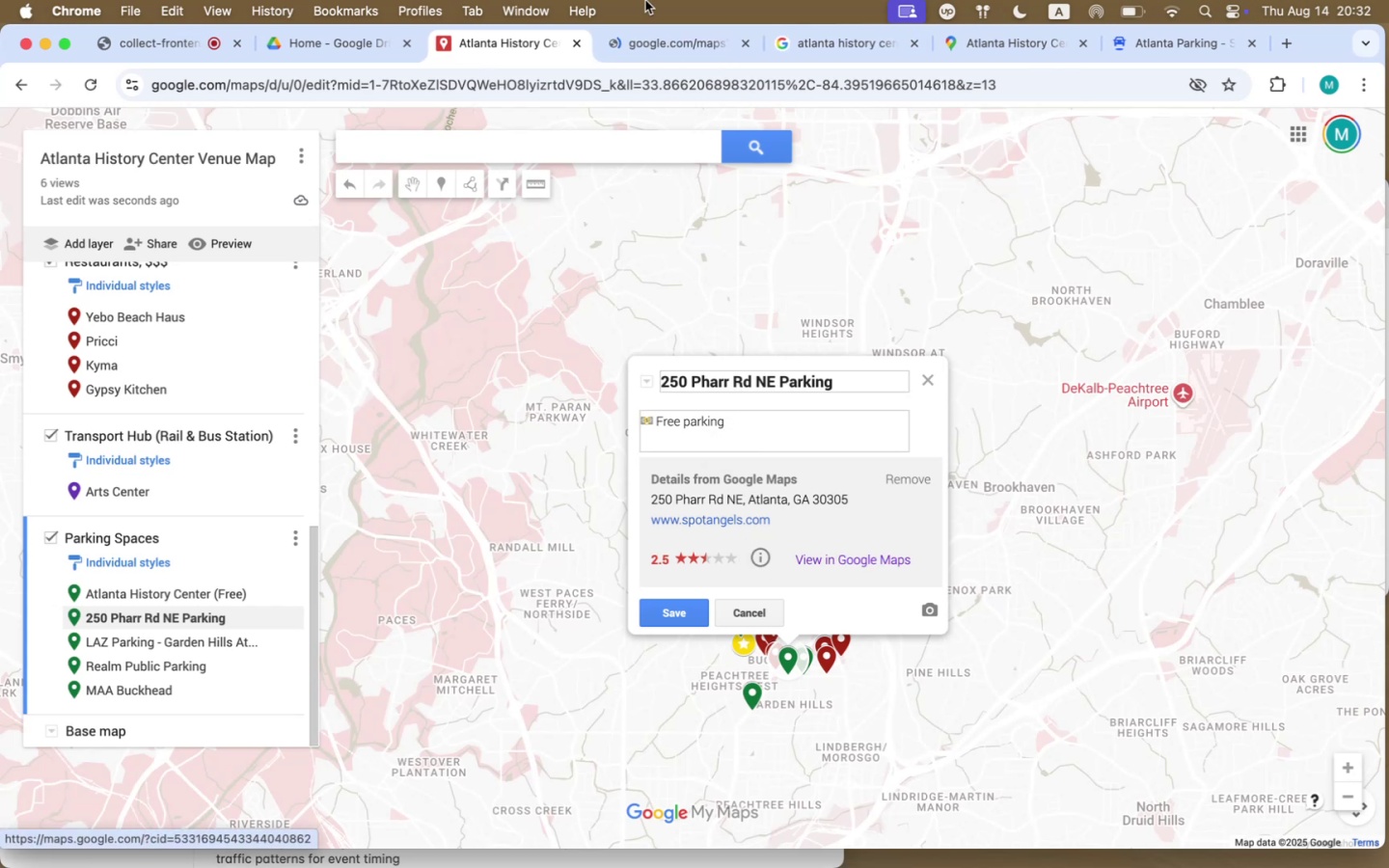 
left_click([658, 38])
 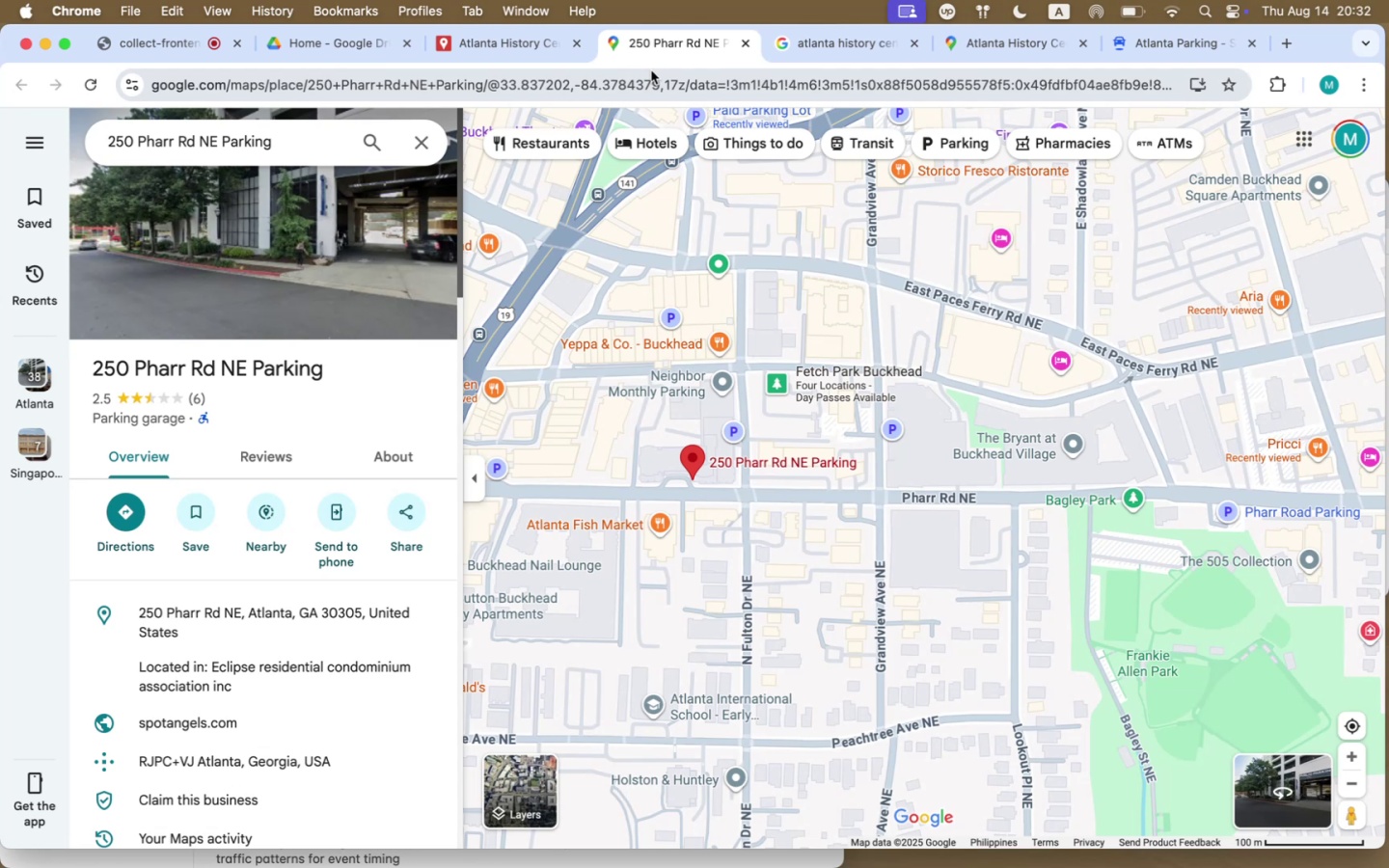 
wait(7.7)
 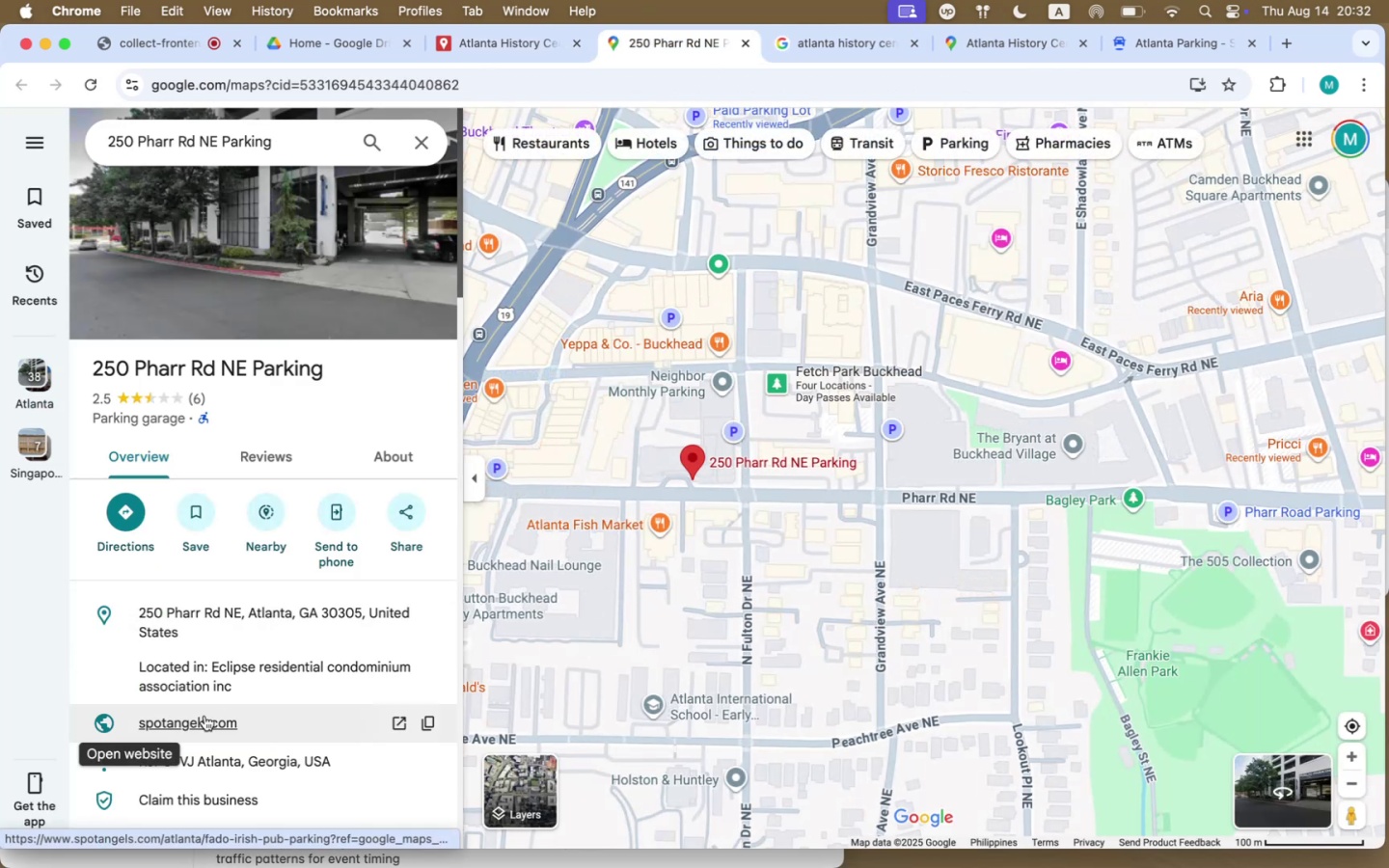 
left_click([191, 713])
 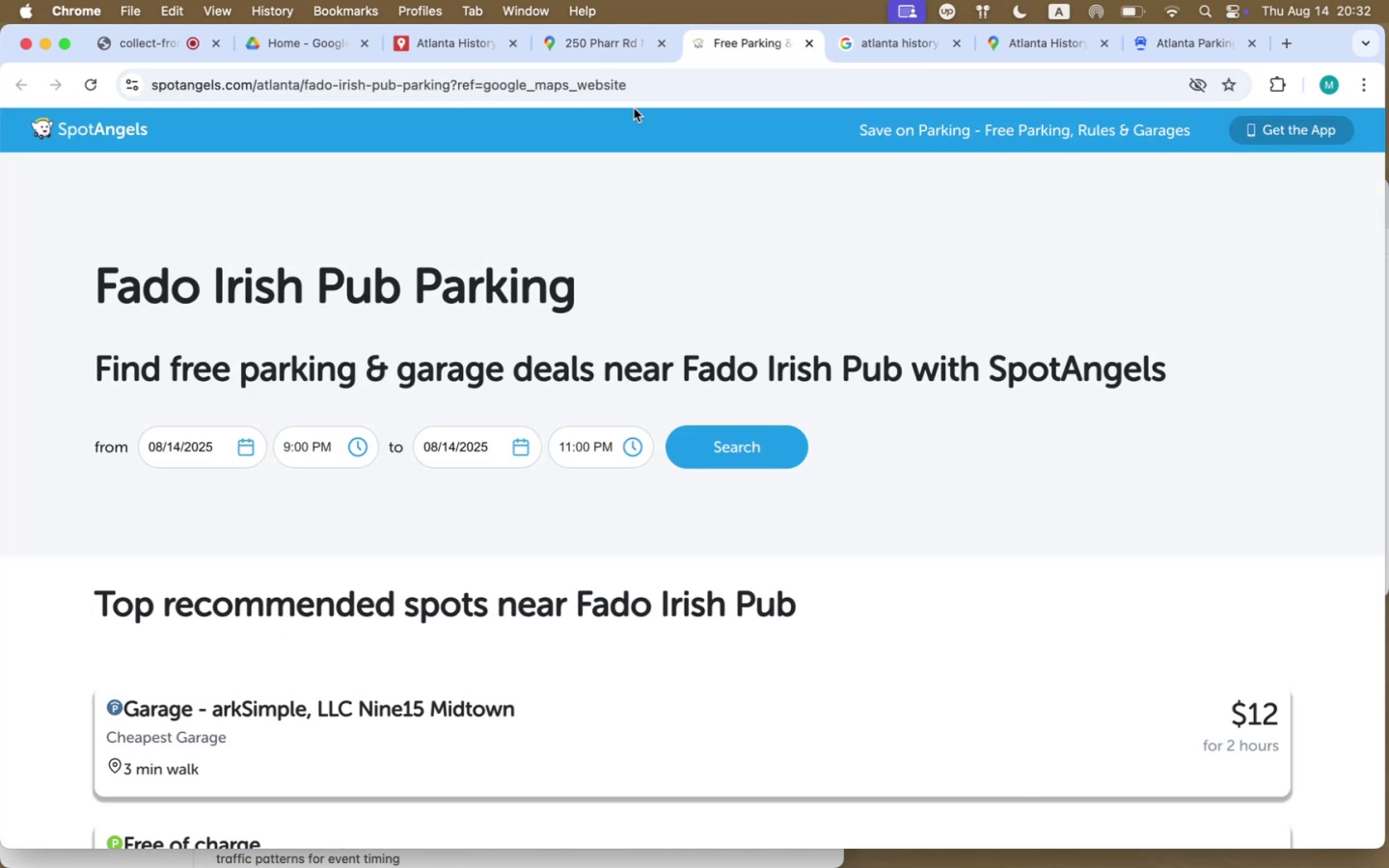 
wait(7.1)
 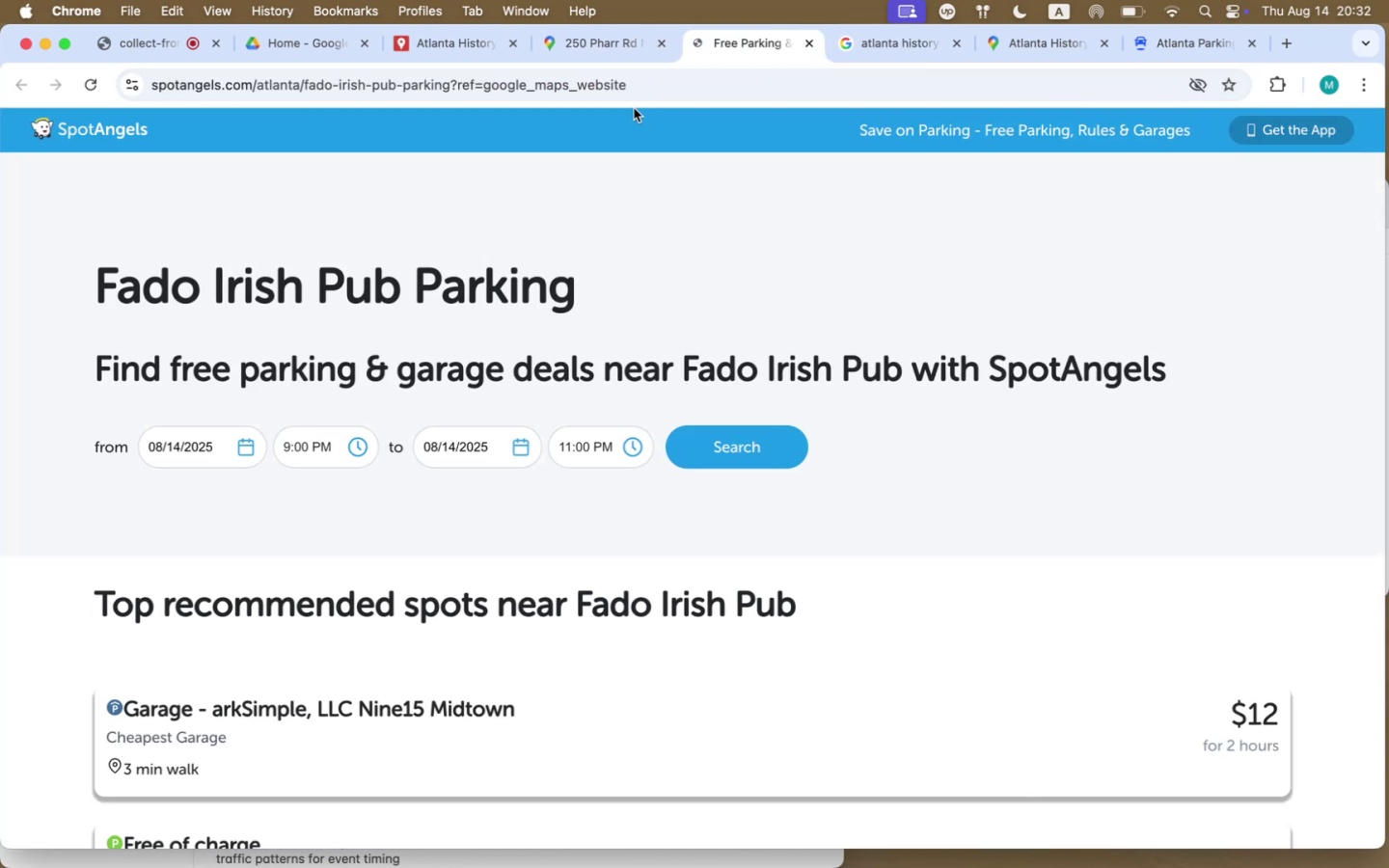 
scroll: coordinate [505, 321], scroll_direction: down, amount: 51.0
 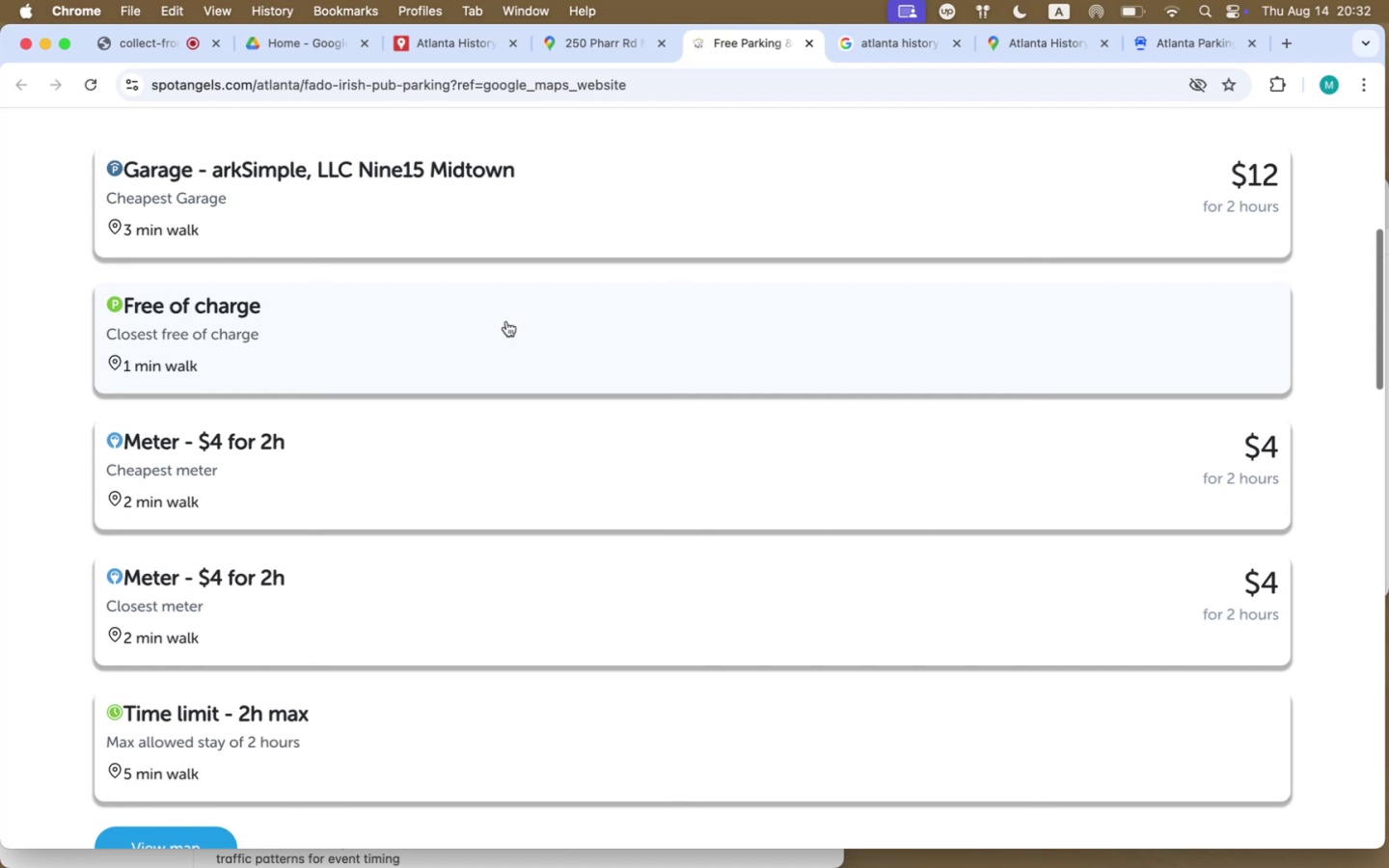 
scroll: coordinate [504, 321], scroll_direction: up, amount: 58.0
 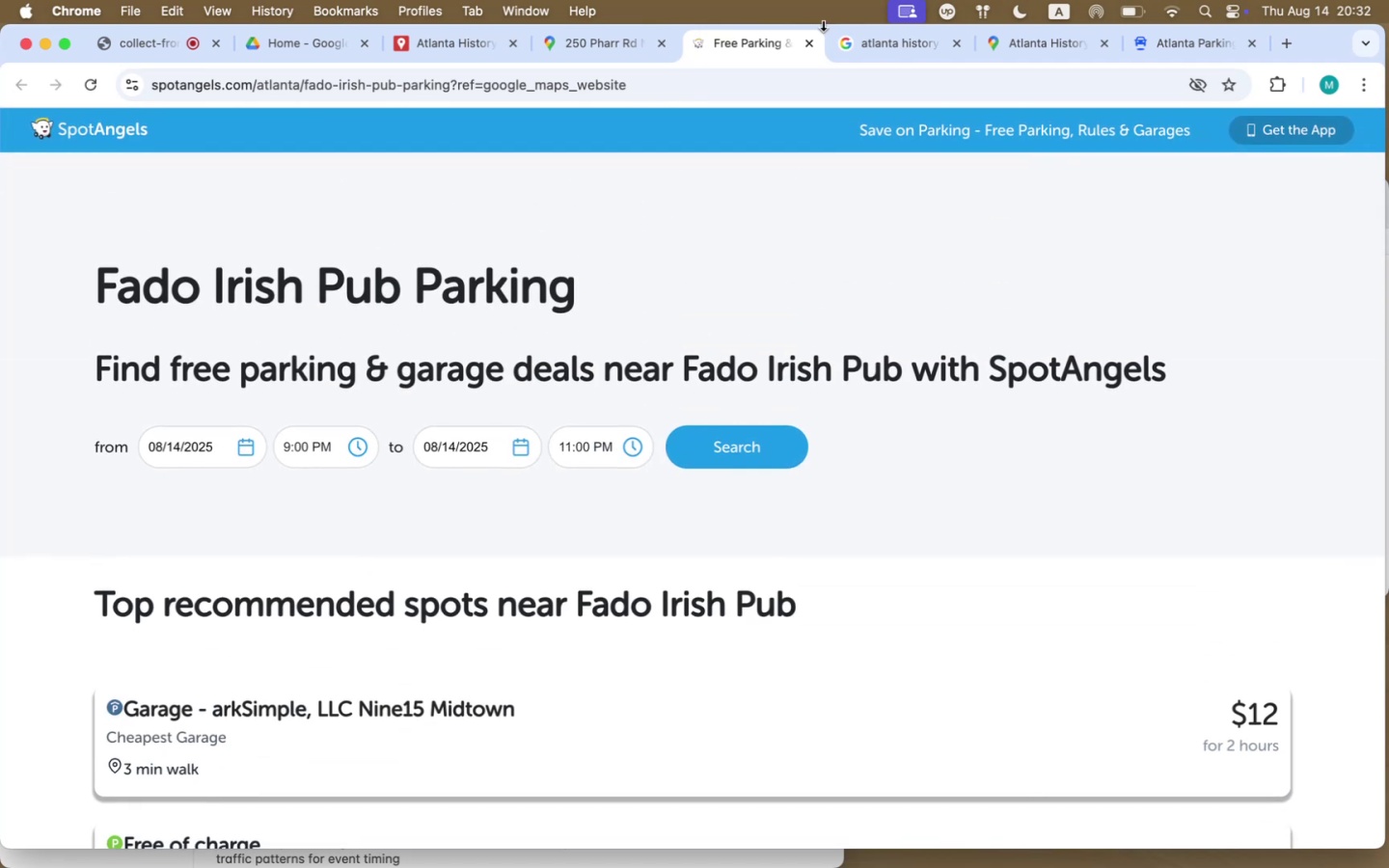 
left_click([815, 41])
 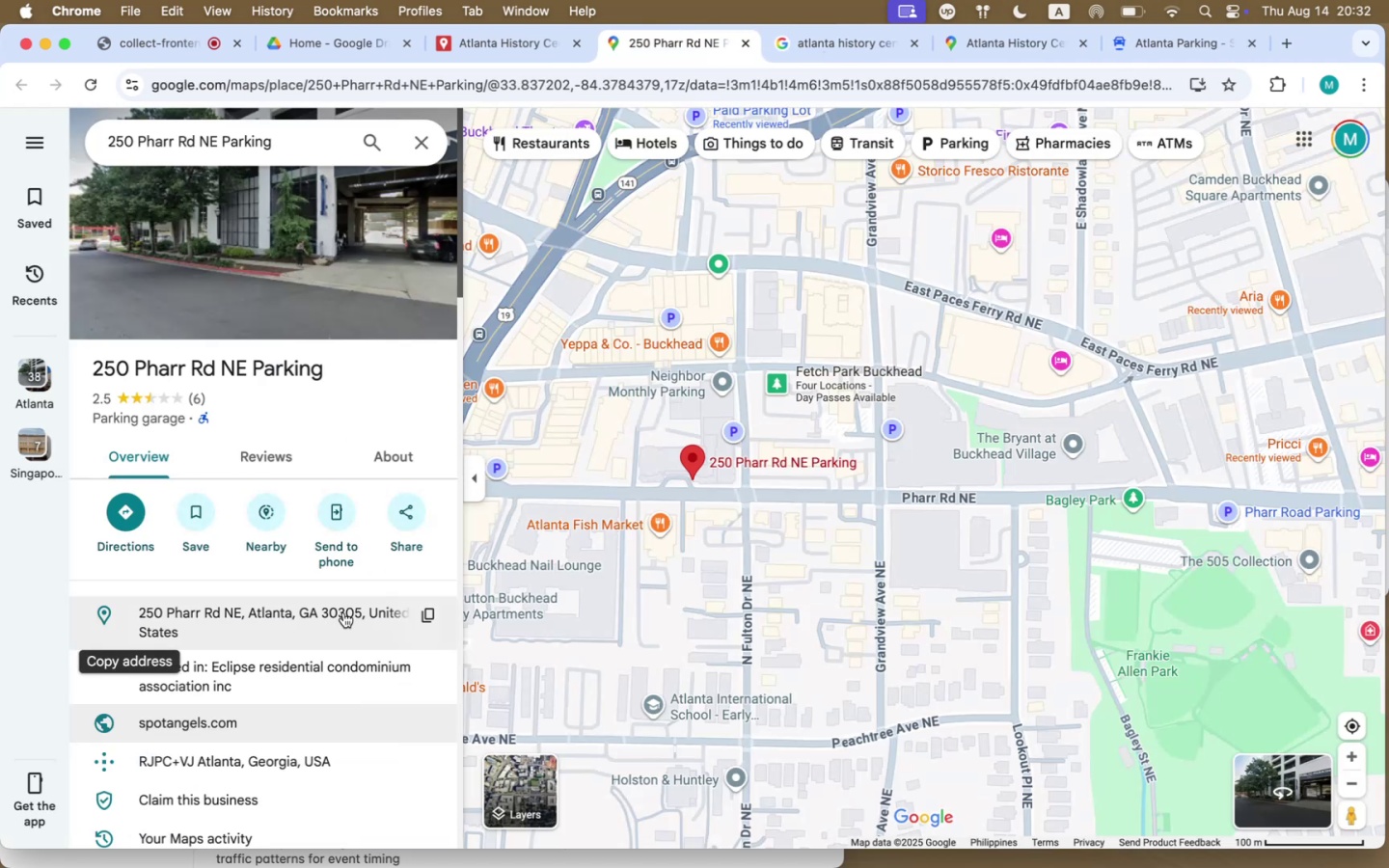 
scroll: coordinate [318, 740], scroll_direction: down, amount: 219.0
 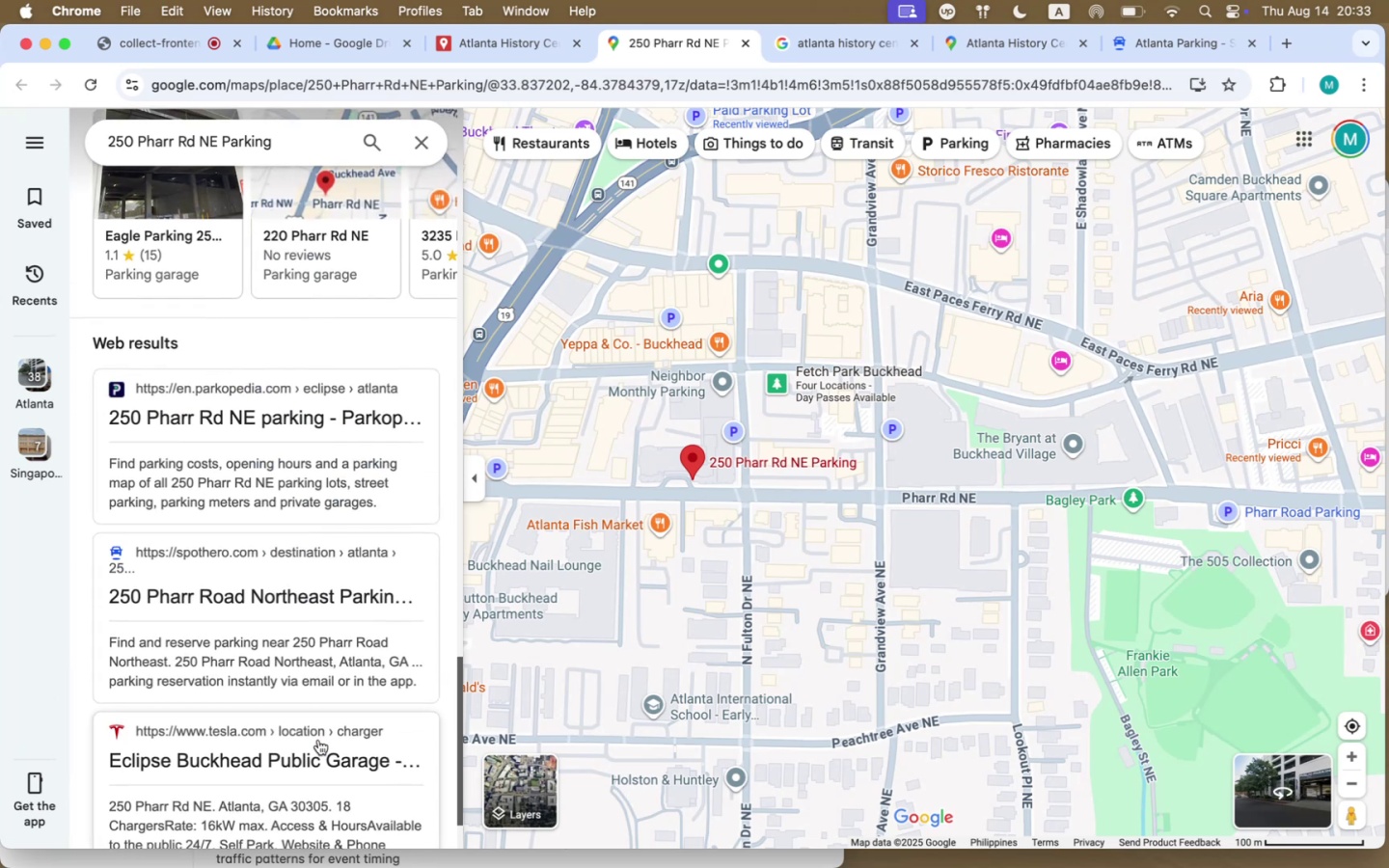 
right_click([305, 414])
 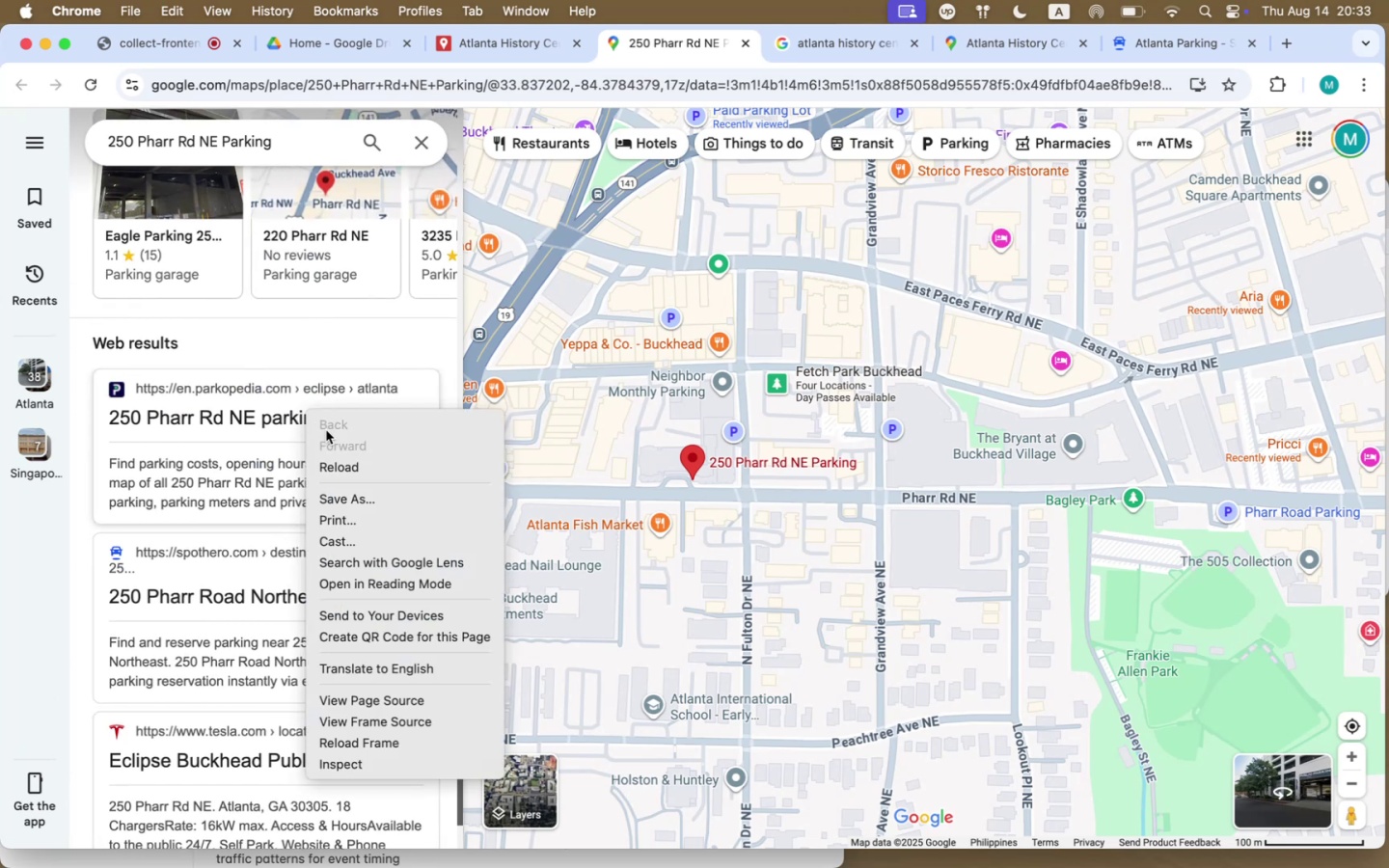 
left_click([235, 420])
 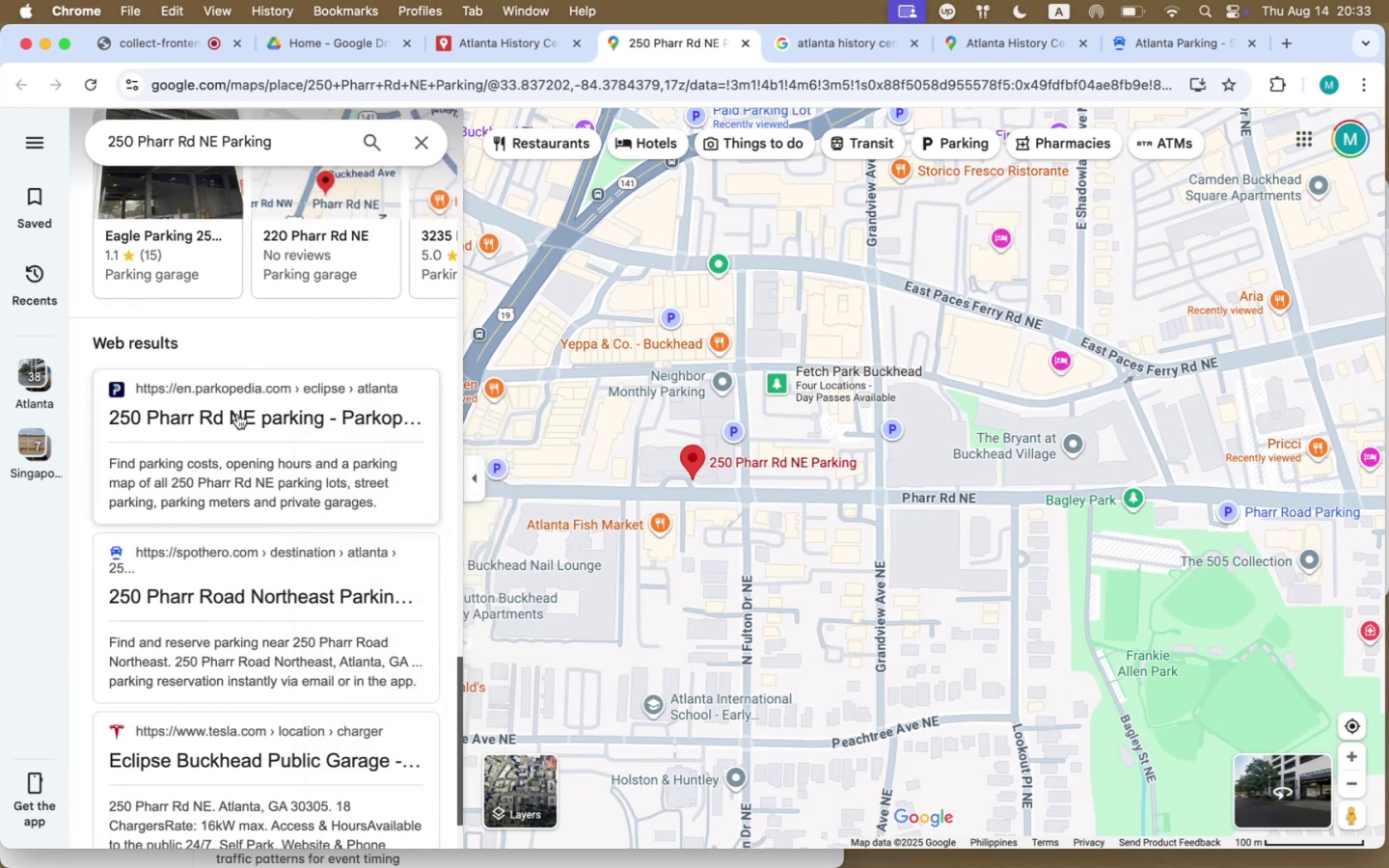 
left_click([237, 414])
 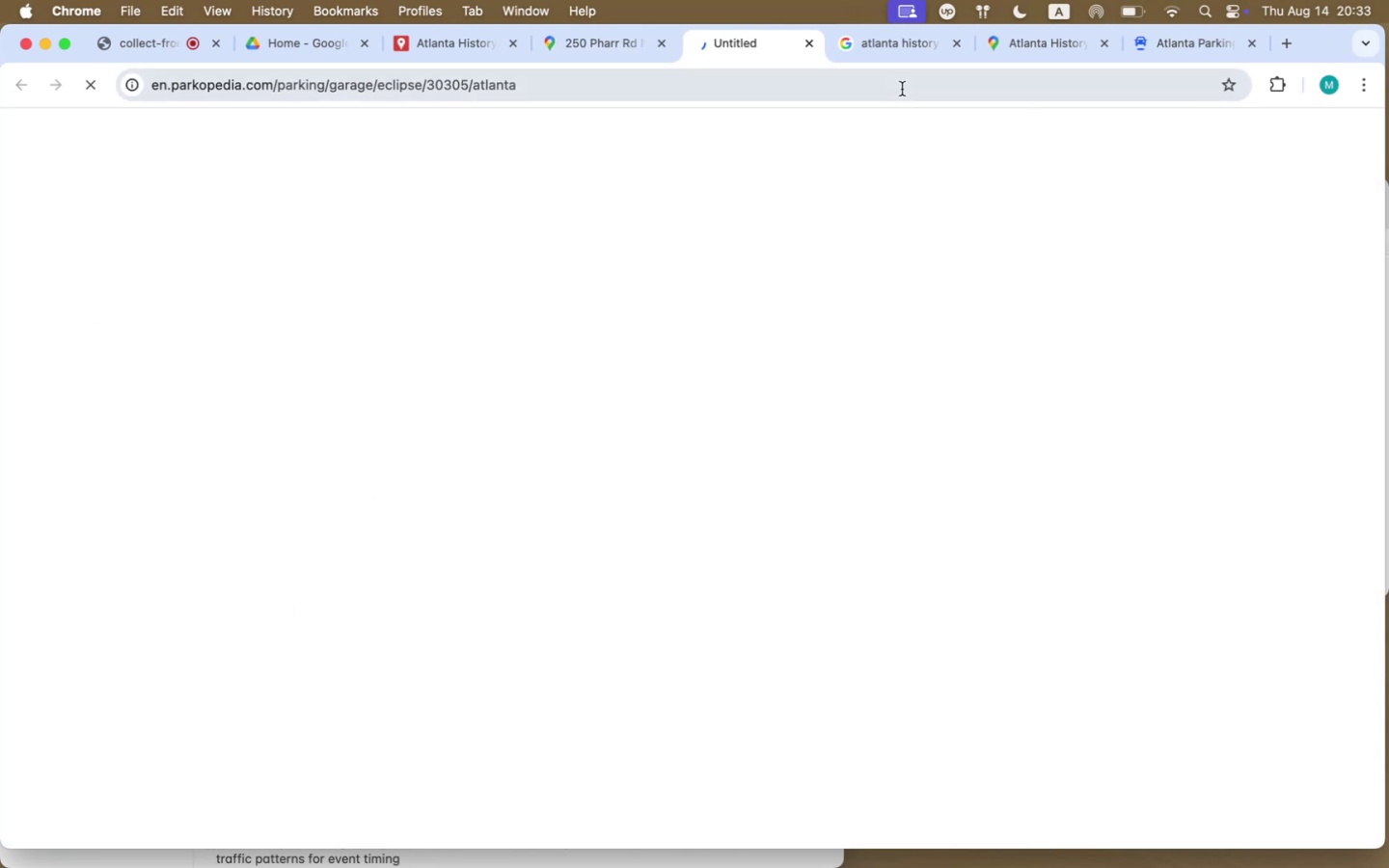 
mouse_move([890, 52])
 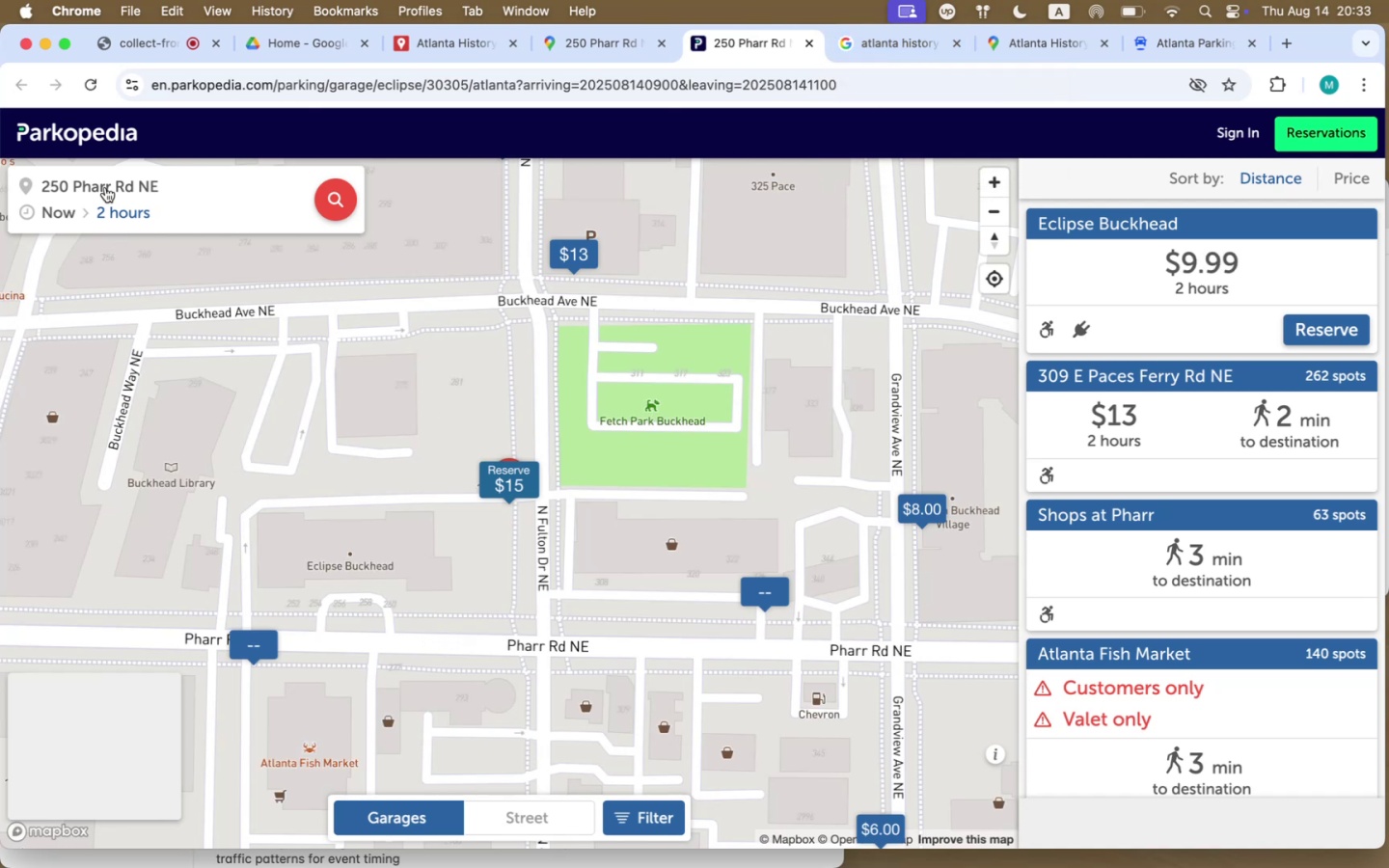 
left_click([105, 187])
 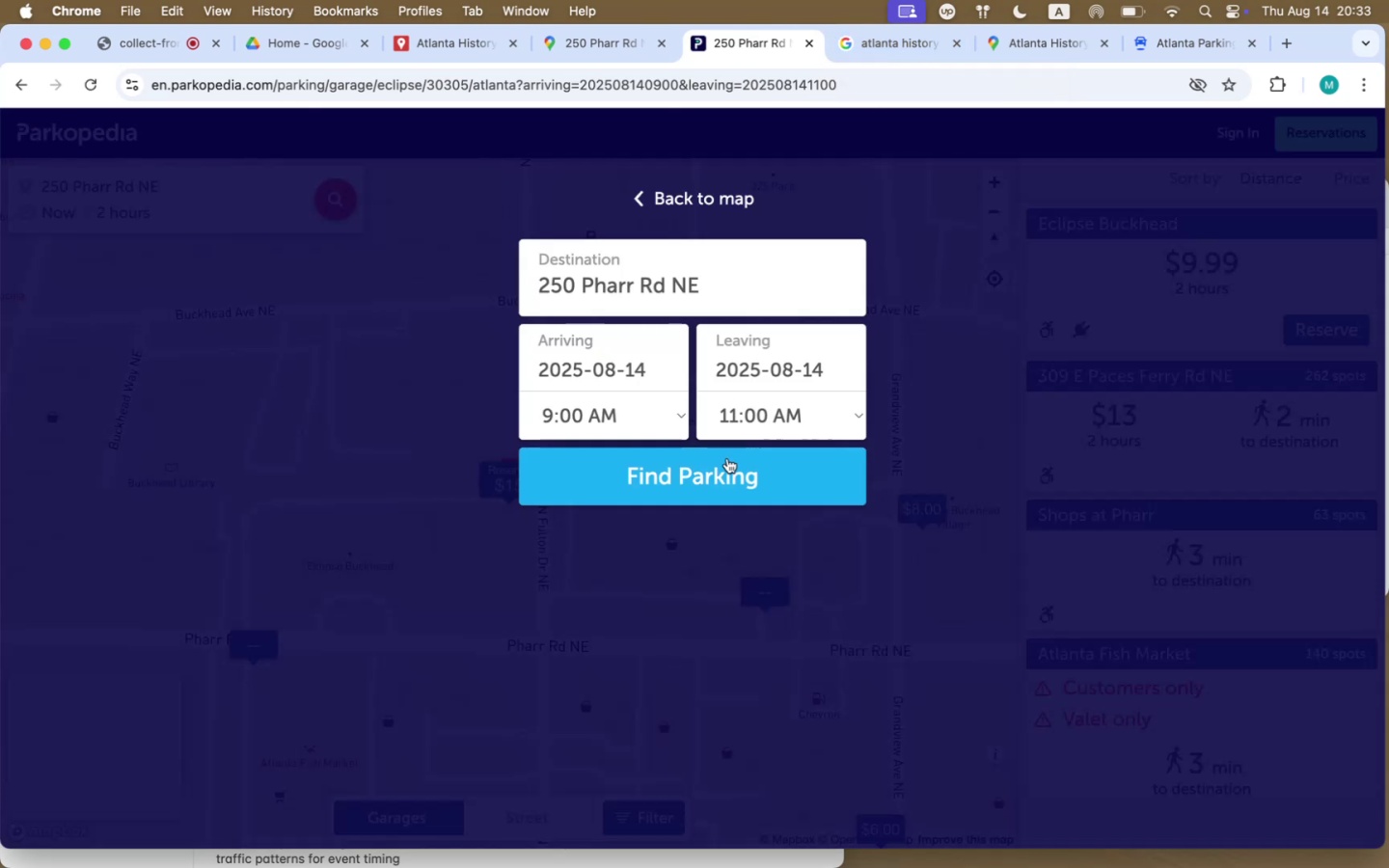 
left_click([720, 485])
 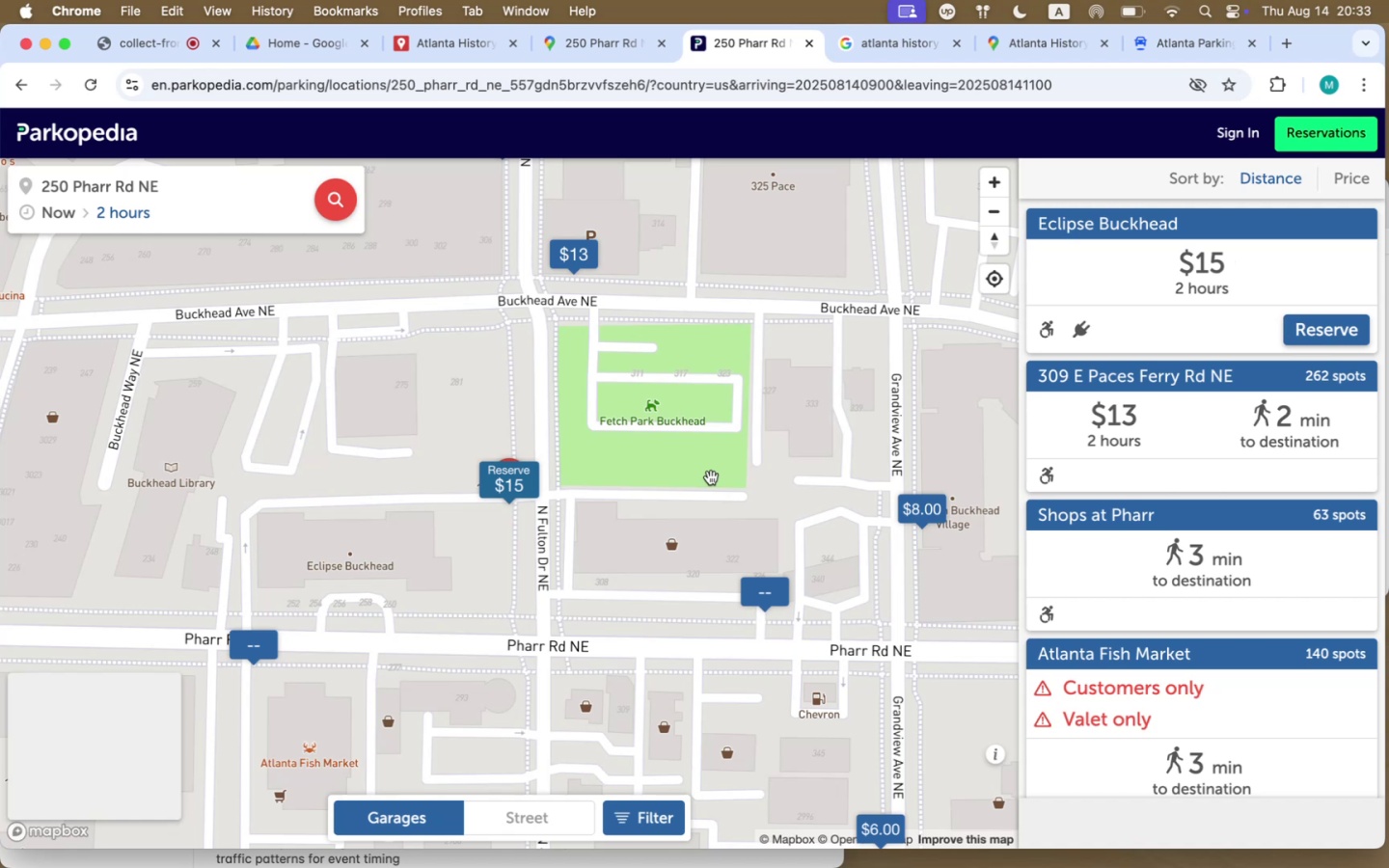 
wait(5.07)
 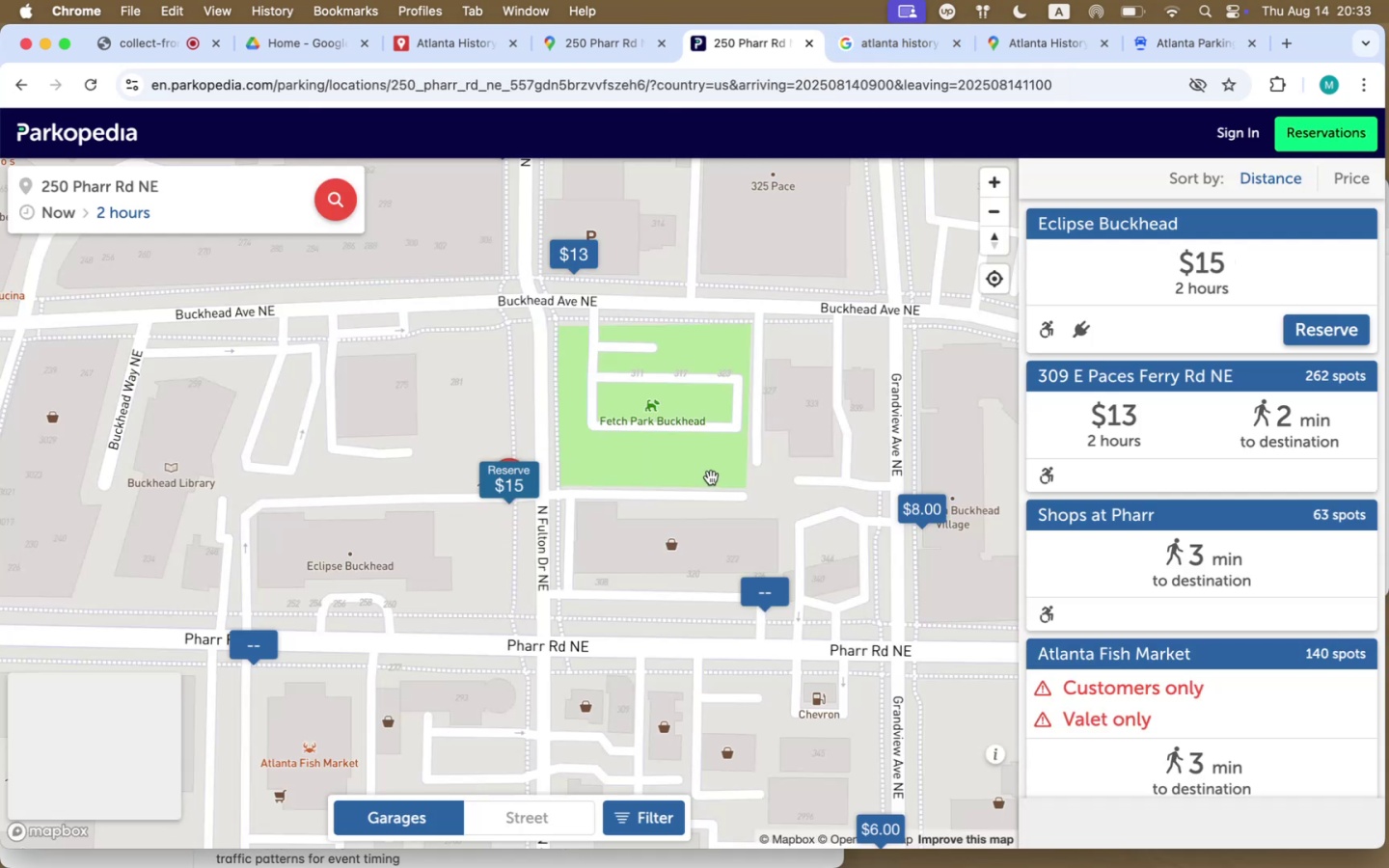 
left_click([524, 488])
 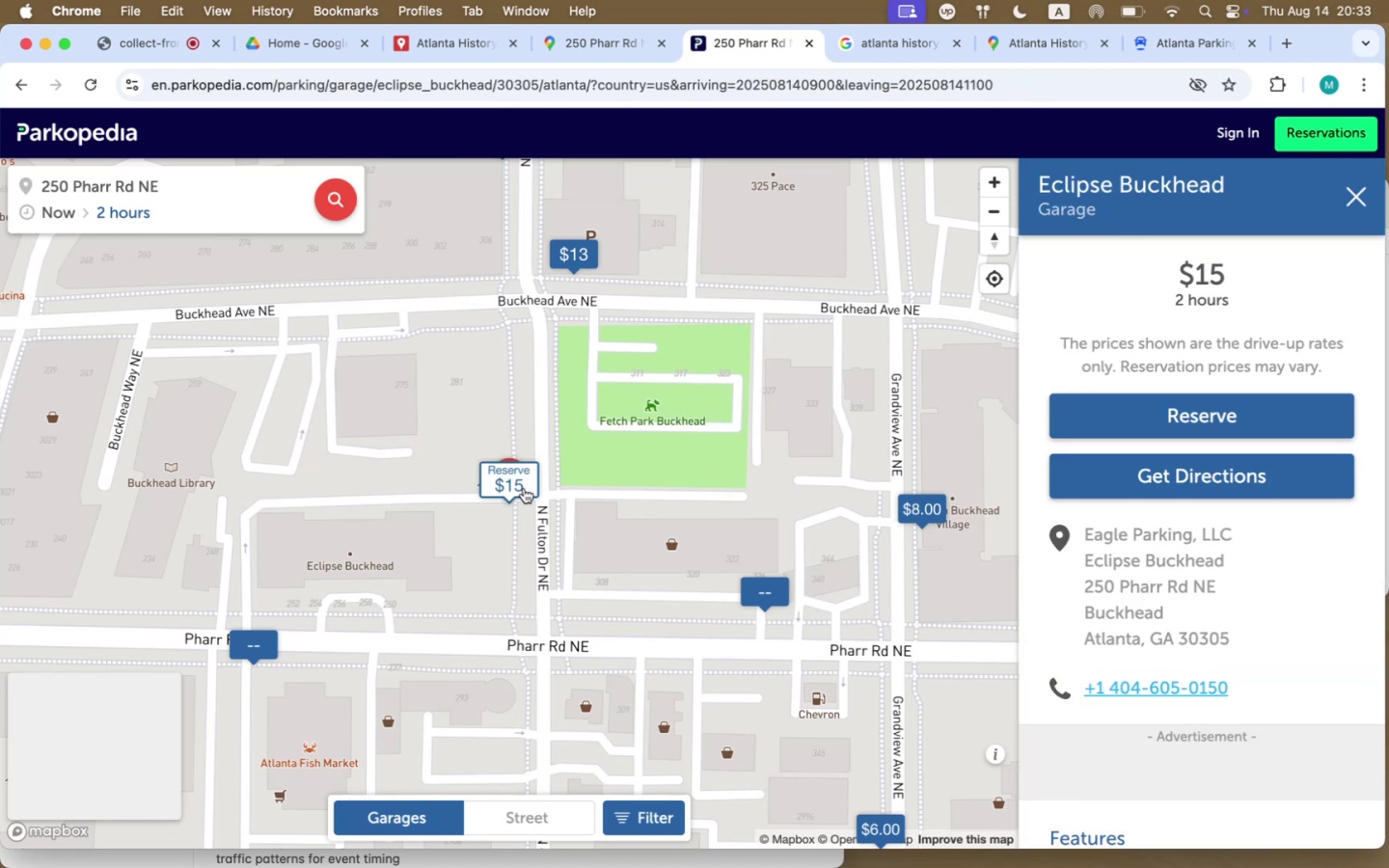 
wait(10.55)
 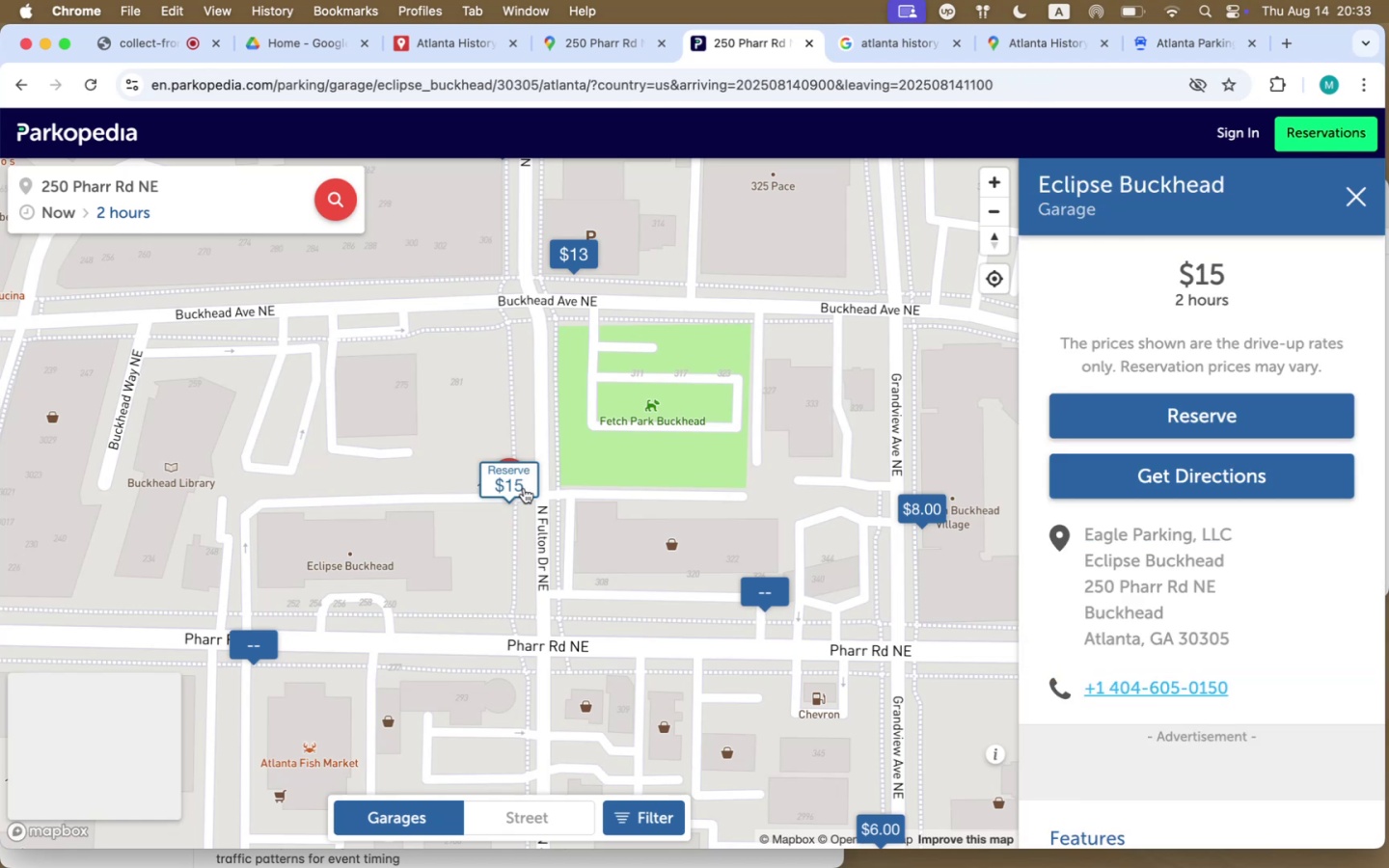 
left_click_drag(start_coordinate=[1253, 690], to_coordinate=[1088, 692])
 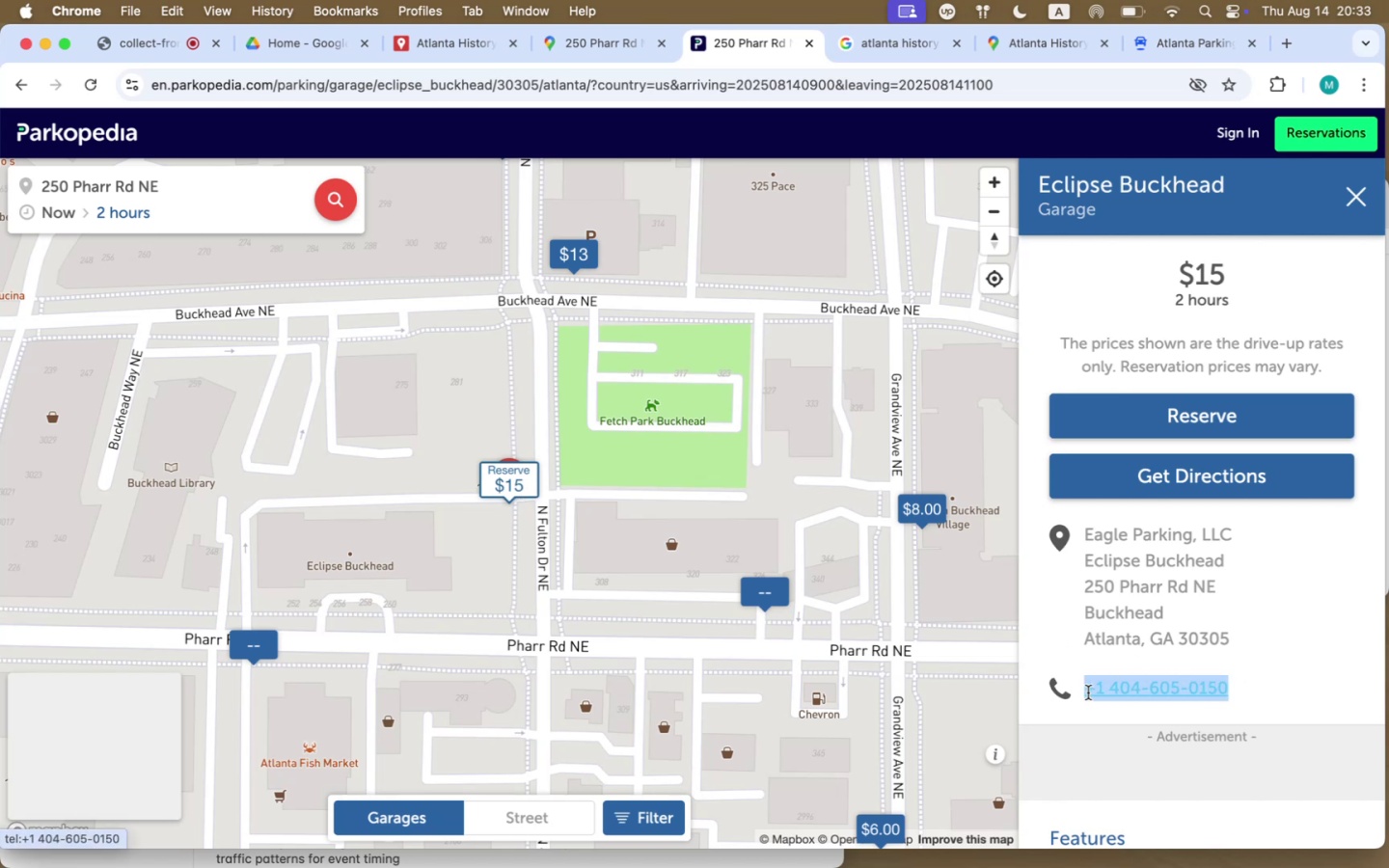 
key(Meta+CommandLeft)
 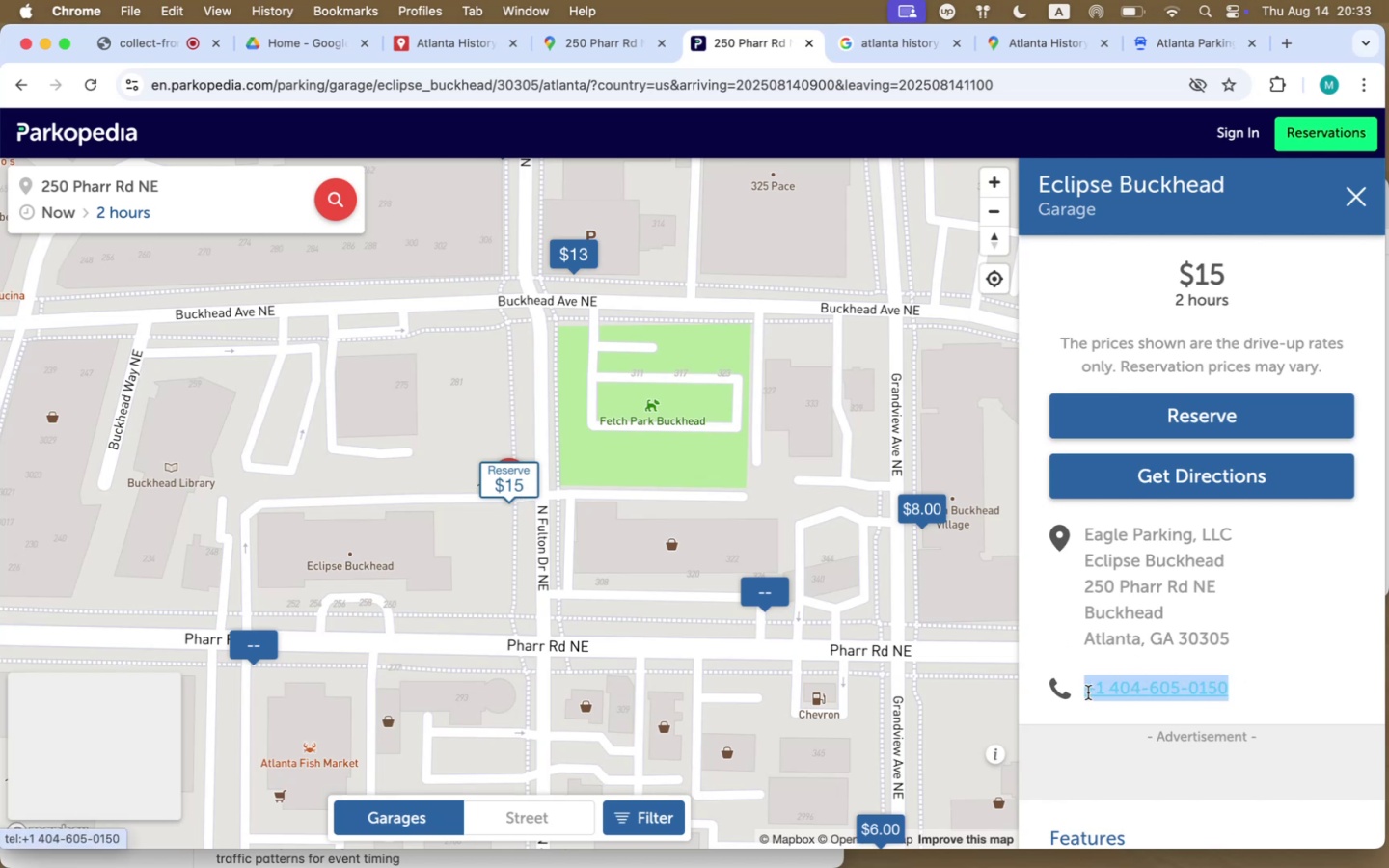 
key(Meta+C)
 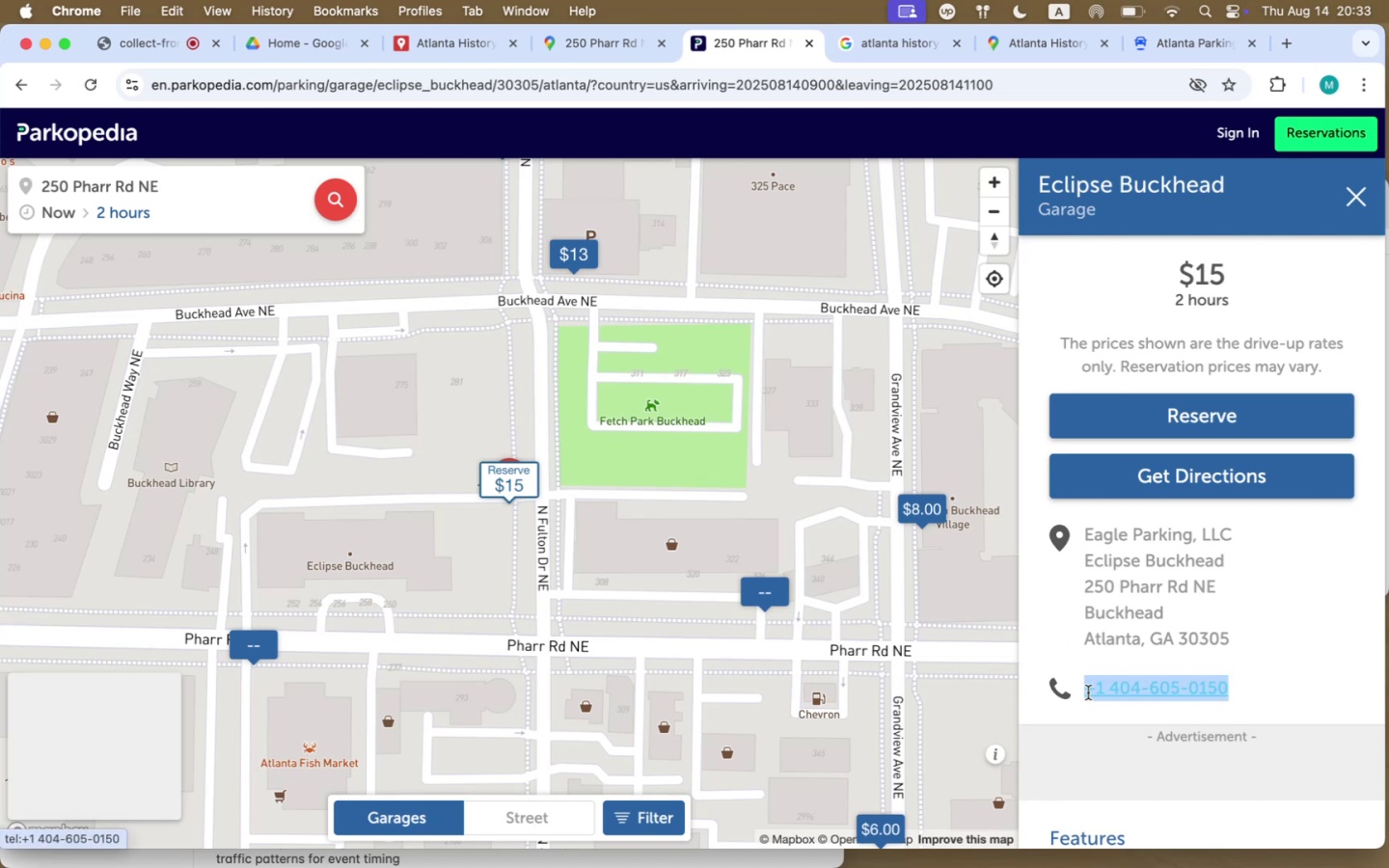 
scroll: coordinate [1095, 689], scroll_direction: down, amount: 81.0
 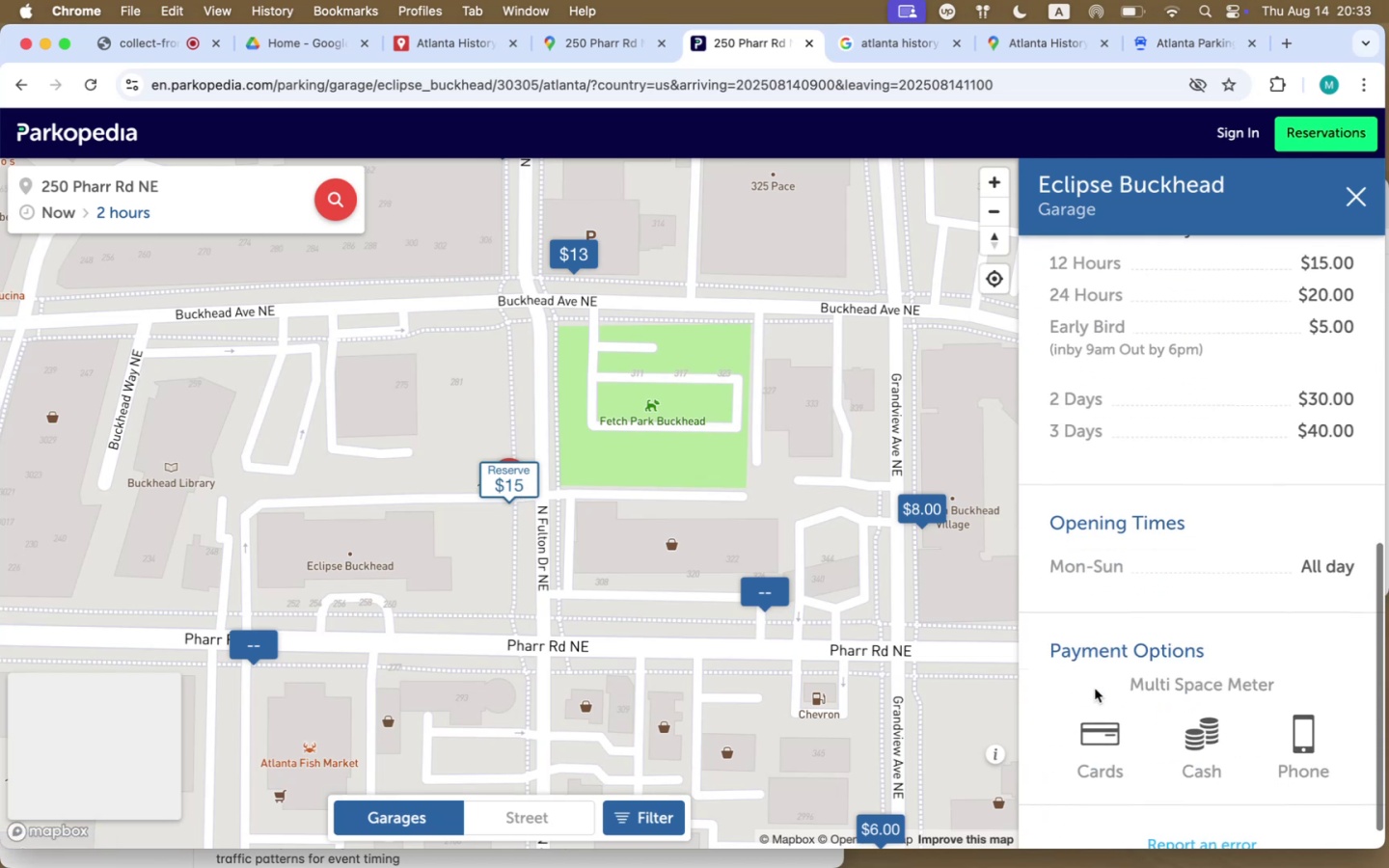 
scroll: coordinate [1095, 689], scroll_direction: up, amount: 18.0
 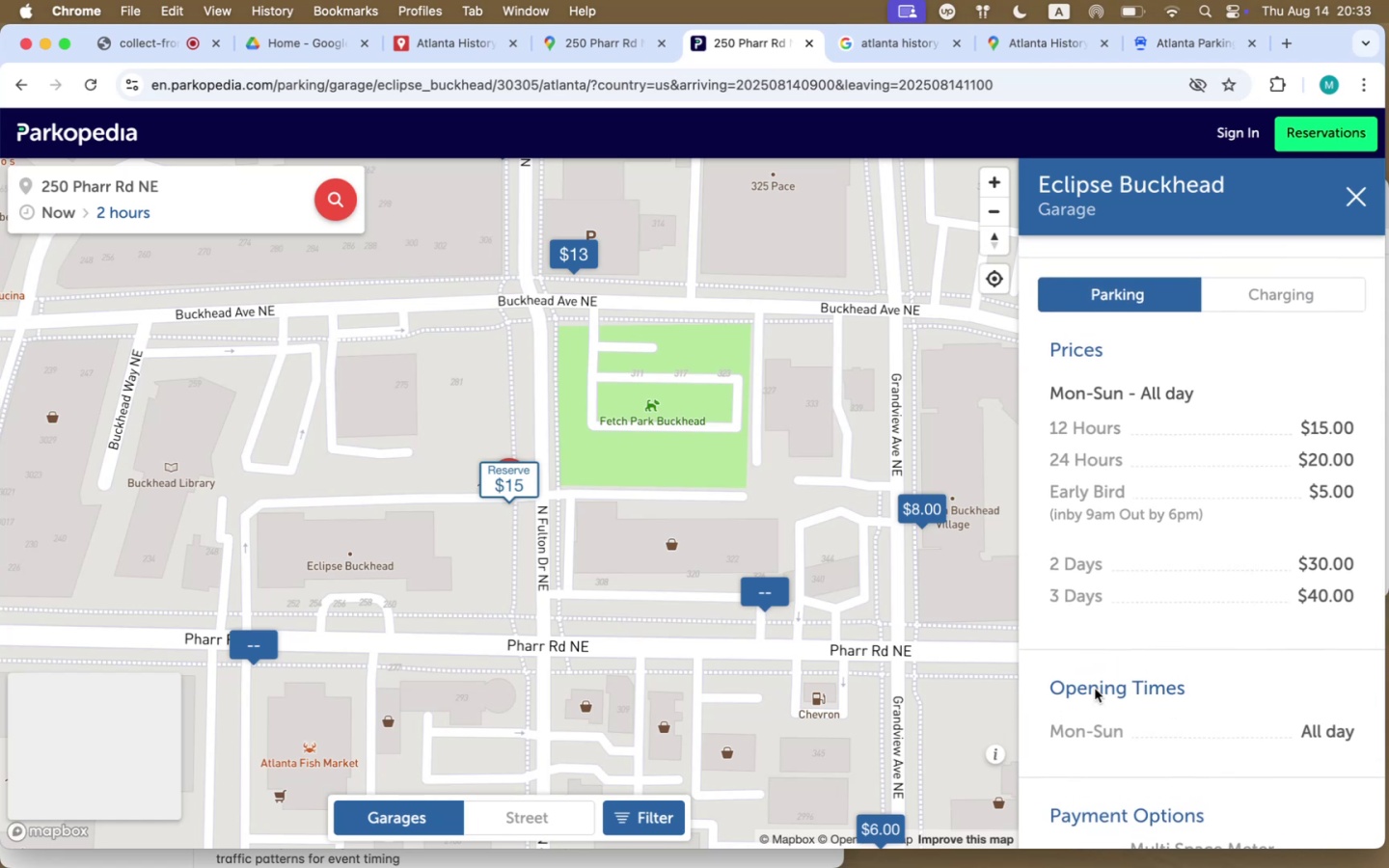 
scroll: coordinate [1095, 689], scroll_direction: down, amount: 51.0
 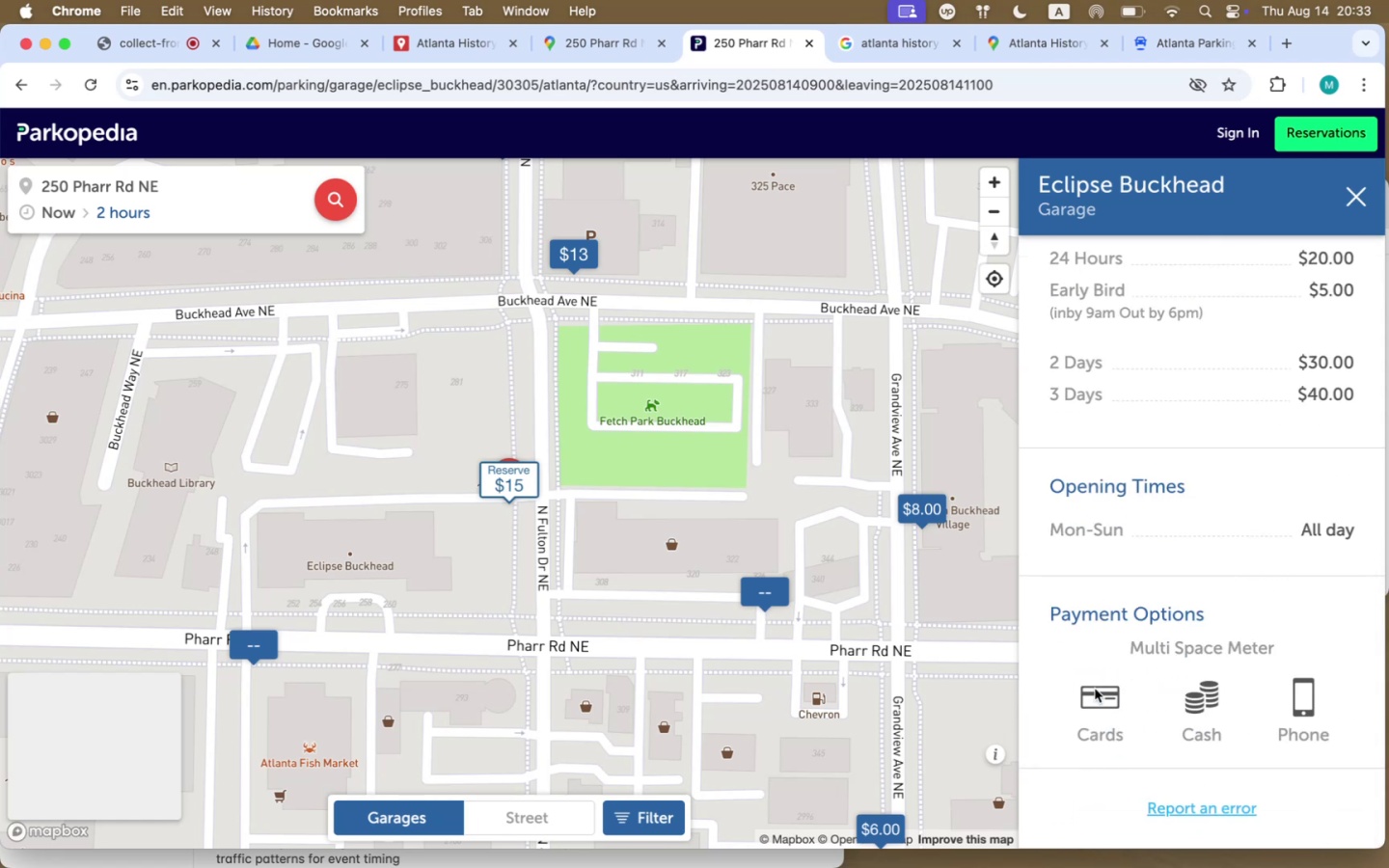 
scroll: coordinate [1095, 689], scroll_direction: up, amount: 29.0
 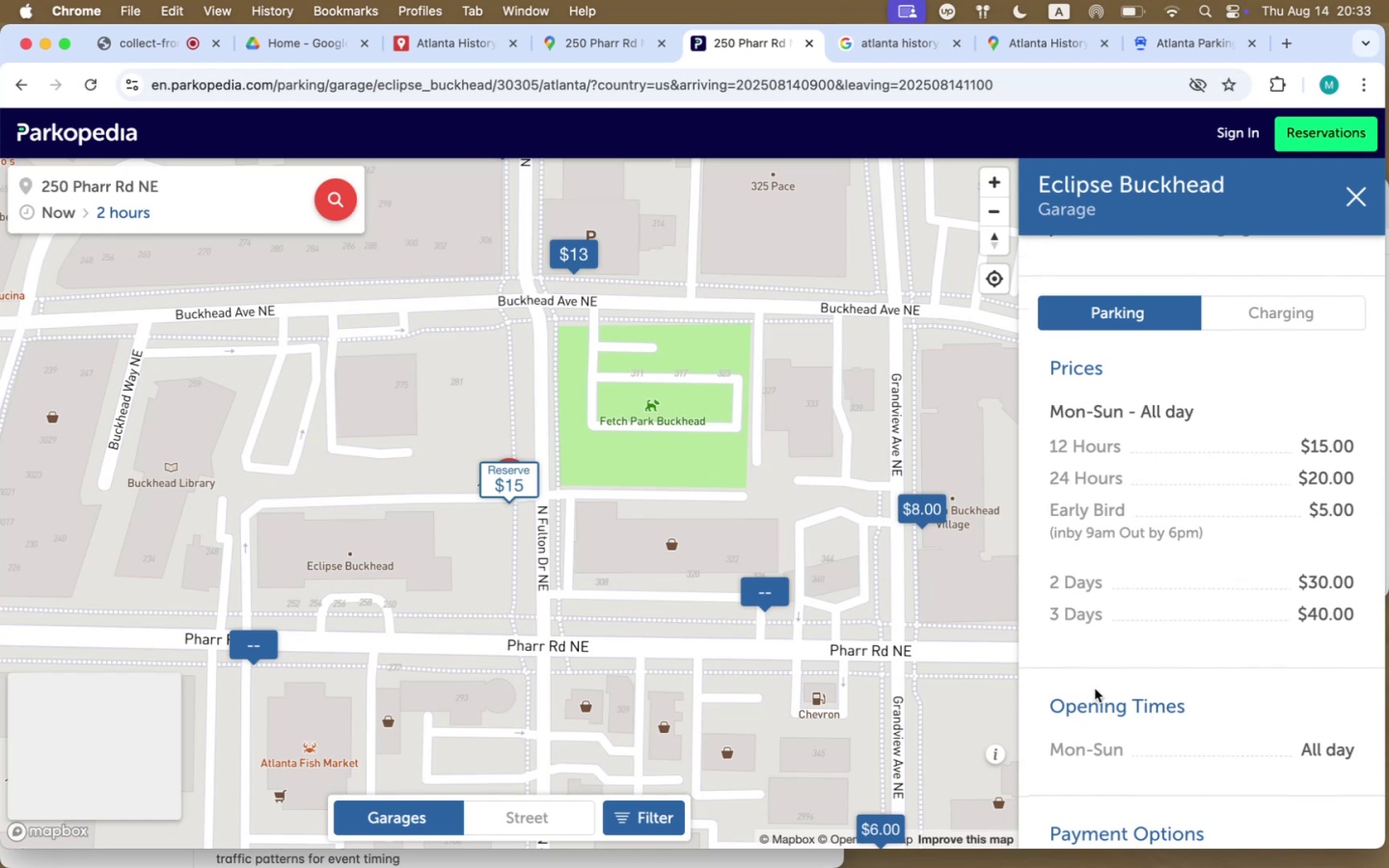 
wait(7.15)
 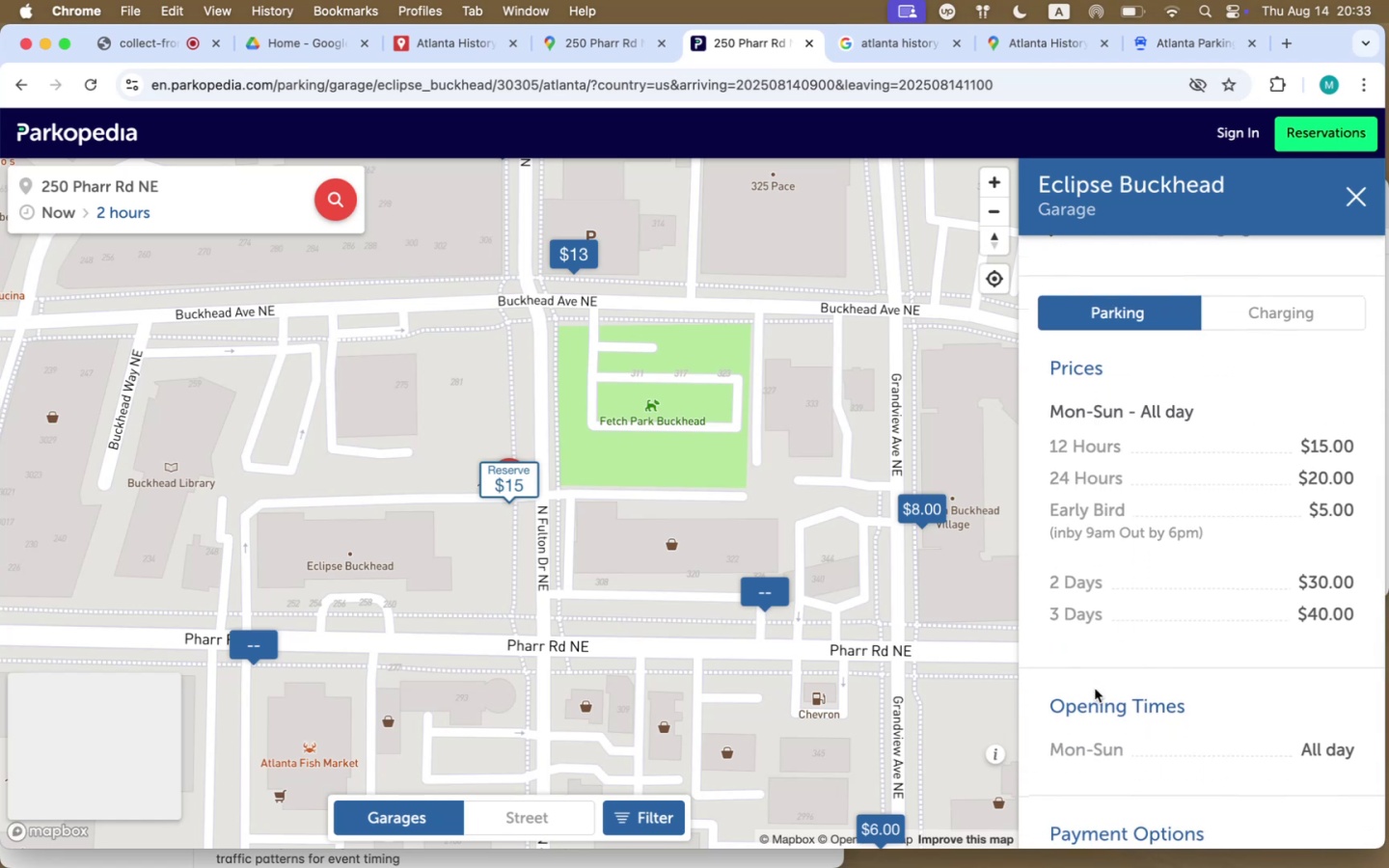 
left_click([1249, 44])
 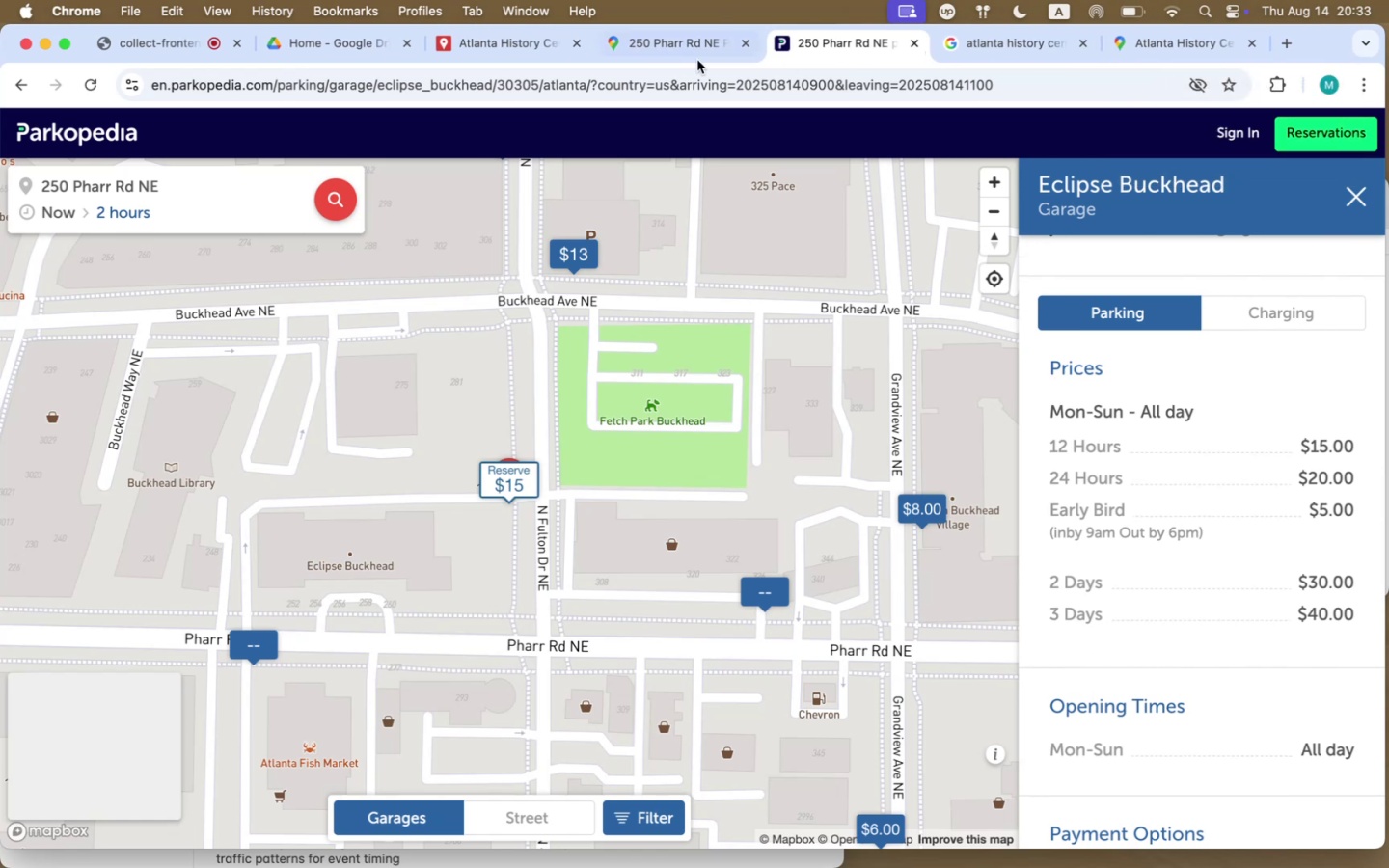 
left_click([510, 46])
 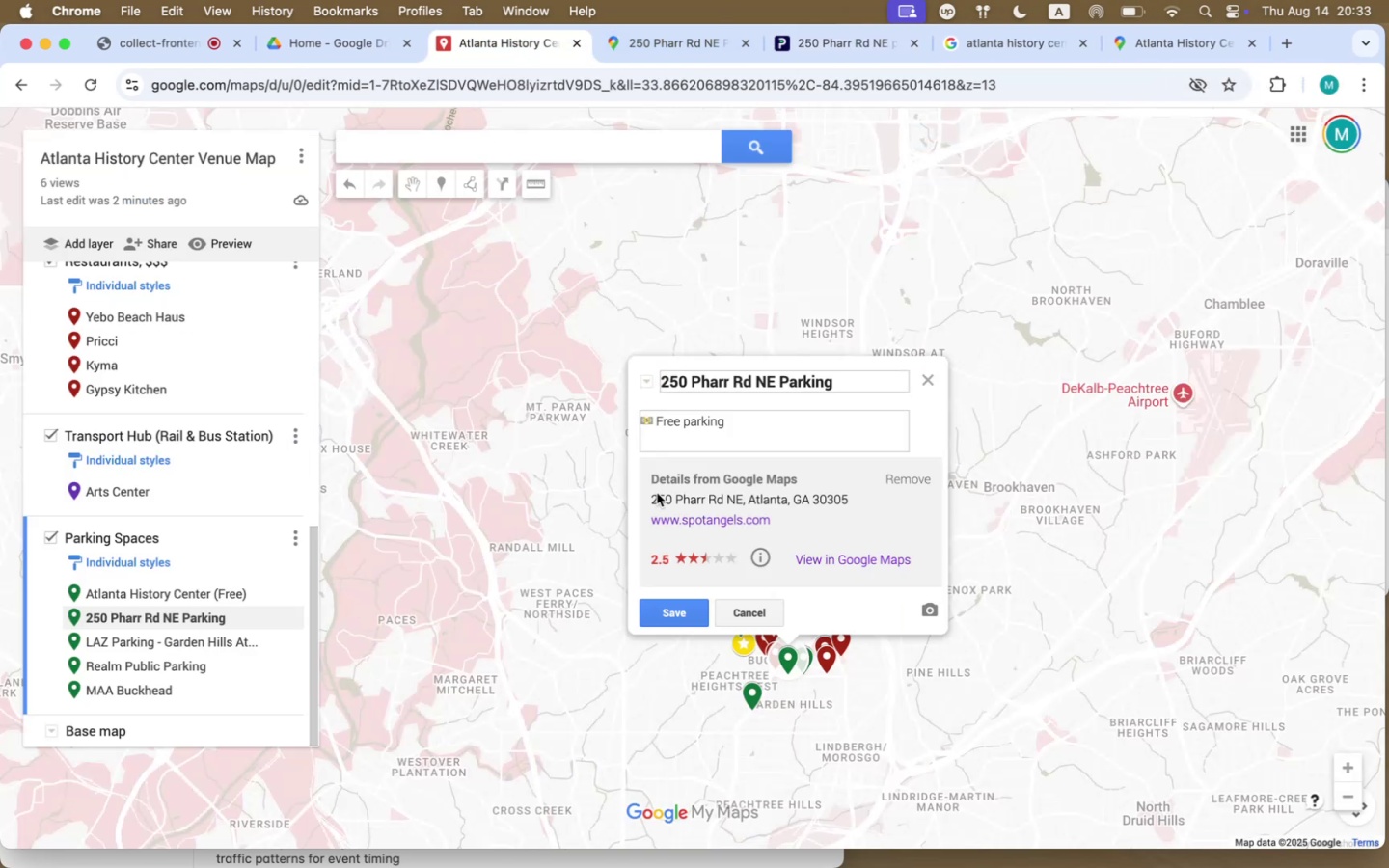 
left_click([704, 414])
 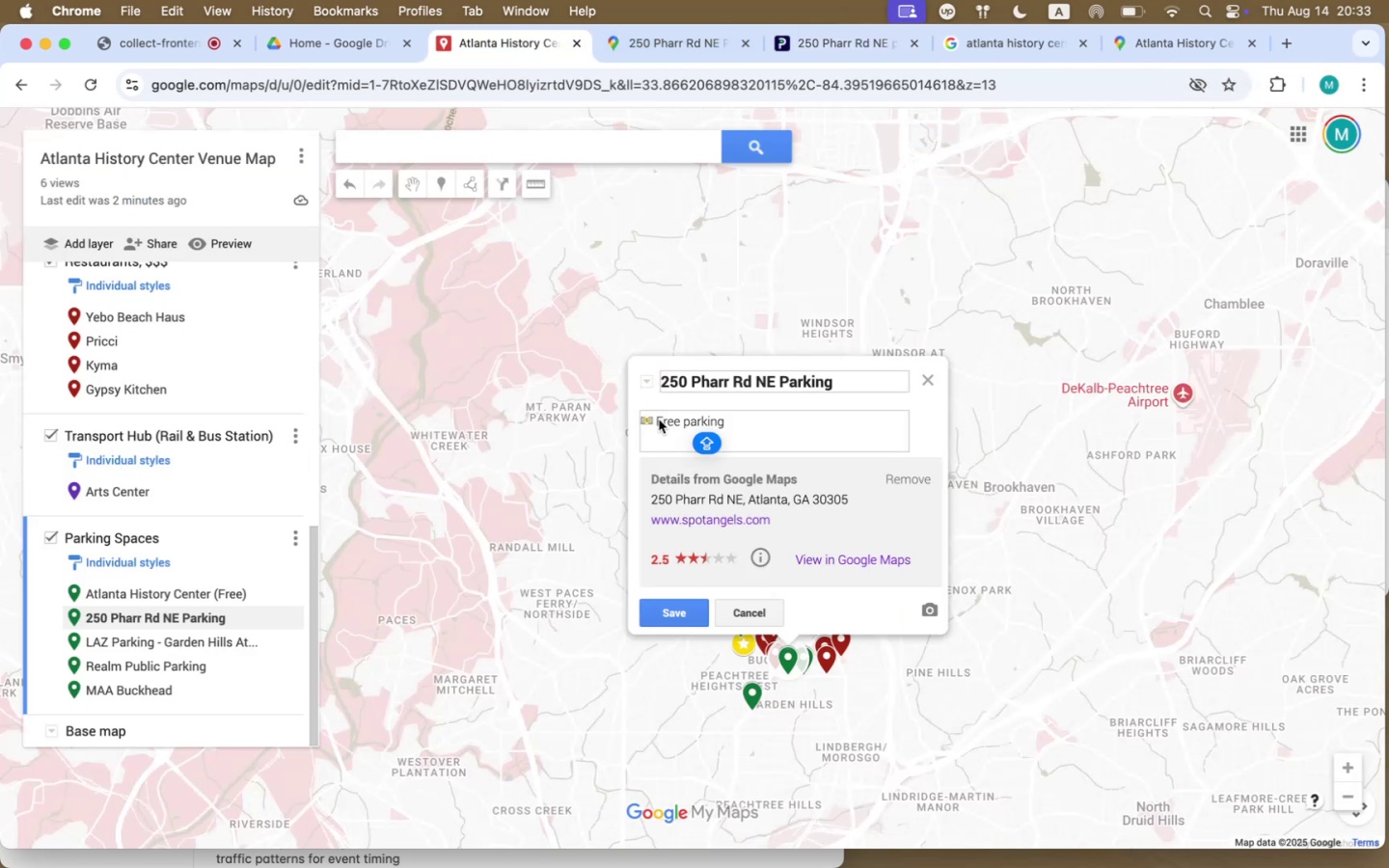 
left_click_drag(start_coordinate=[657, 420], to_coordinate=[737, 420])
 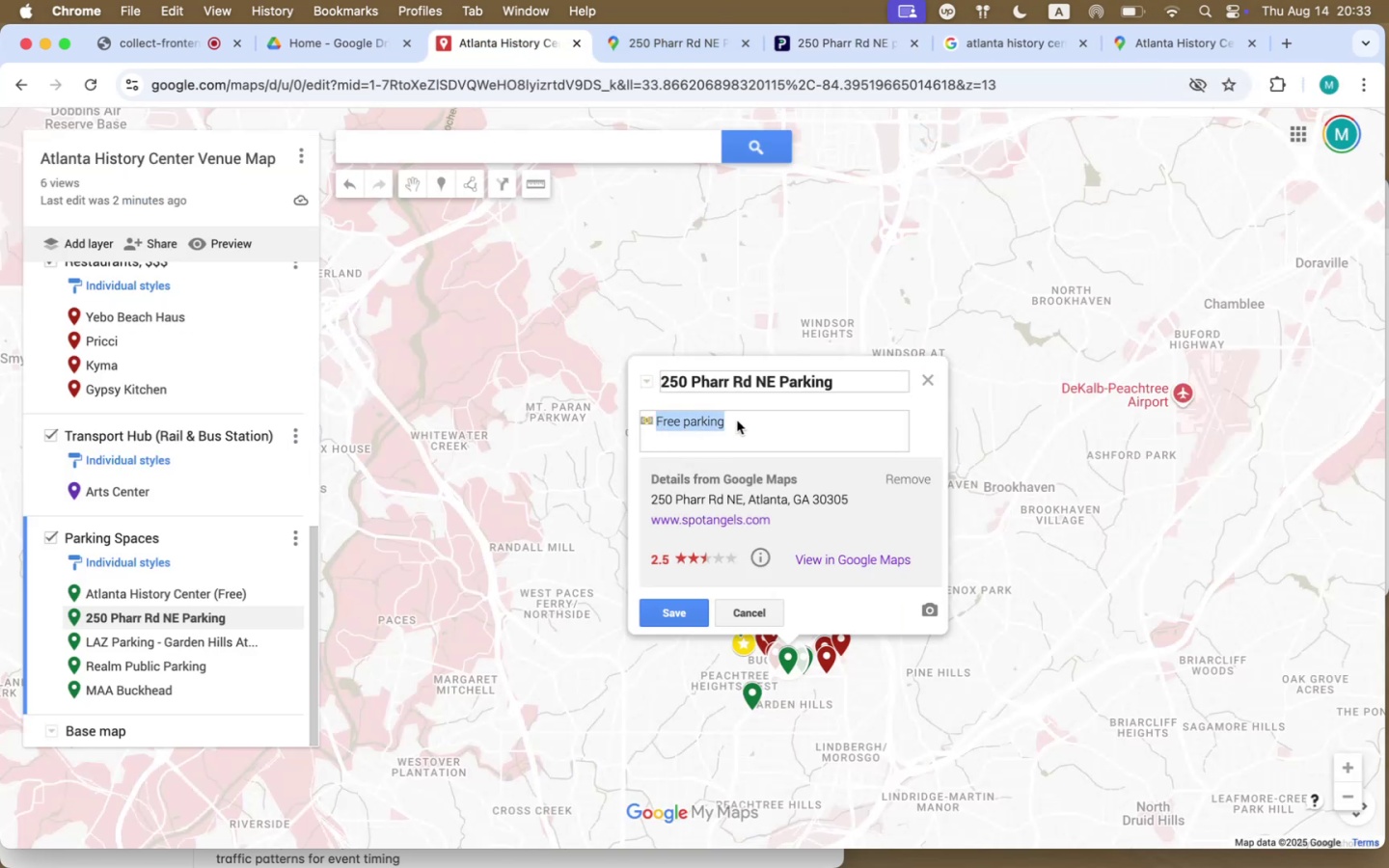 
key(Meta+V)
 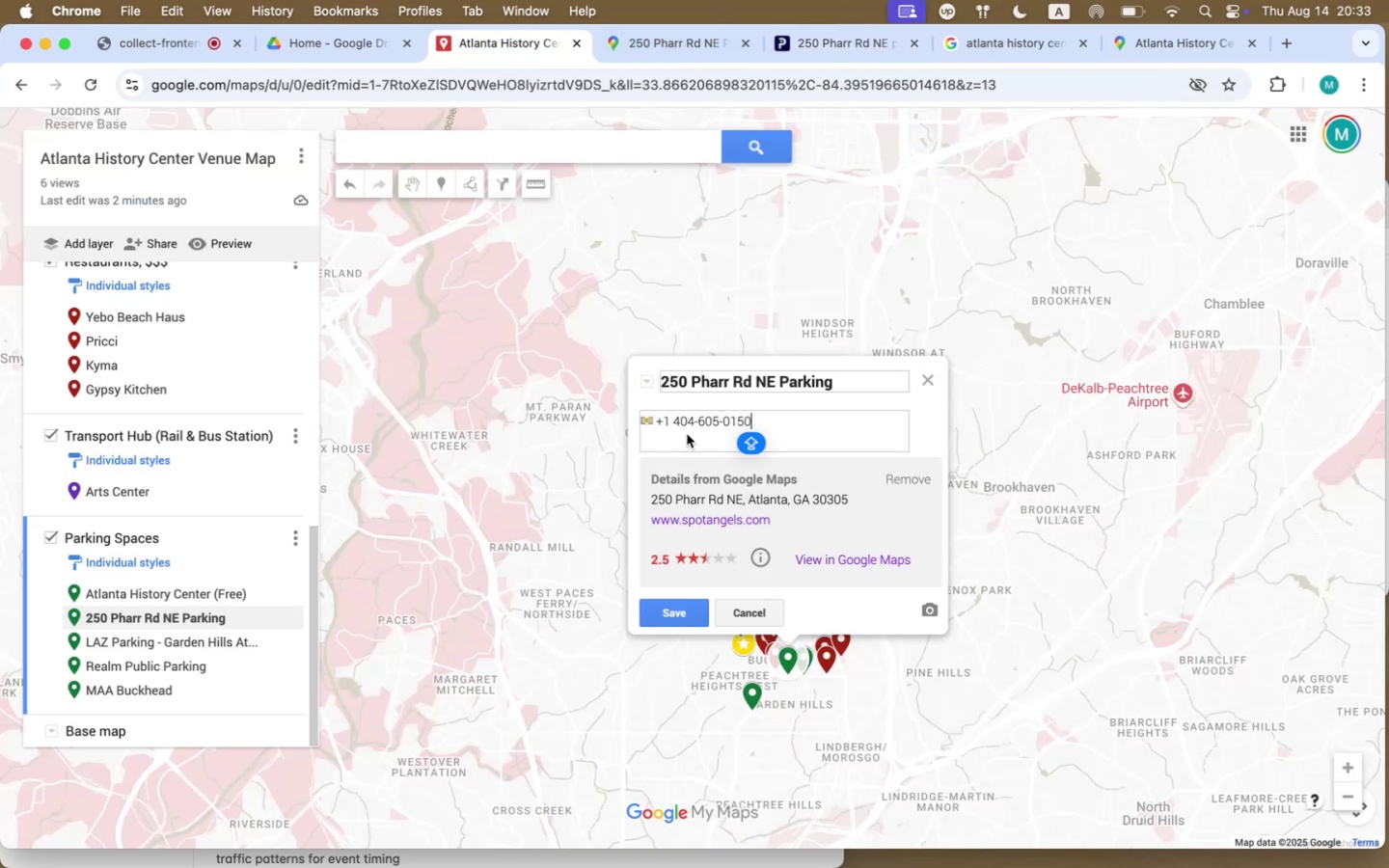 
left_click([657, 420])
 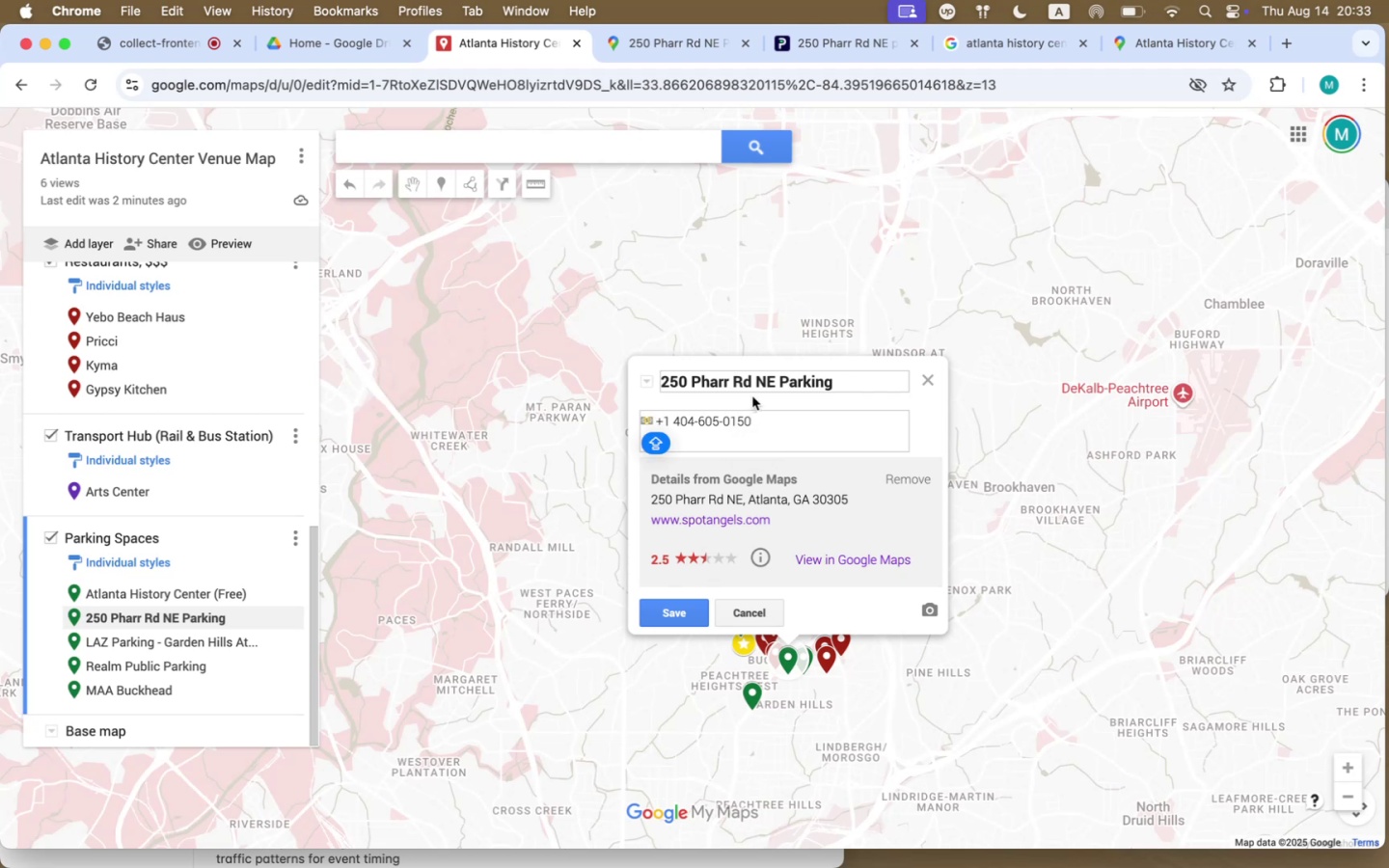 
key(ArrowRight)
 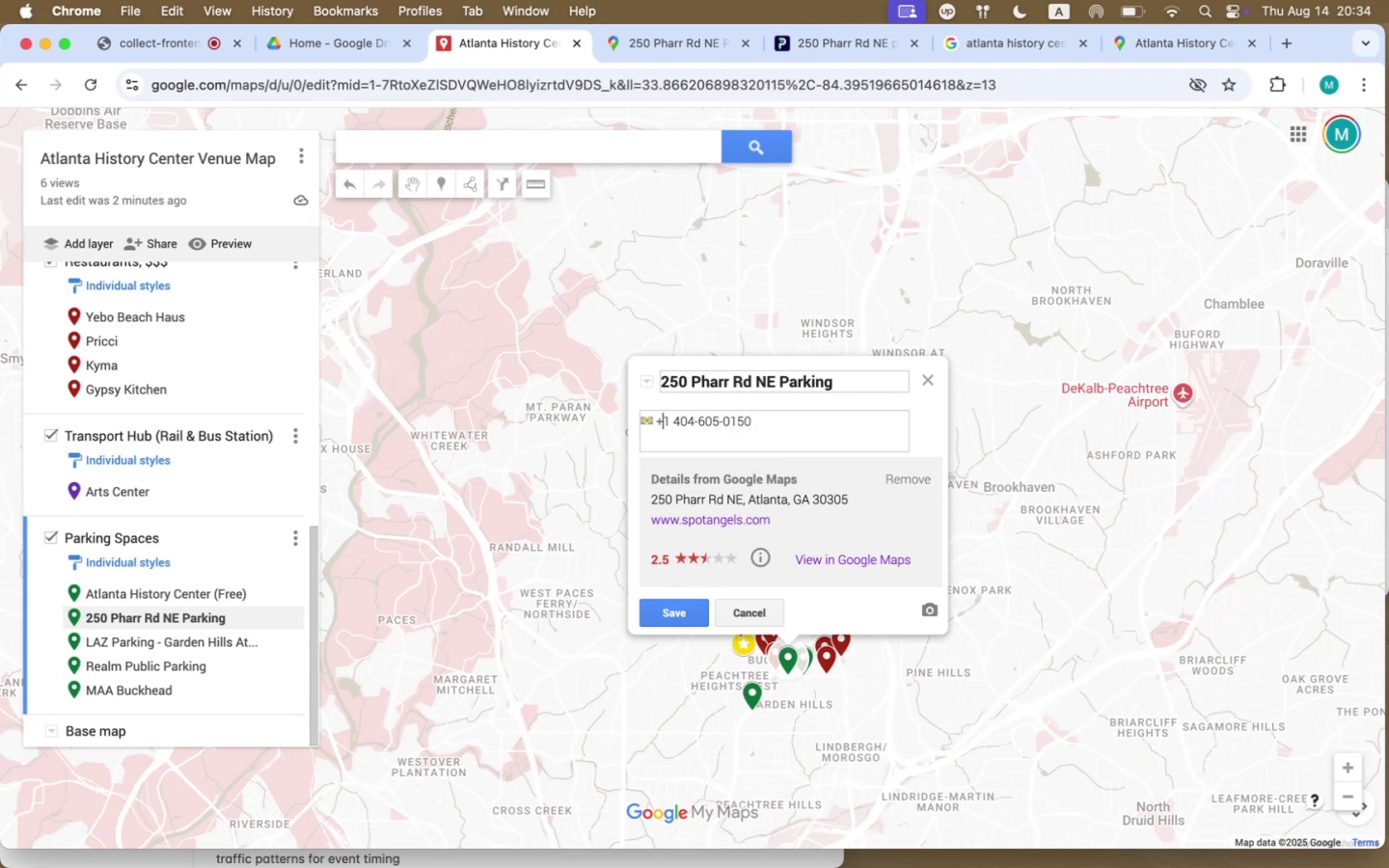 
key(ArrowLeft)
 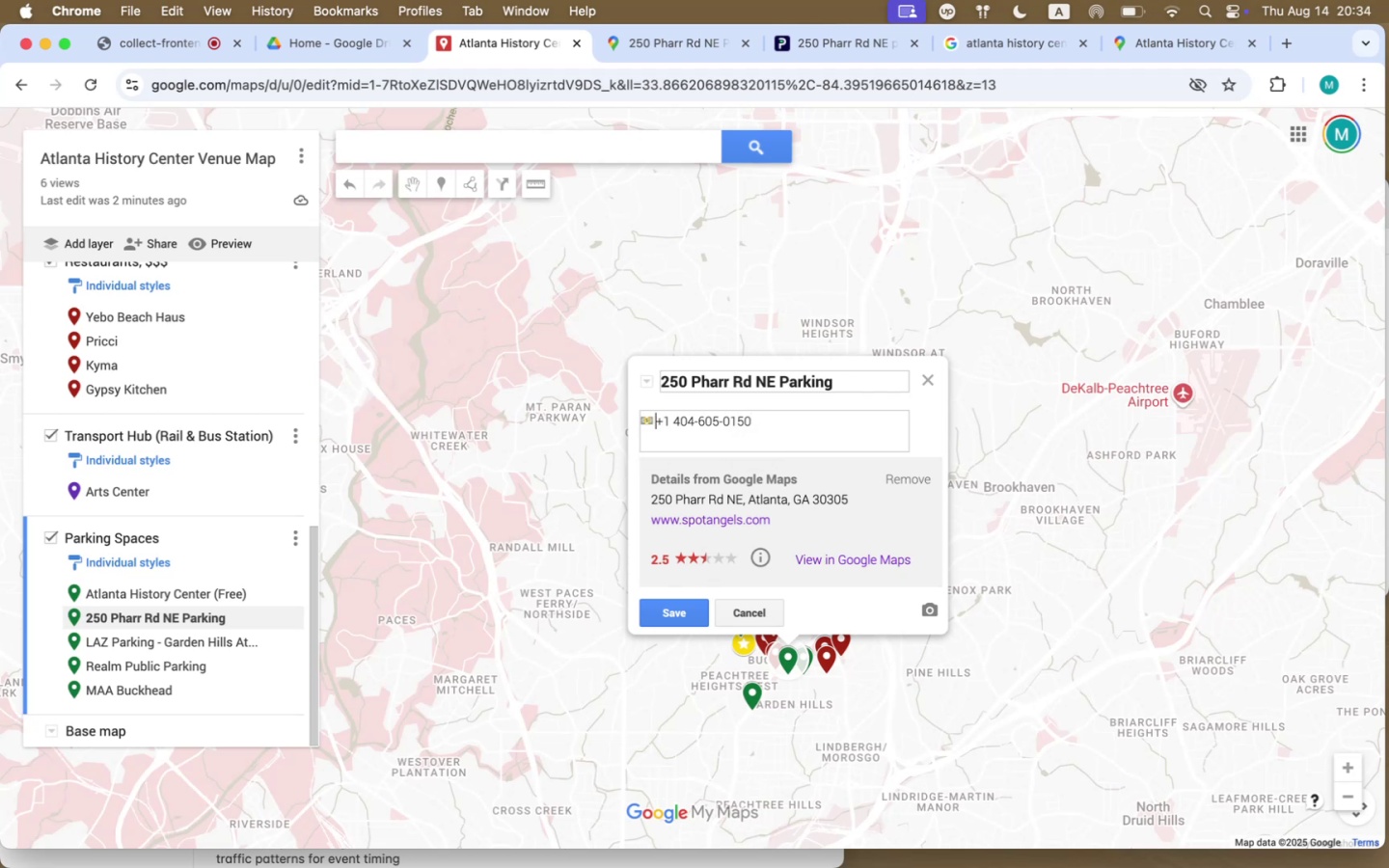 
key(Backspace)
 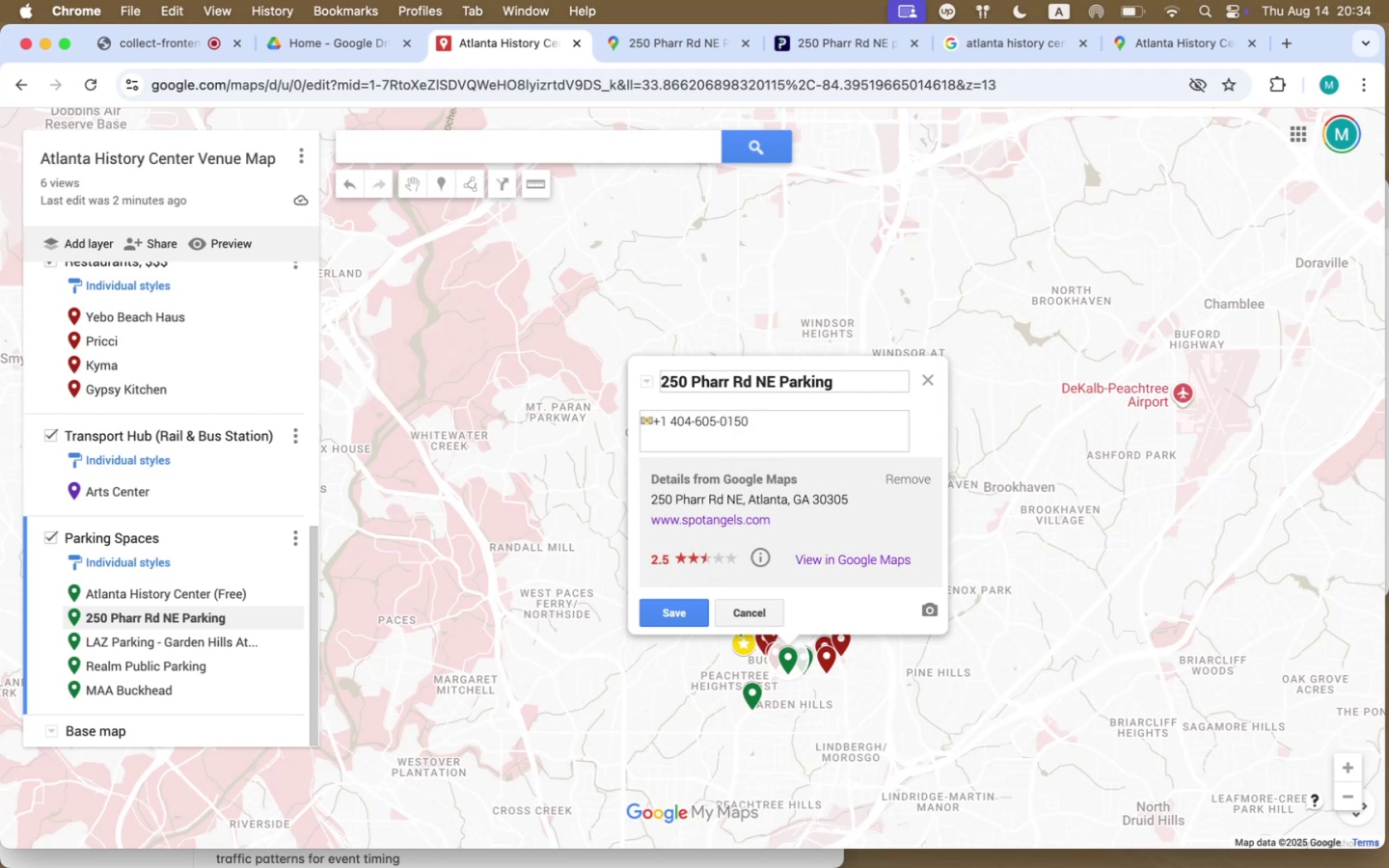 
key(Shift+Enter)
 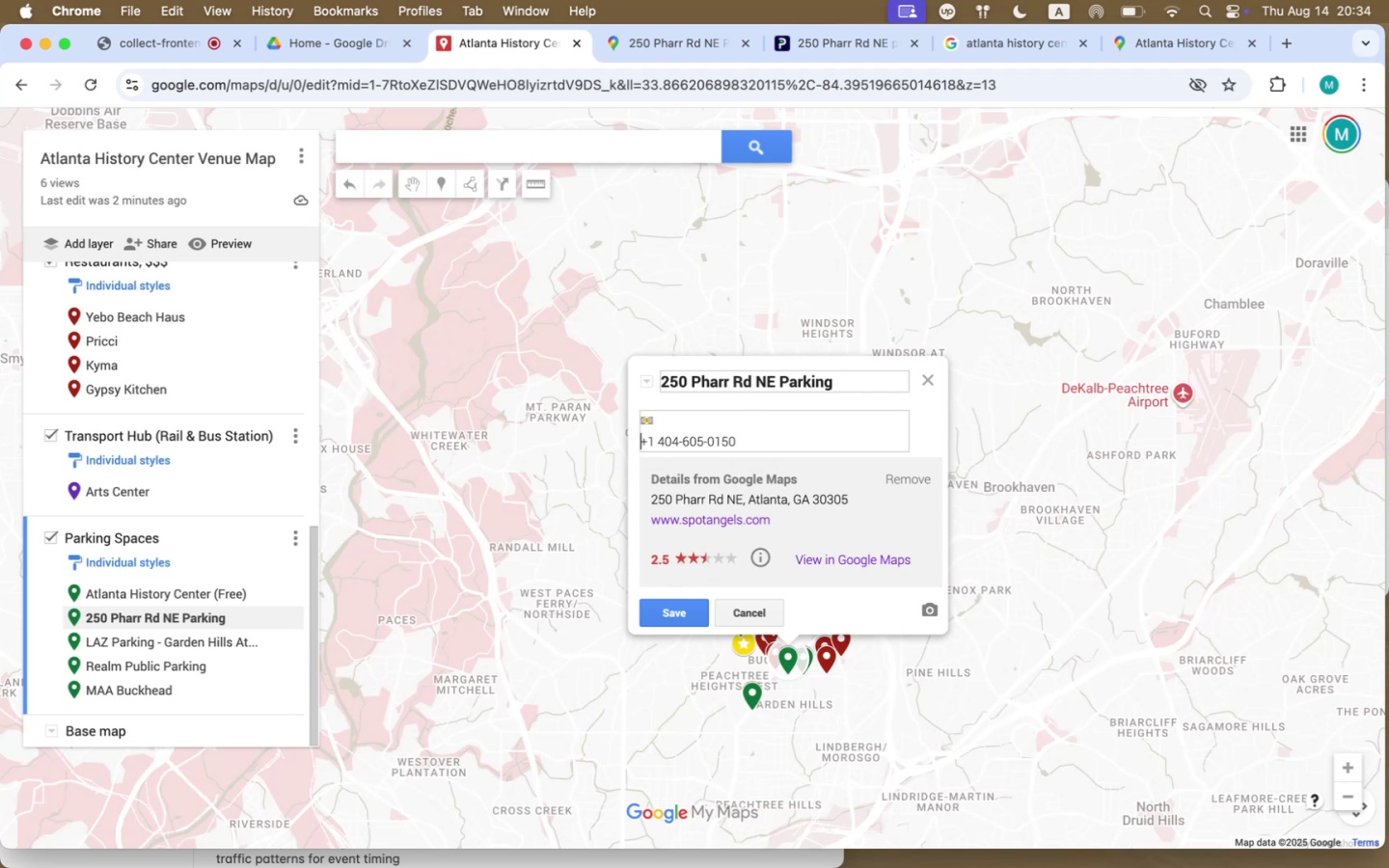 
key(ArrowLeft)
 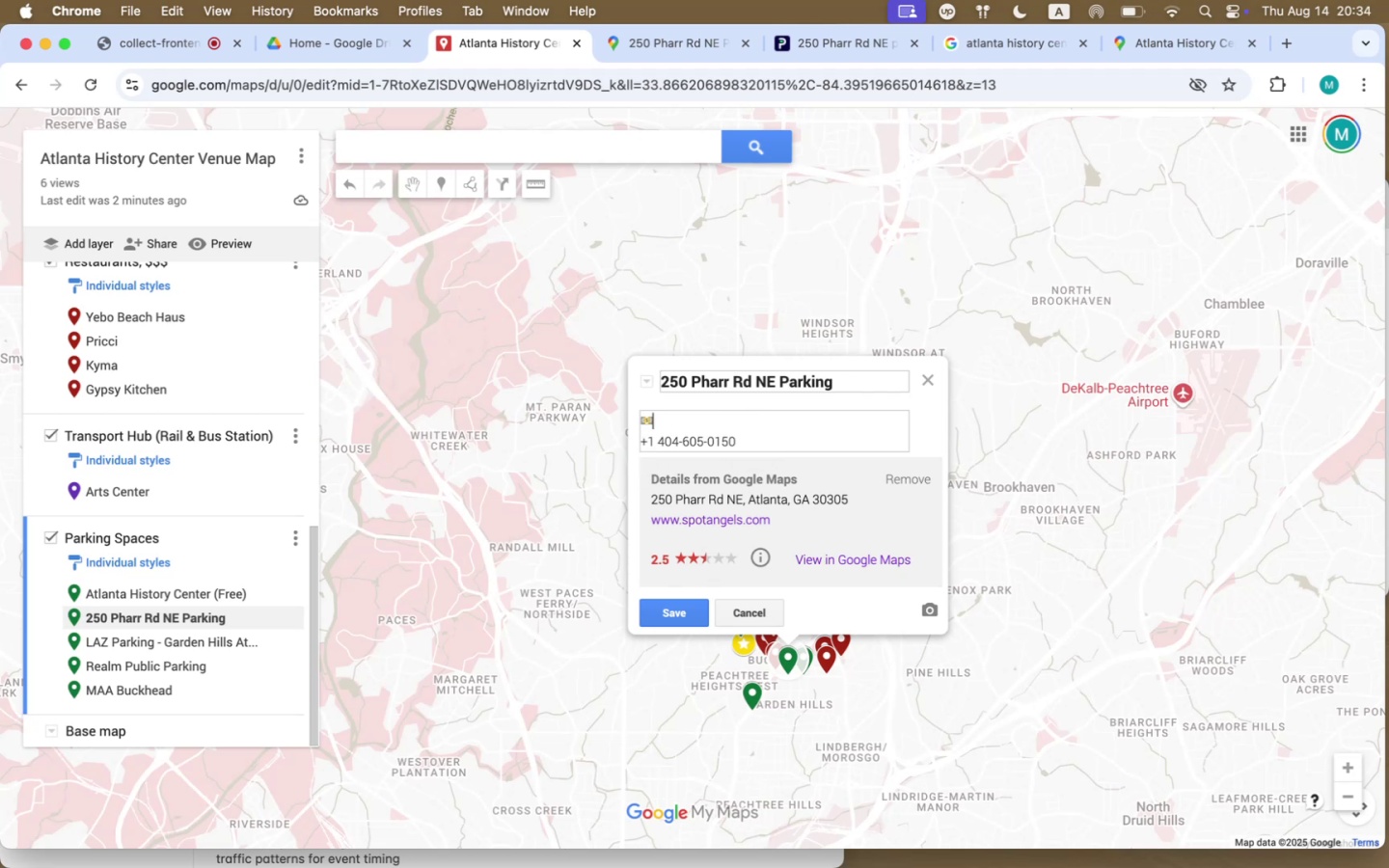 
type( aLL )
key(Backspace)
key(Backspace)
key(Backspace)
type(ll Day parking )
 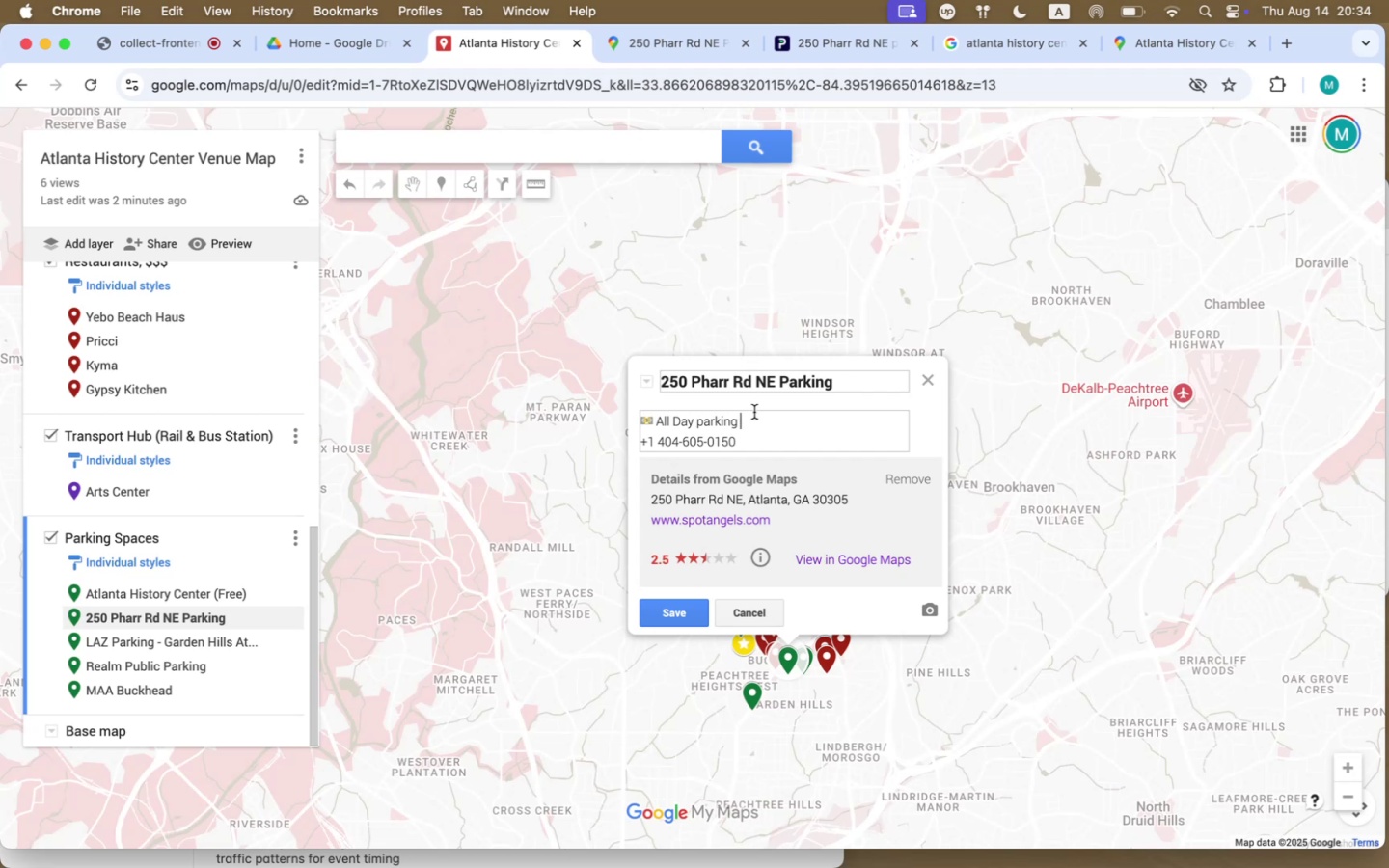 
left_click([707, 422])
 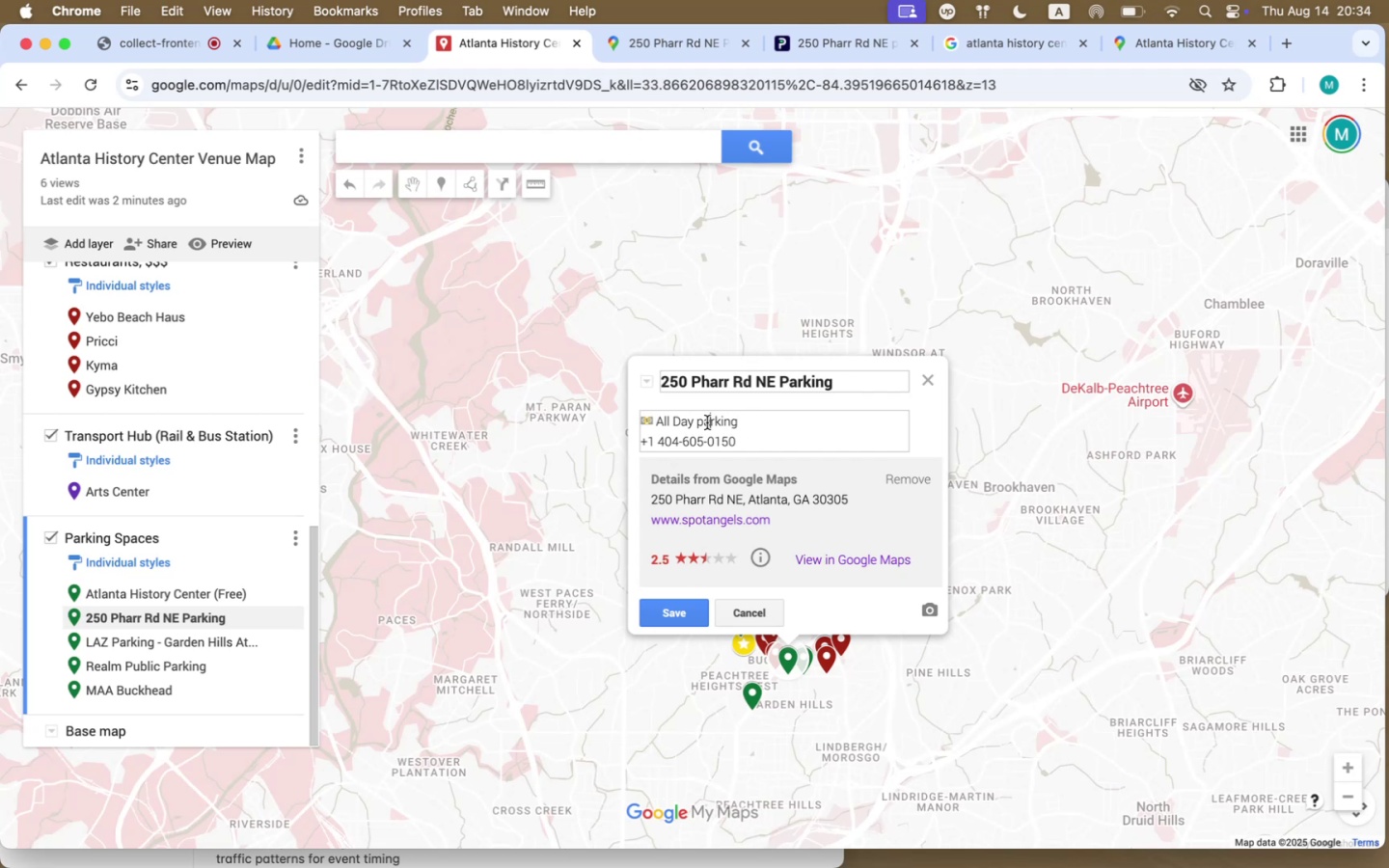 
key(ArrowLeft)
 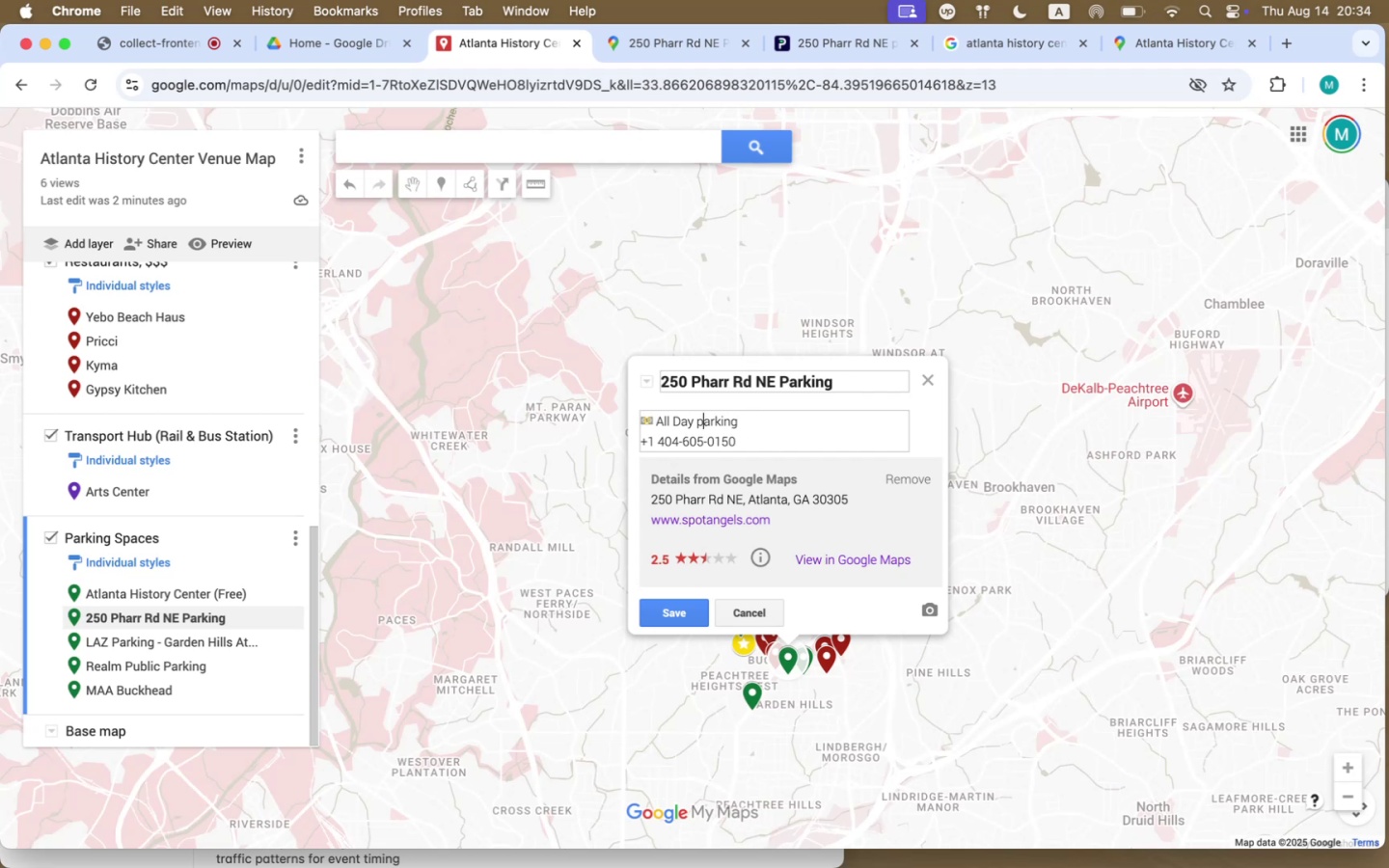 
key(Backspace)
 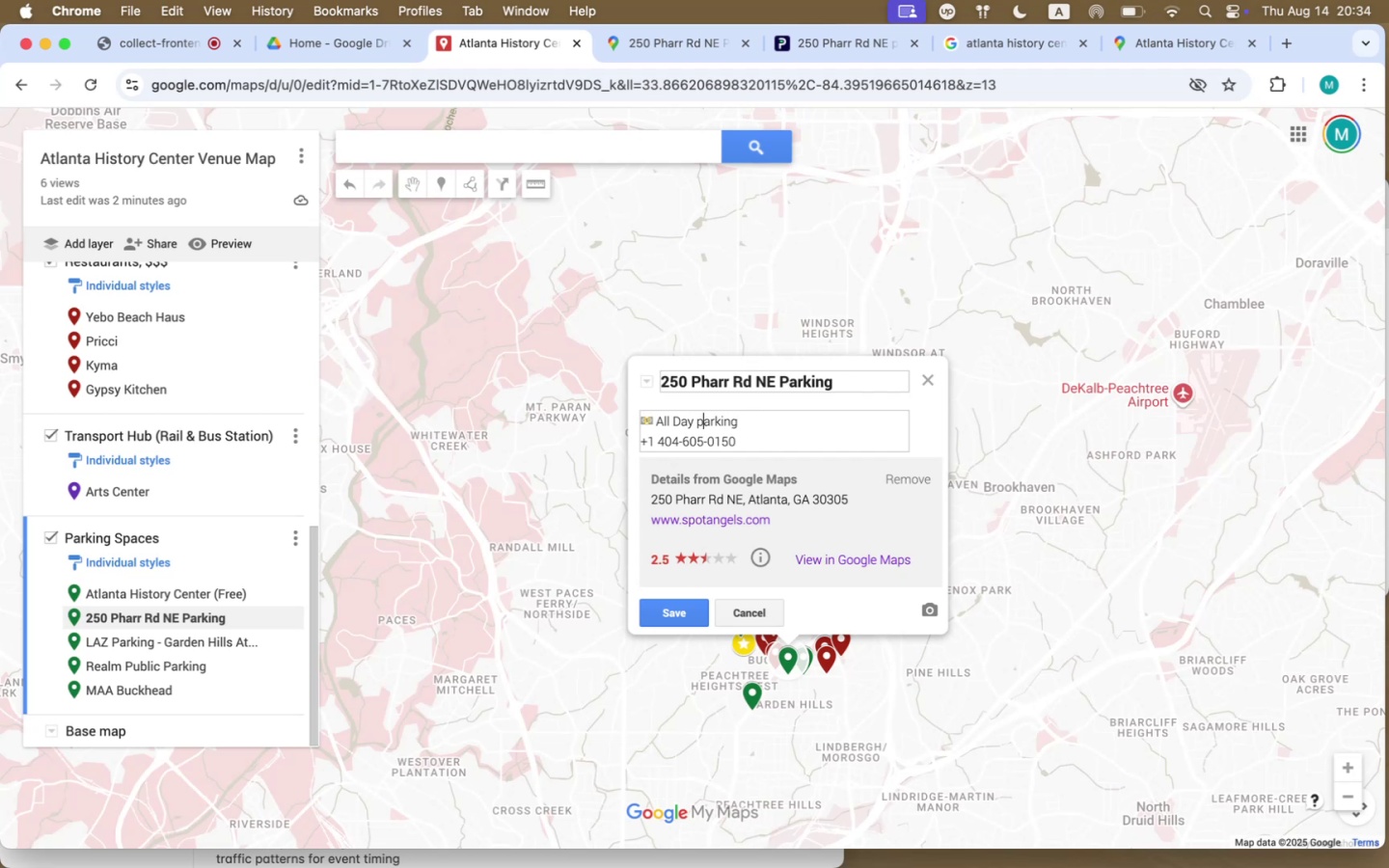 
key(Shift+ShiftLeft)
 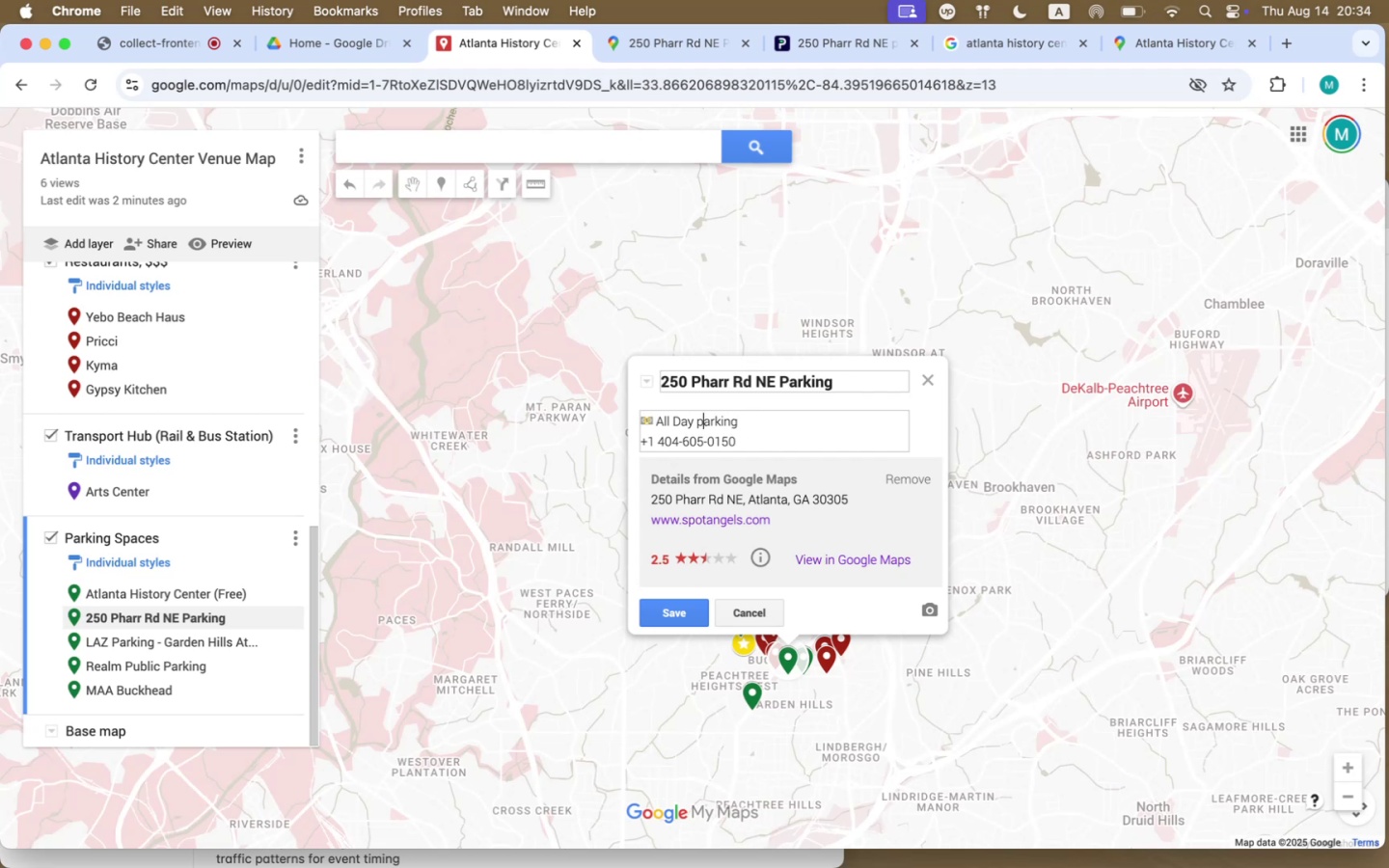 
key(Shift+P)
 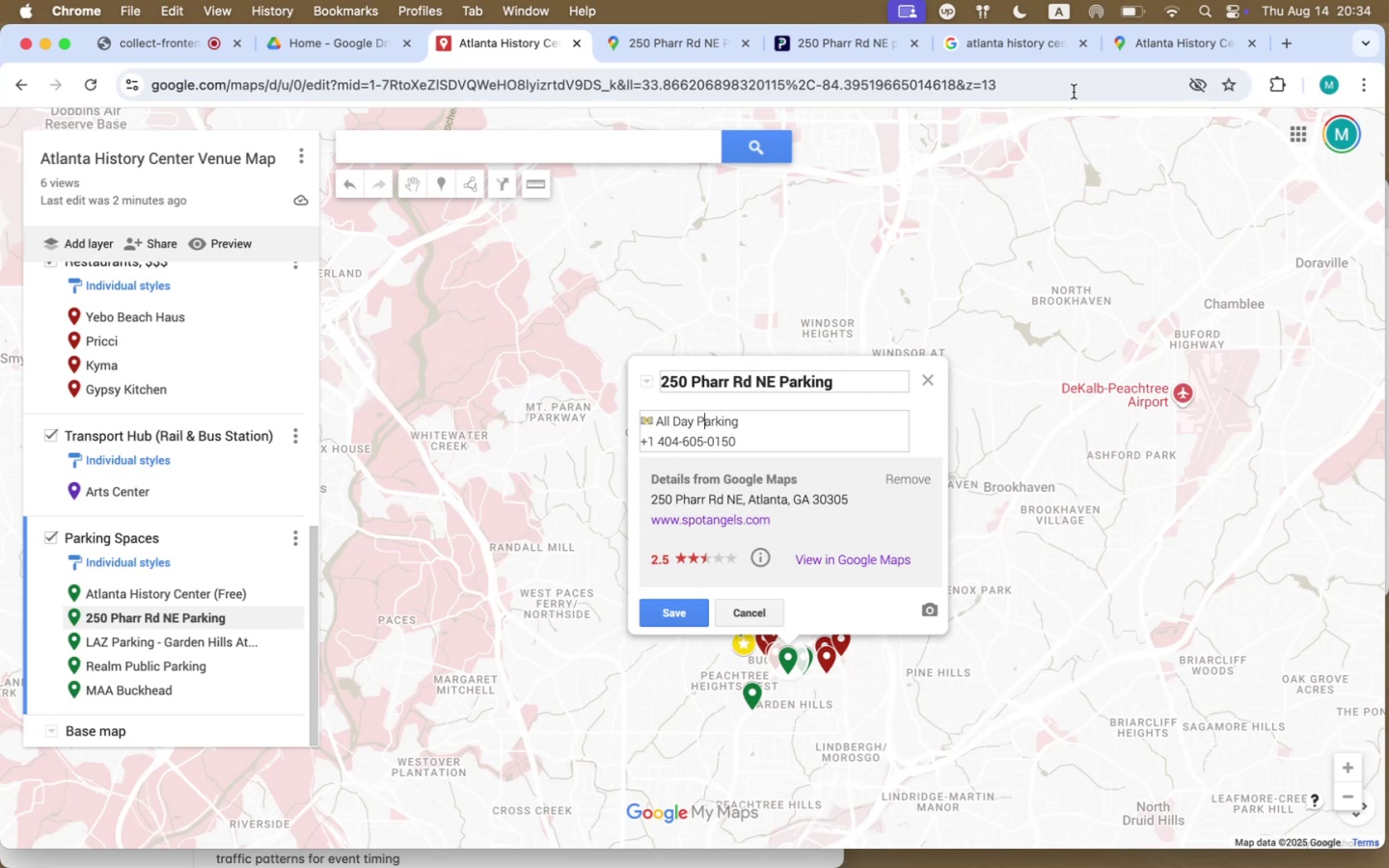 
left_click([870, 46])
 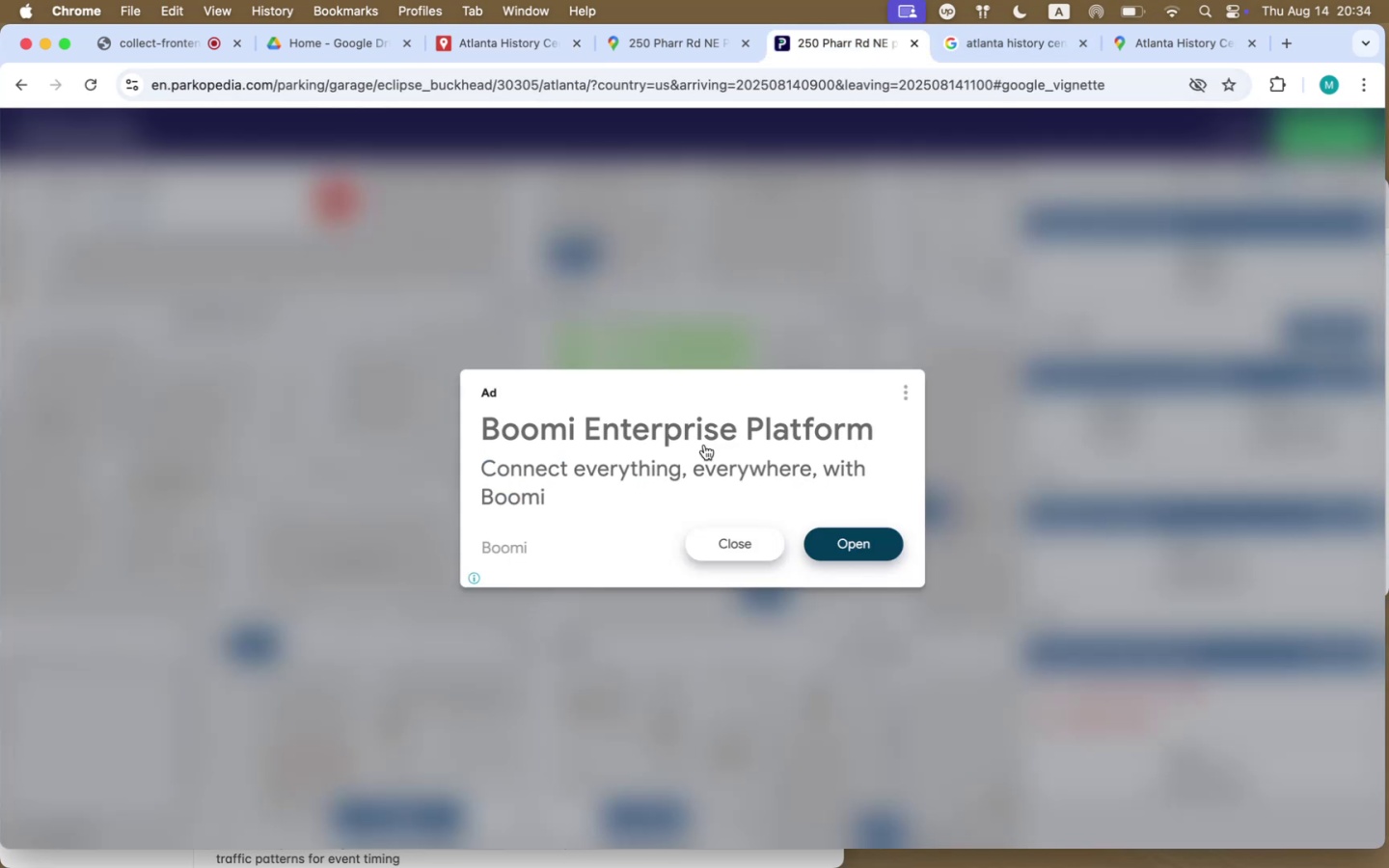 
left_click([724, 548])
 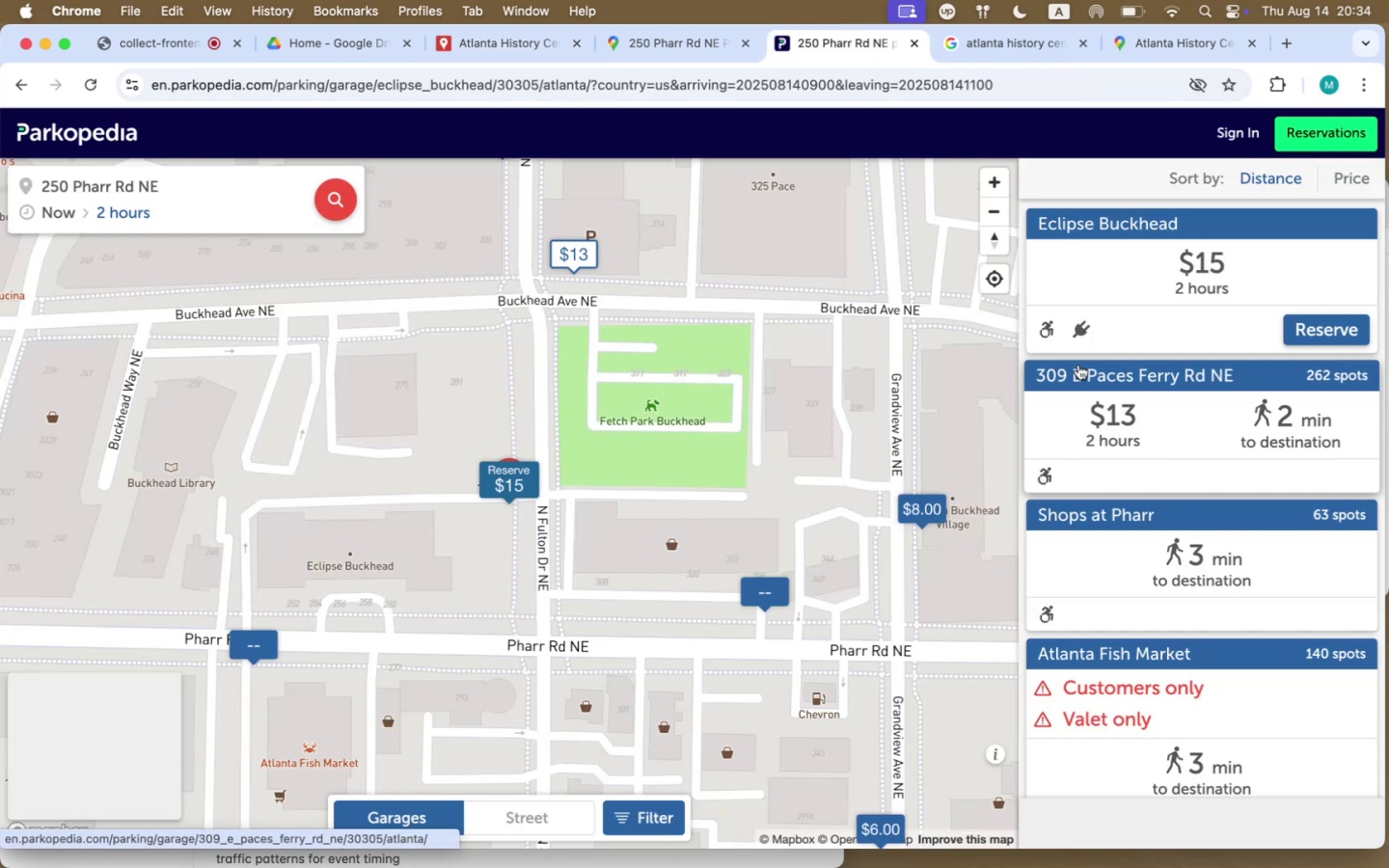 
scroll: coordinate [1078, 365], scroll_direction: up, amount: 105.0
 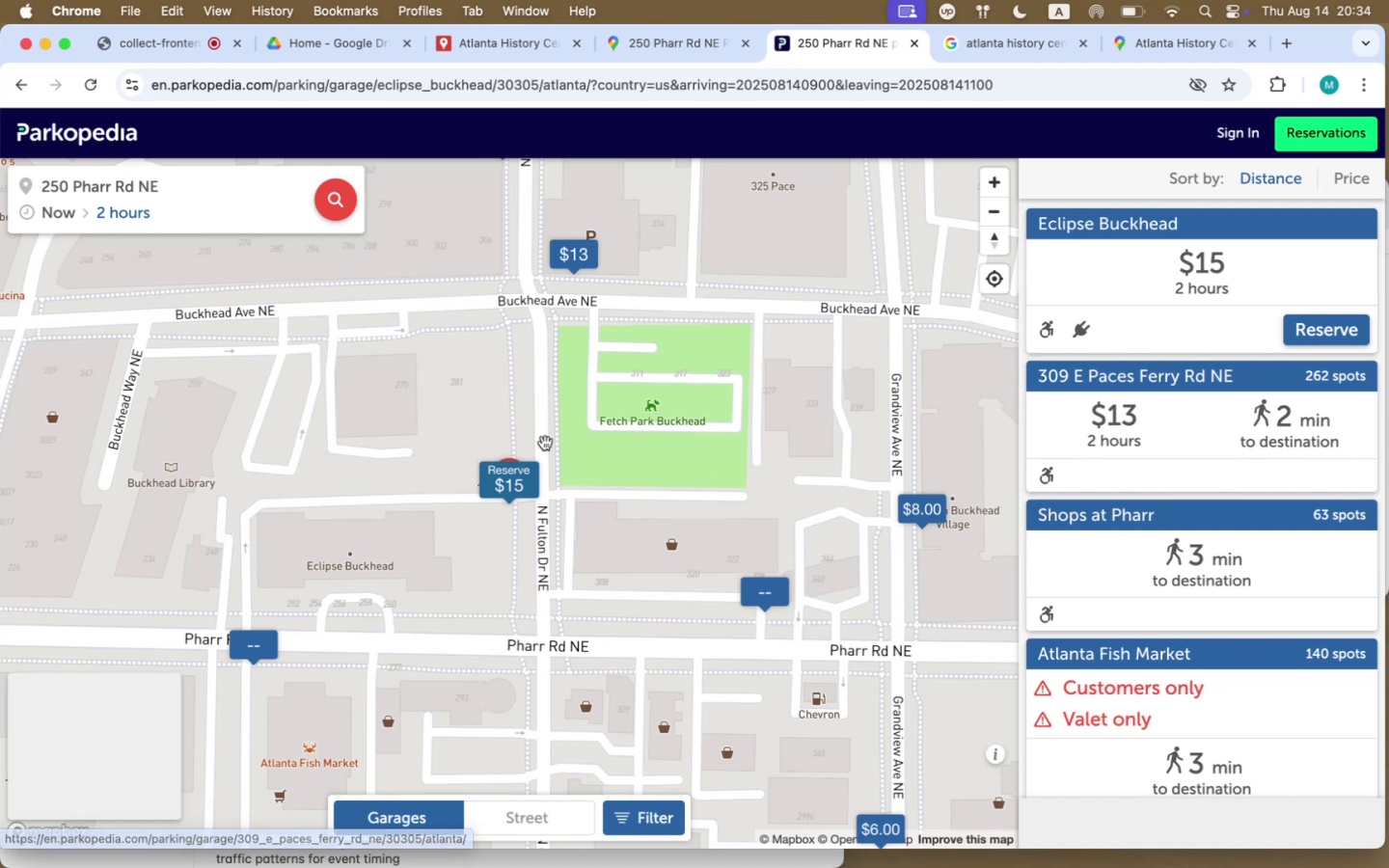 
left_click([519, 494])
 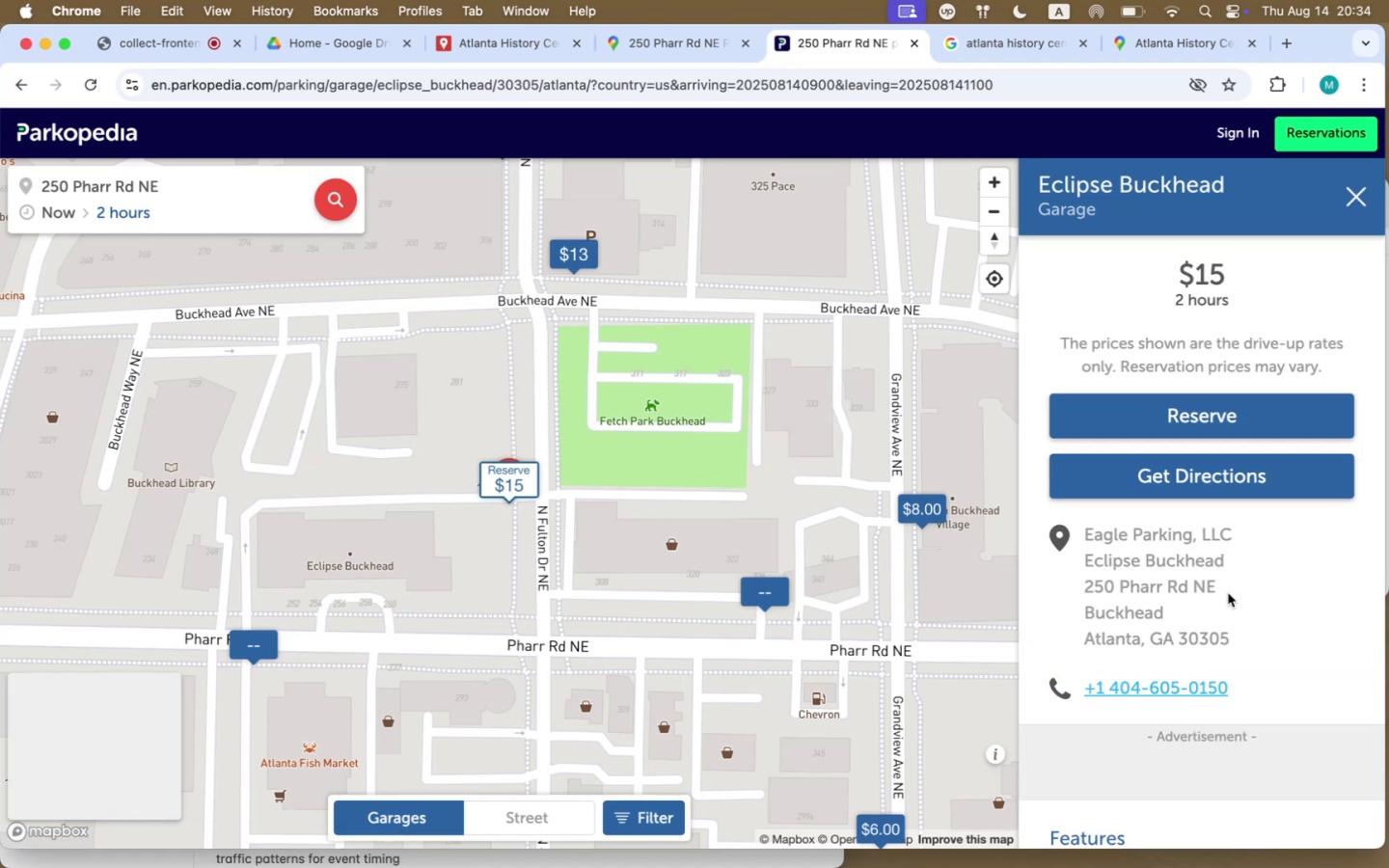 
scroll: coordinate [1228, 593], scroll_direction: down, amount: 35.0
 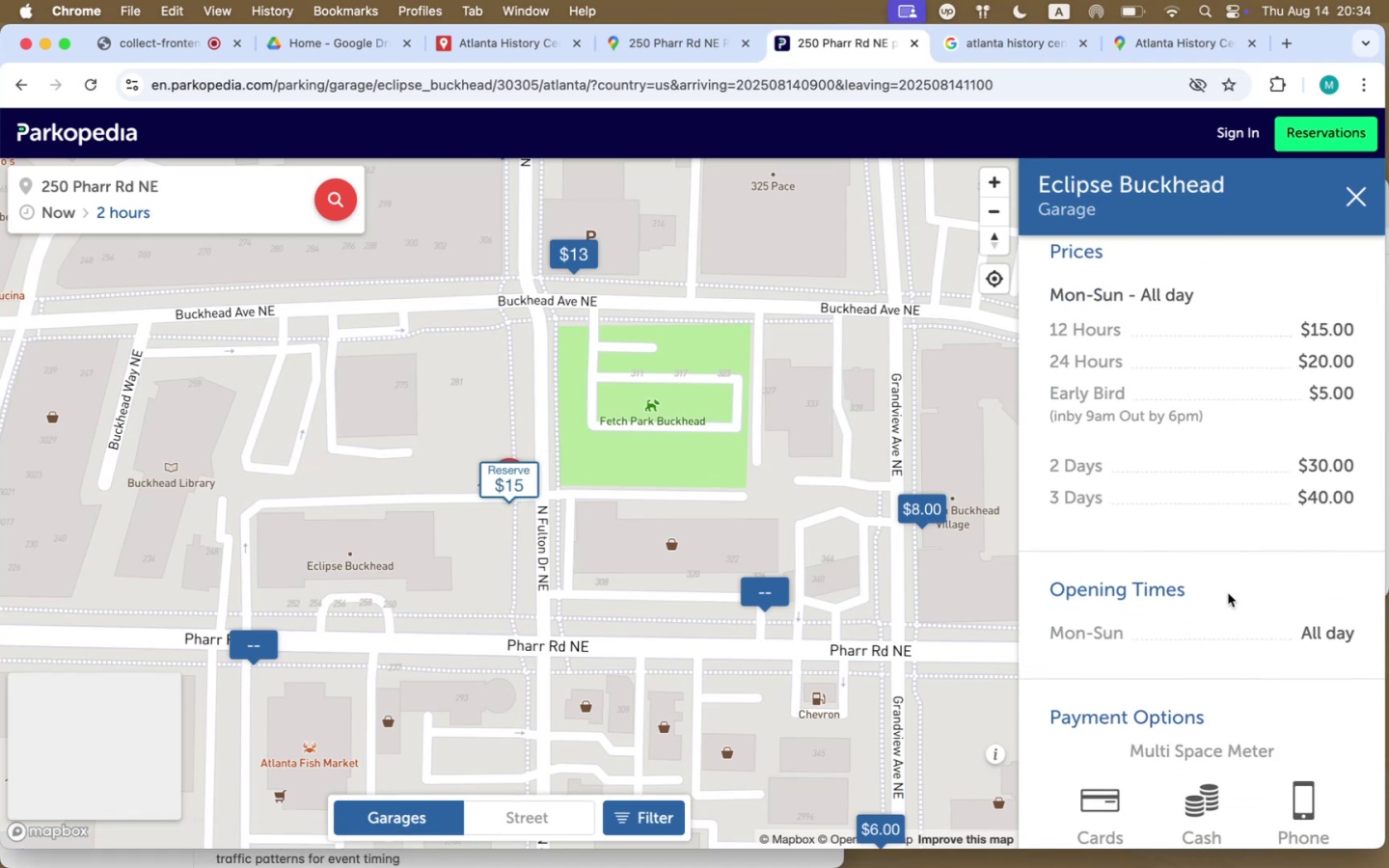 
wait(8.57)
 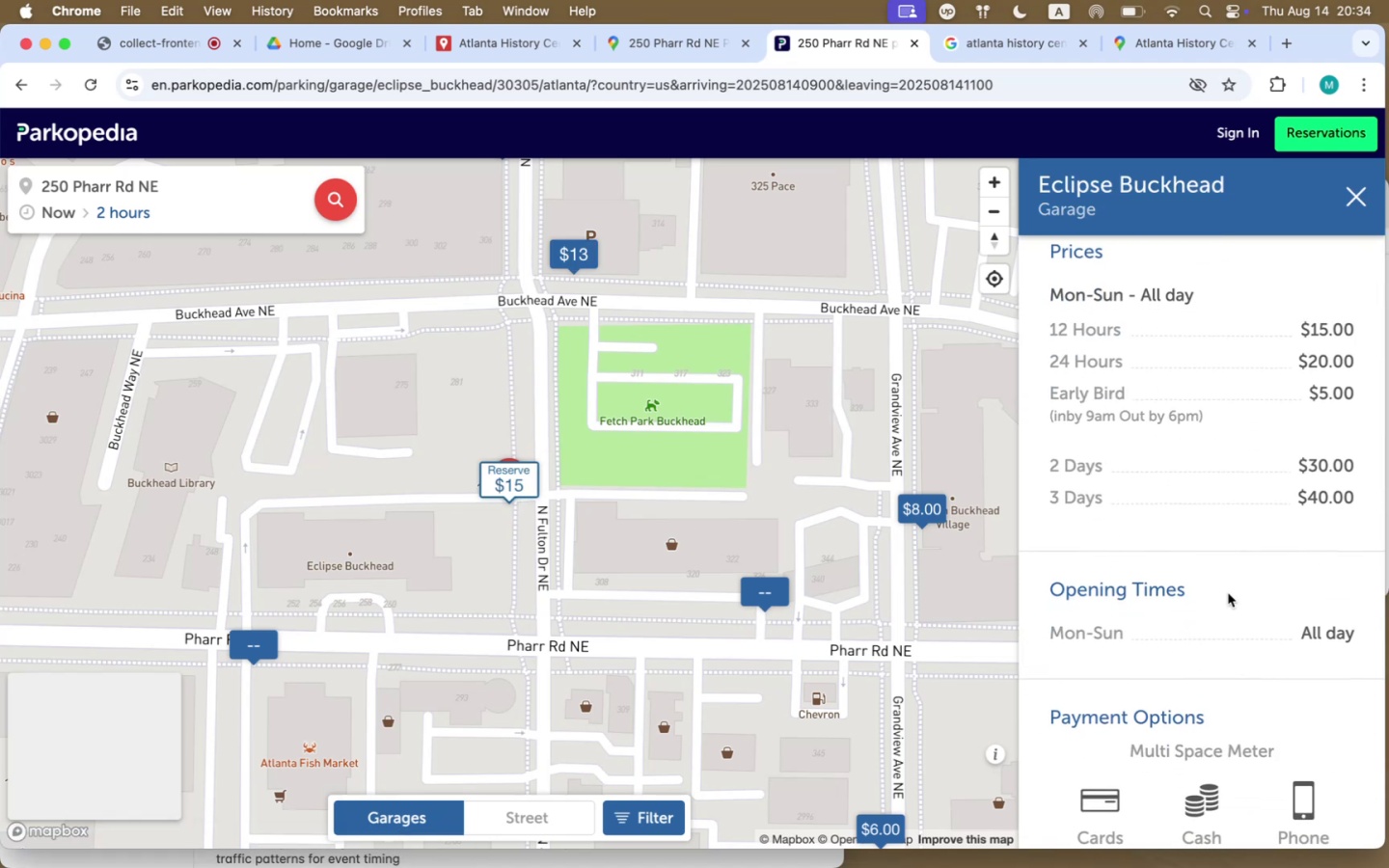 
left_click([496, 42])
 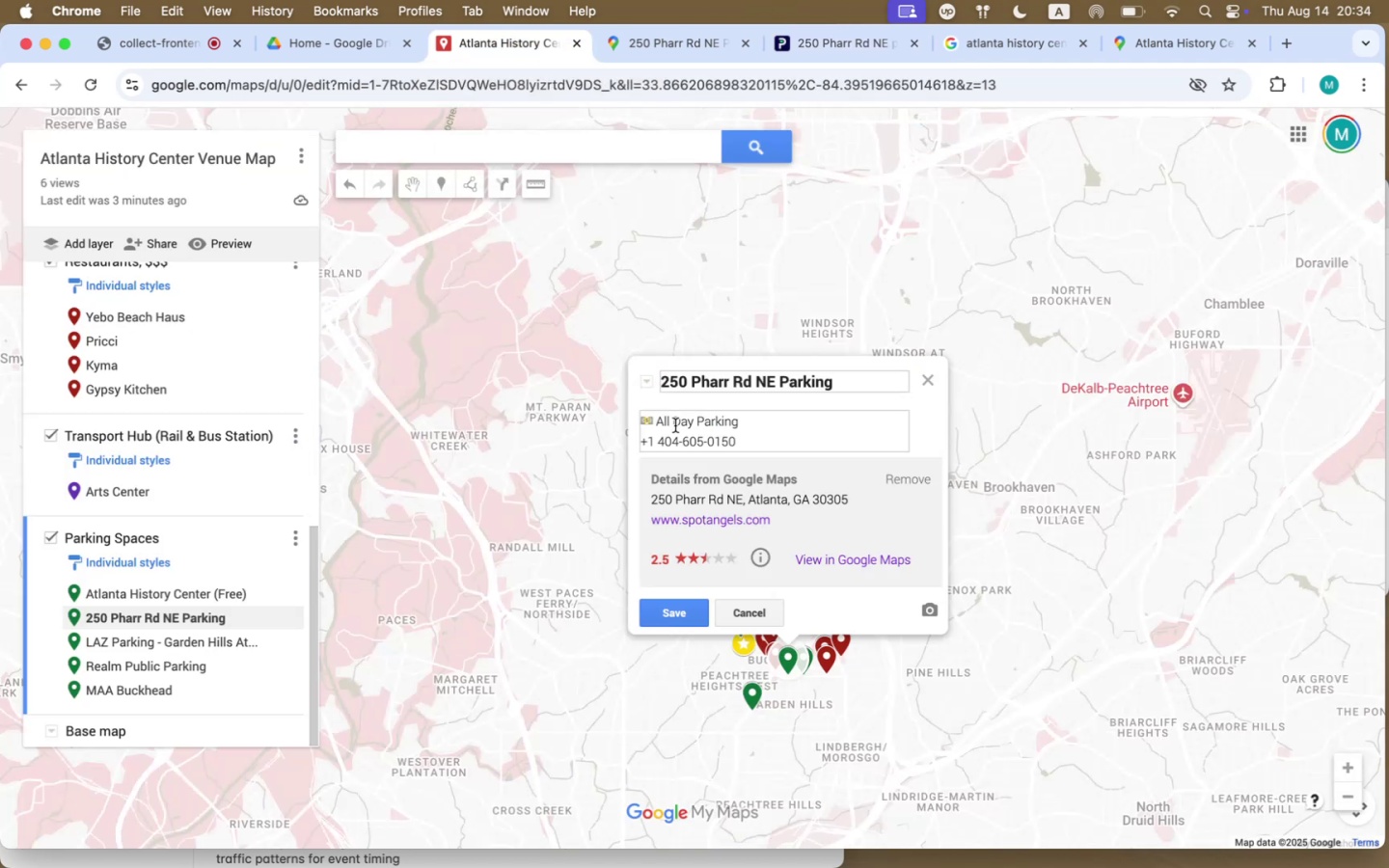 
left_click_drag(start_coordinate=[659, 423], to_coordinate=[760, 421])
 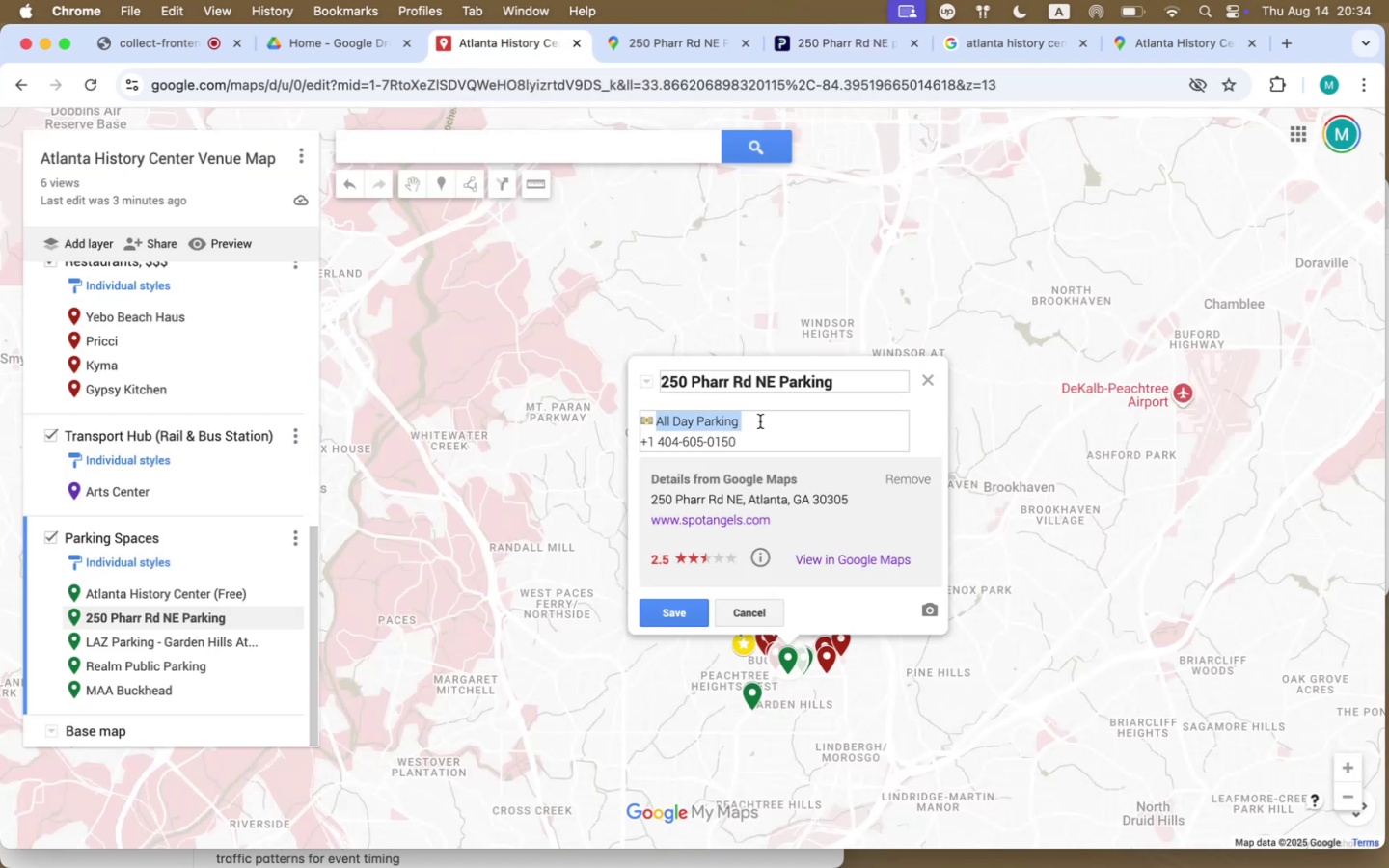 
type(12 Hours)
 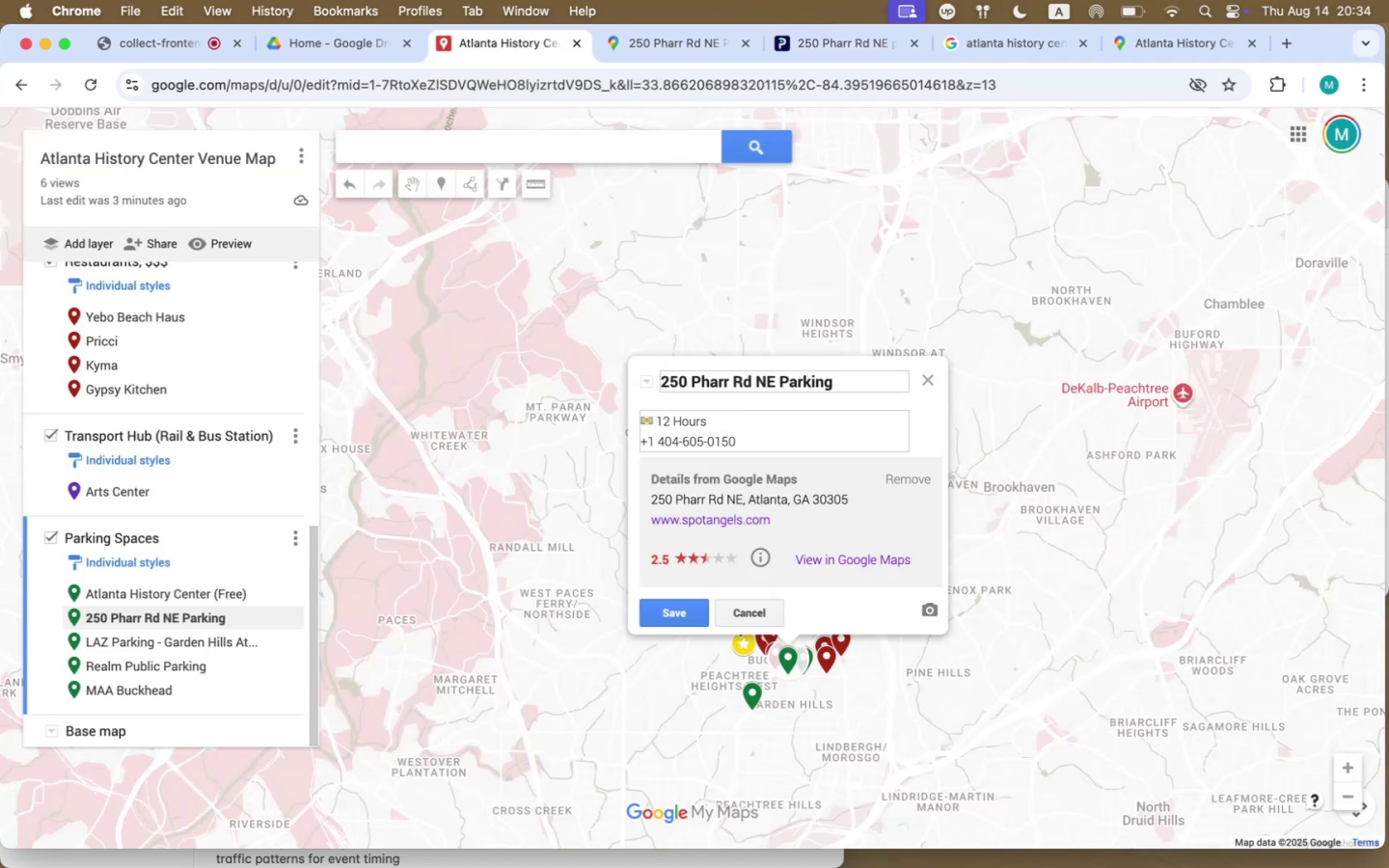 
hold_key(key=ArrowLeft, duration=1.05)
 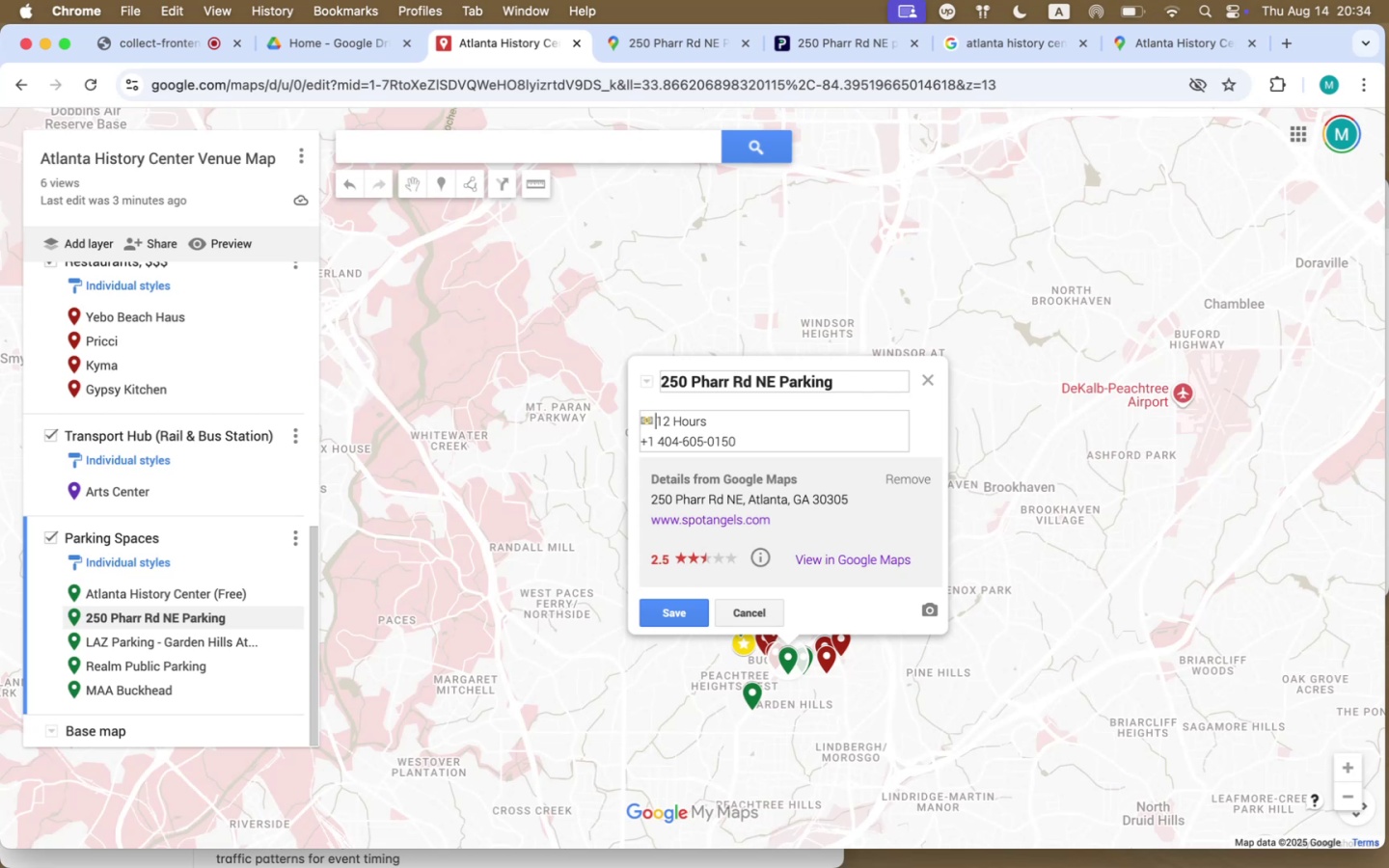 
key(ArrowRight)
 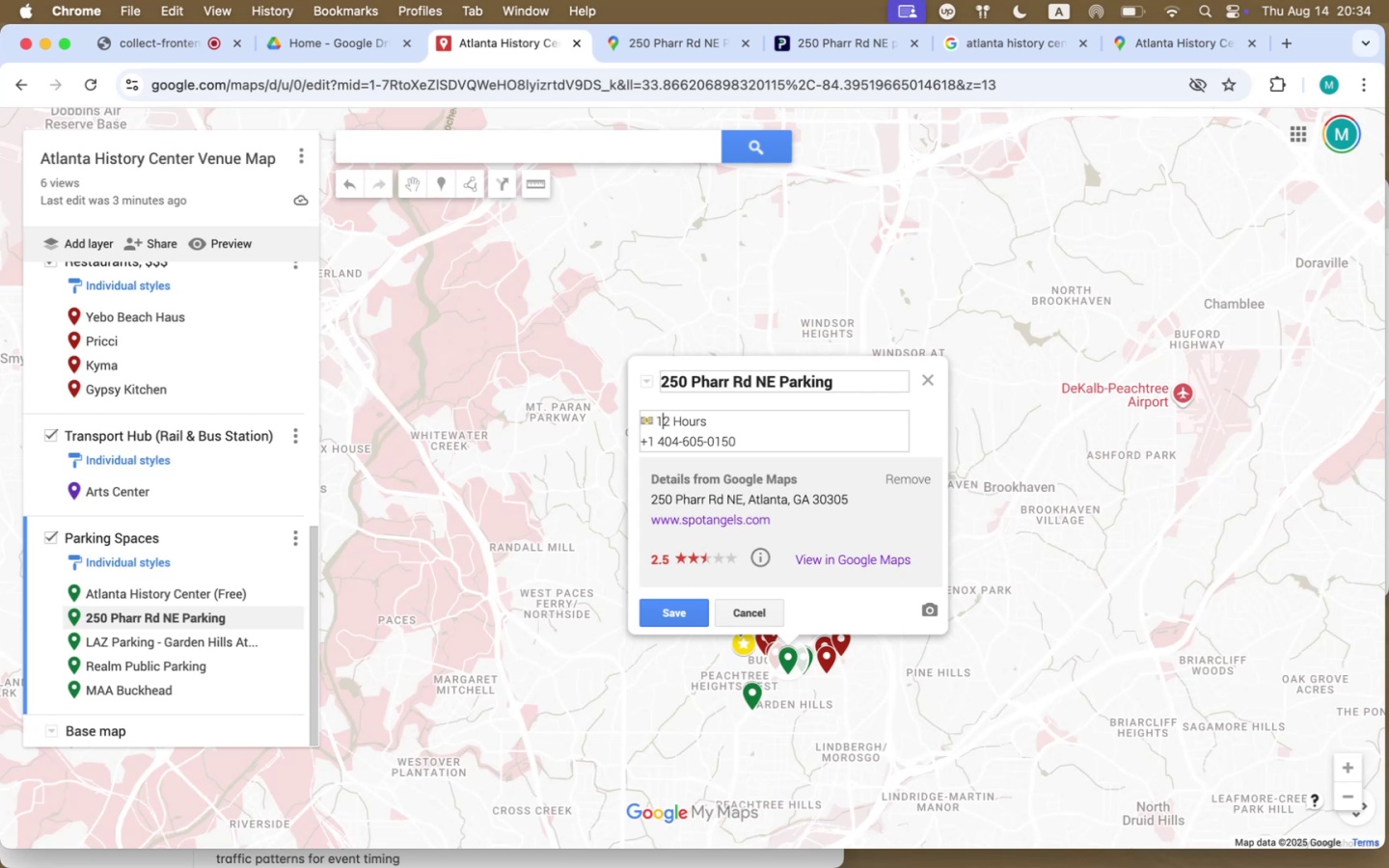 
key(ArrowLeft)
 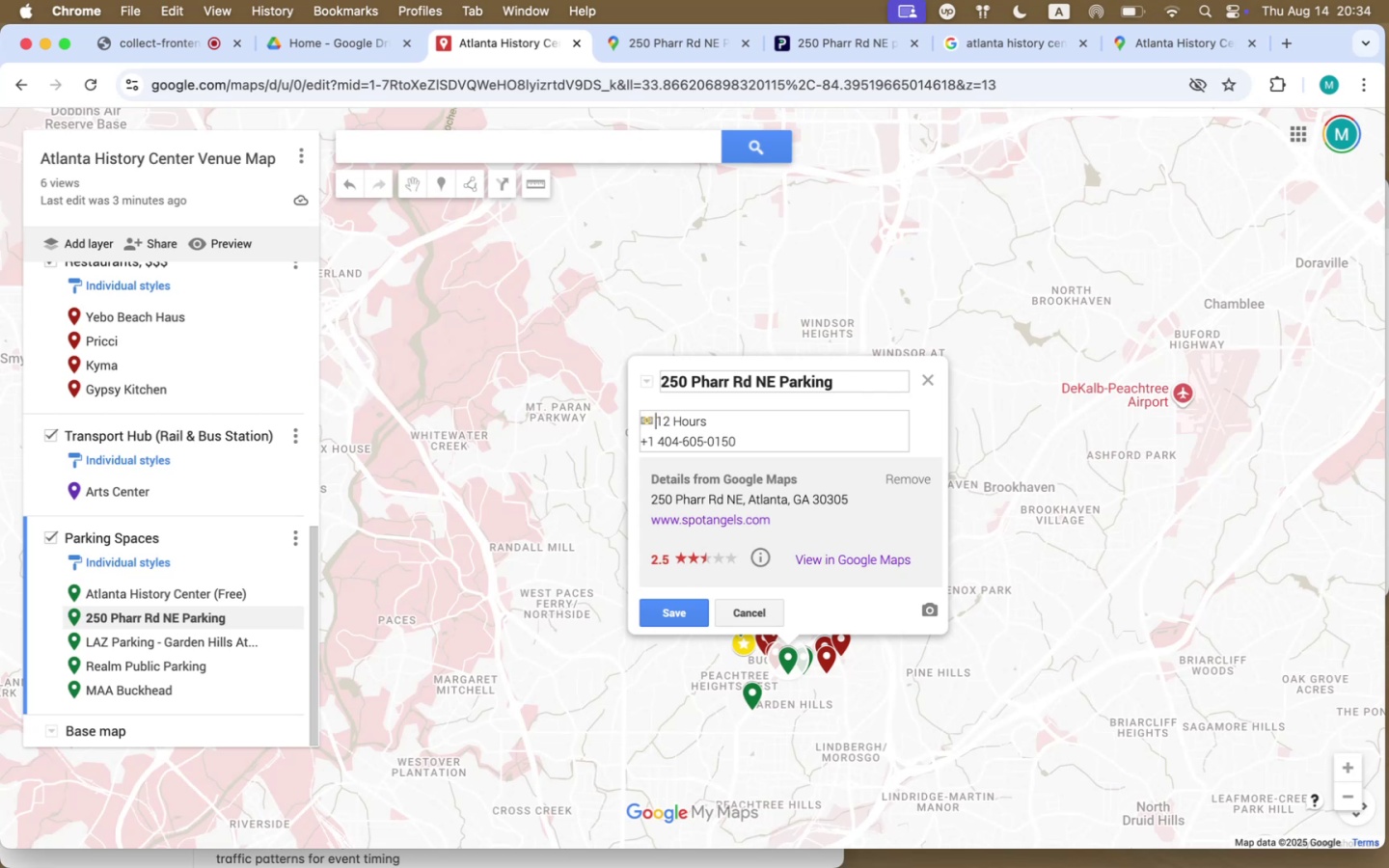 
type(15USD FOR )
key(Backspace)
key(Backspace)
key(Backspace)
key(Backspace)
type(for )
 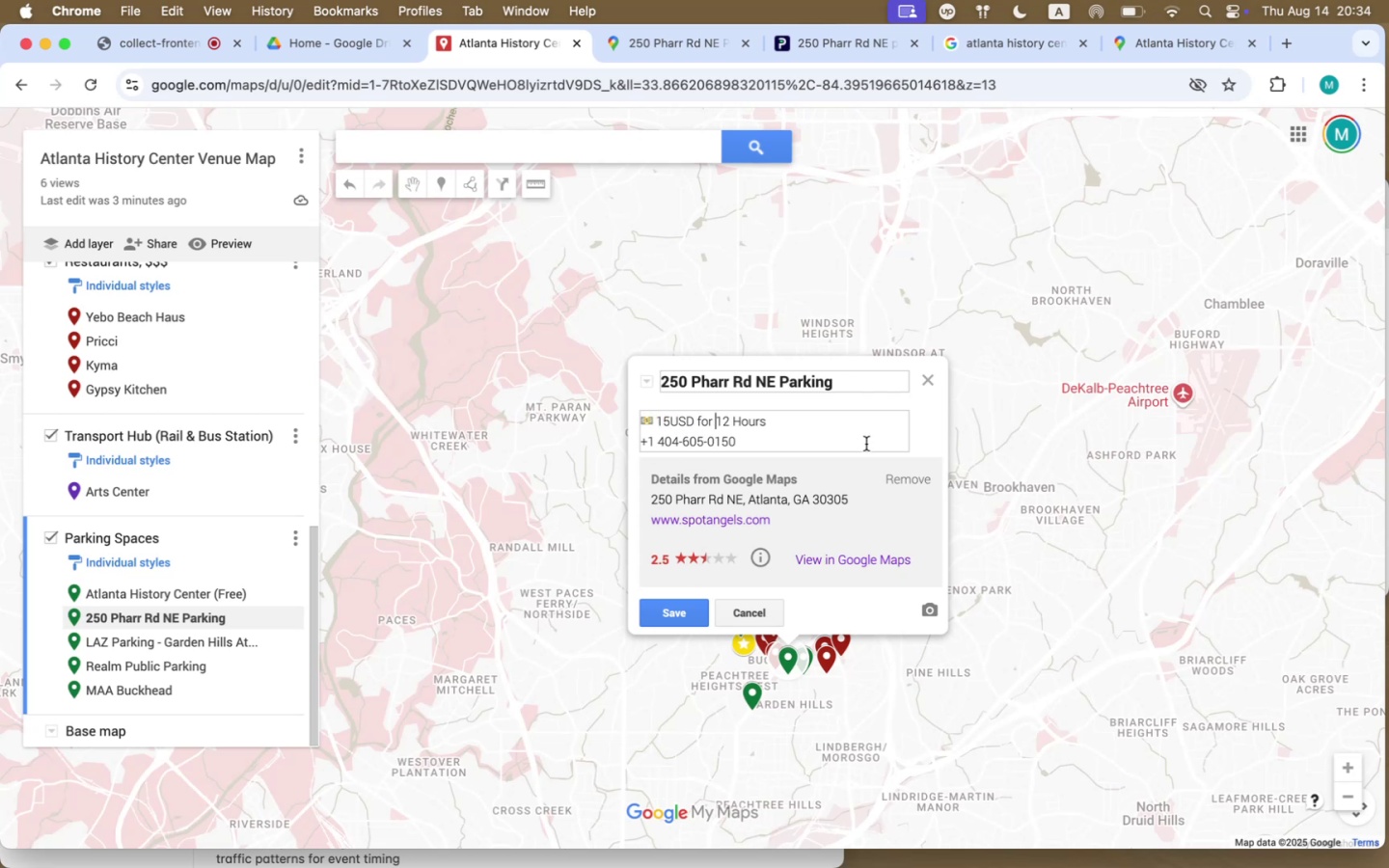 
left_click([801, 425])
 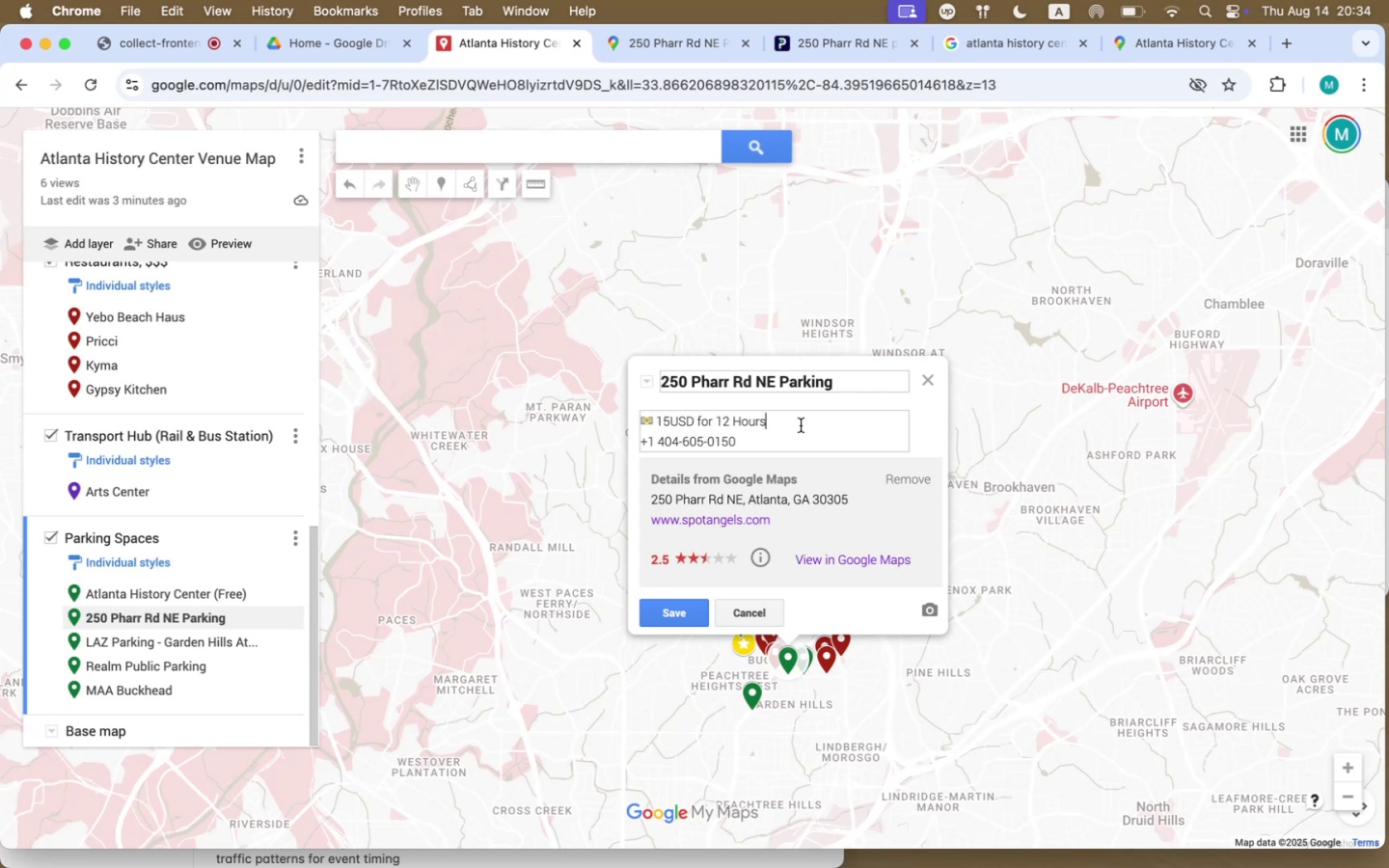 
type( Parking)
 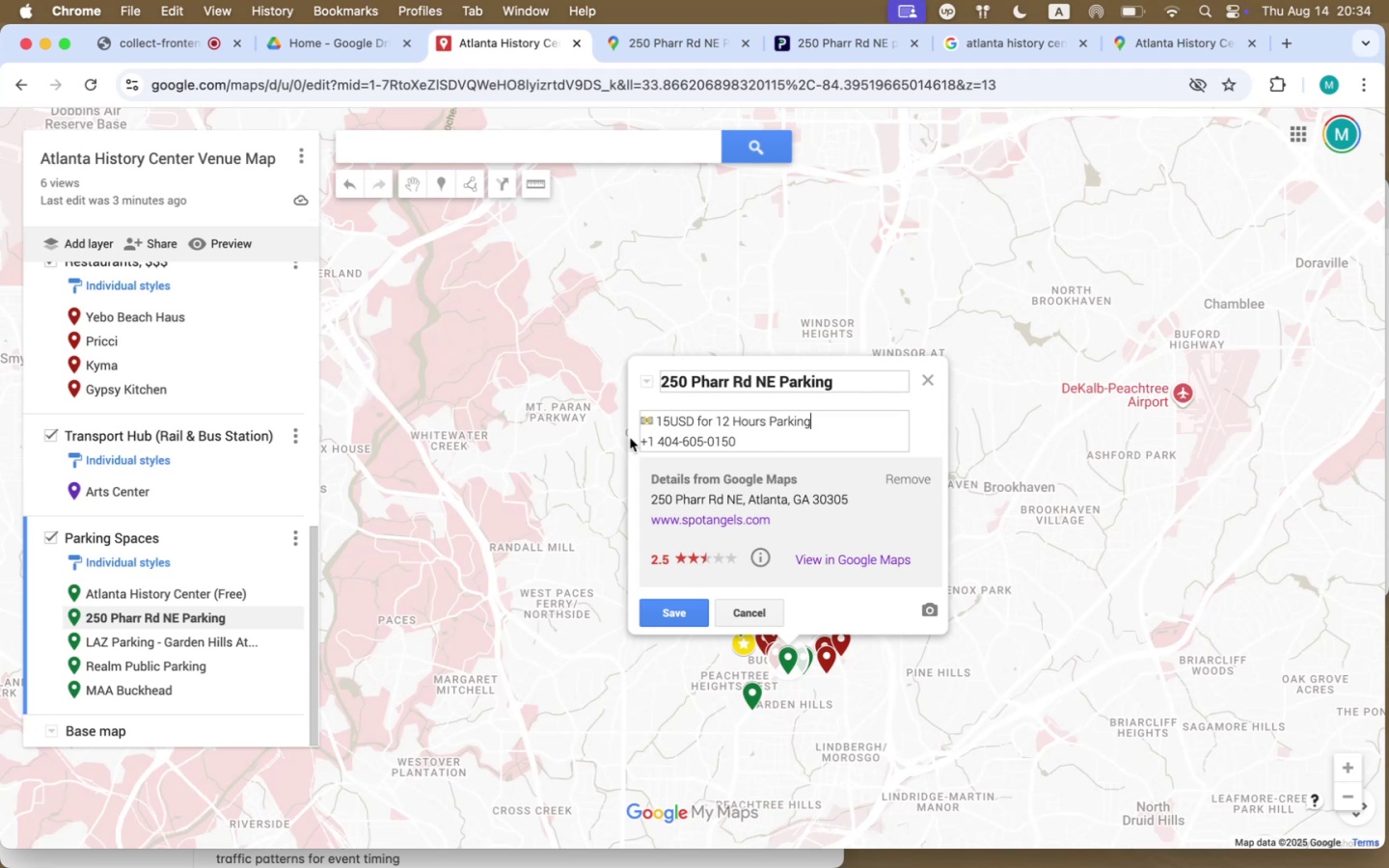 
left_click([640, 438])
 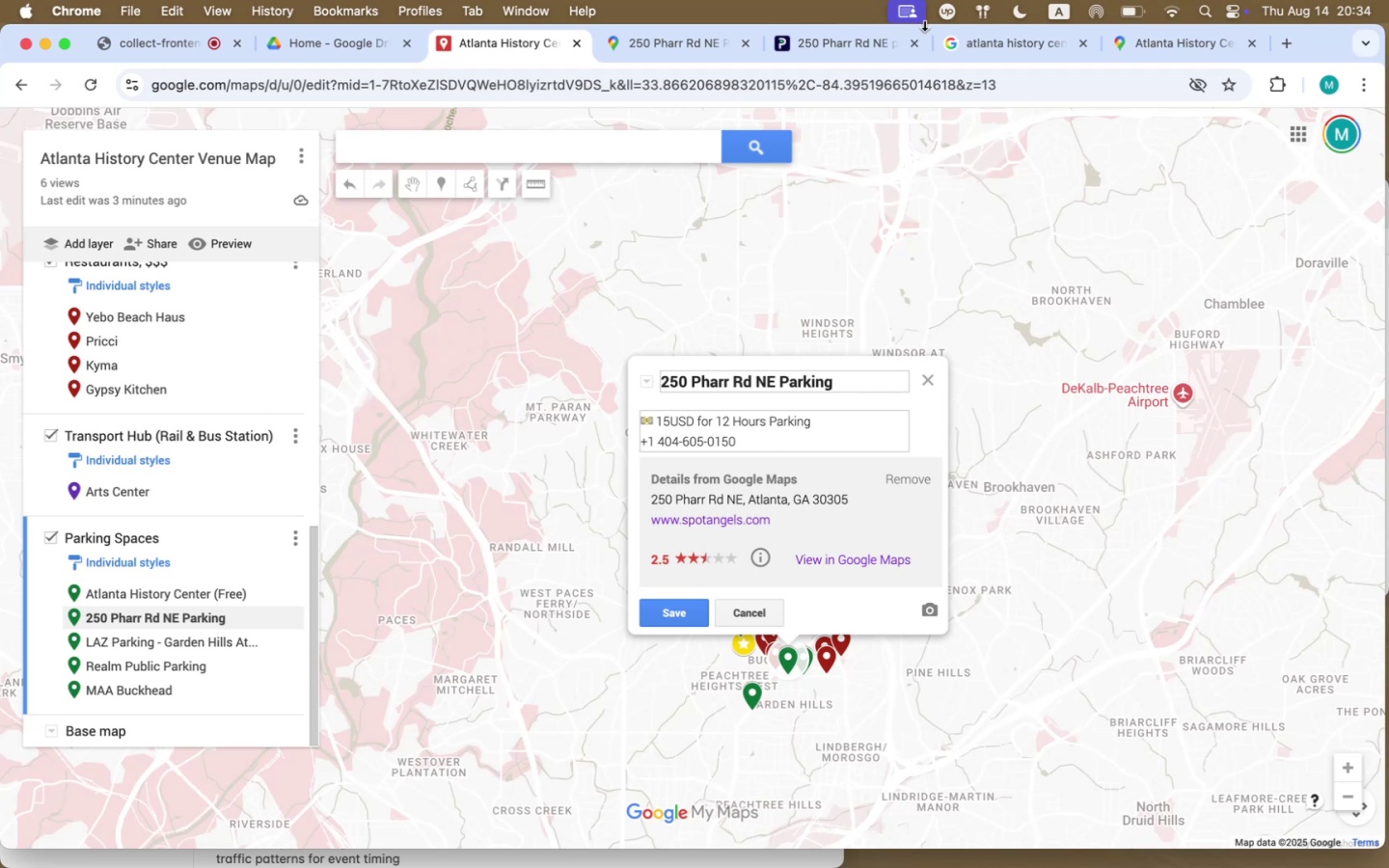 
left_click([1139, 42])
 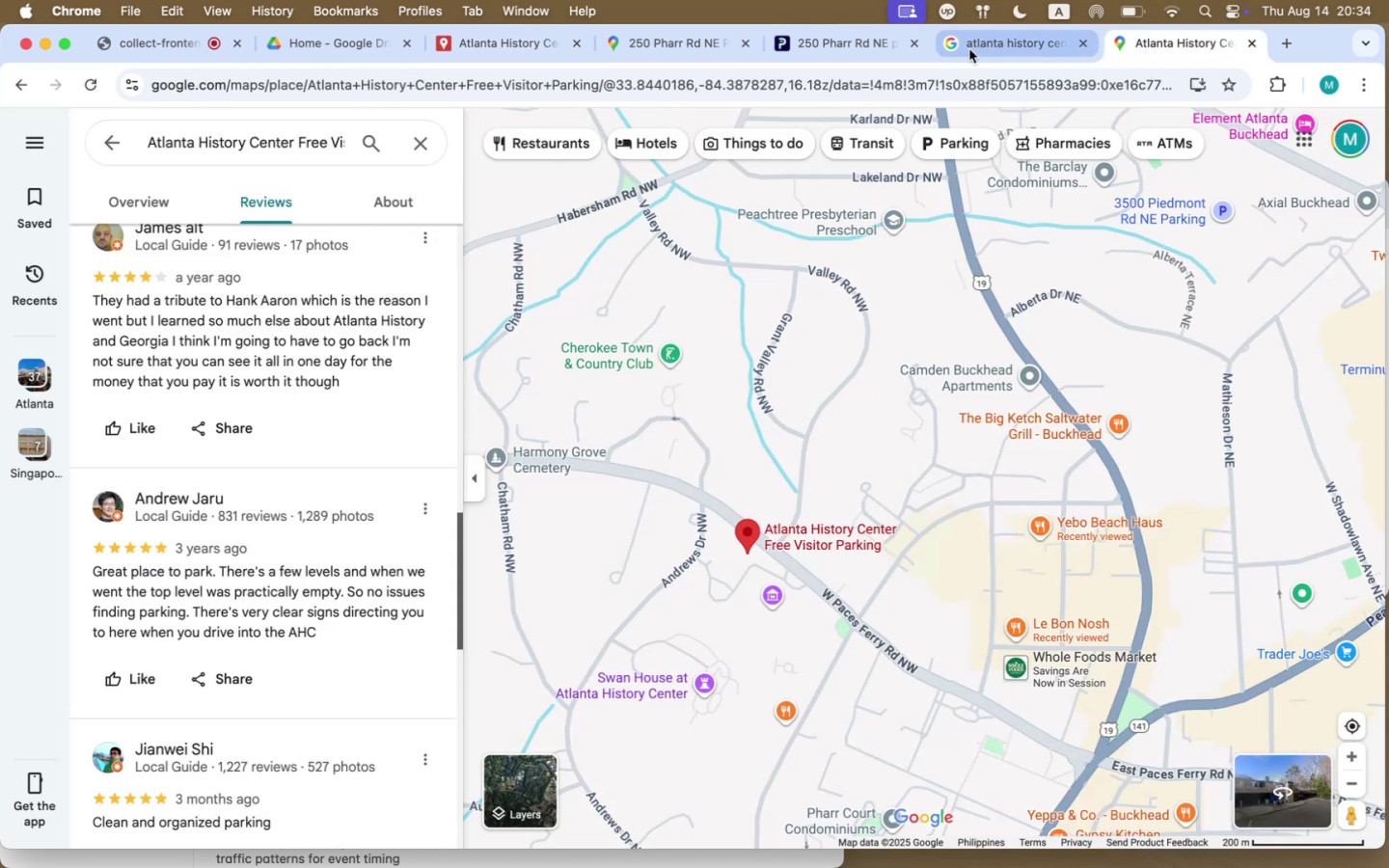 
left_click([862, 49])
 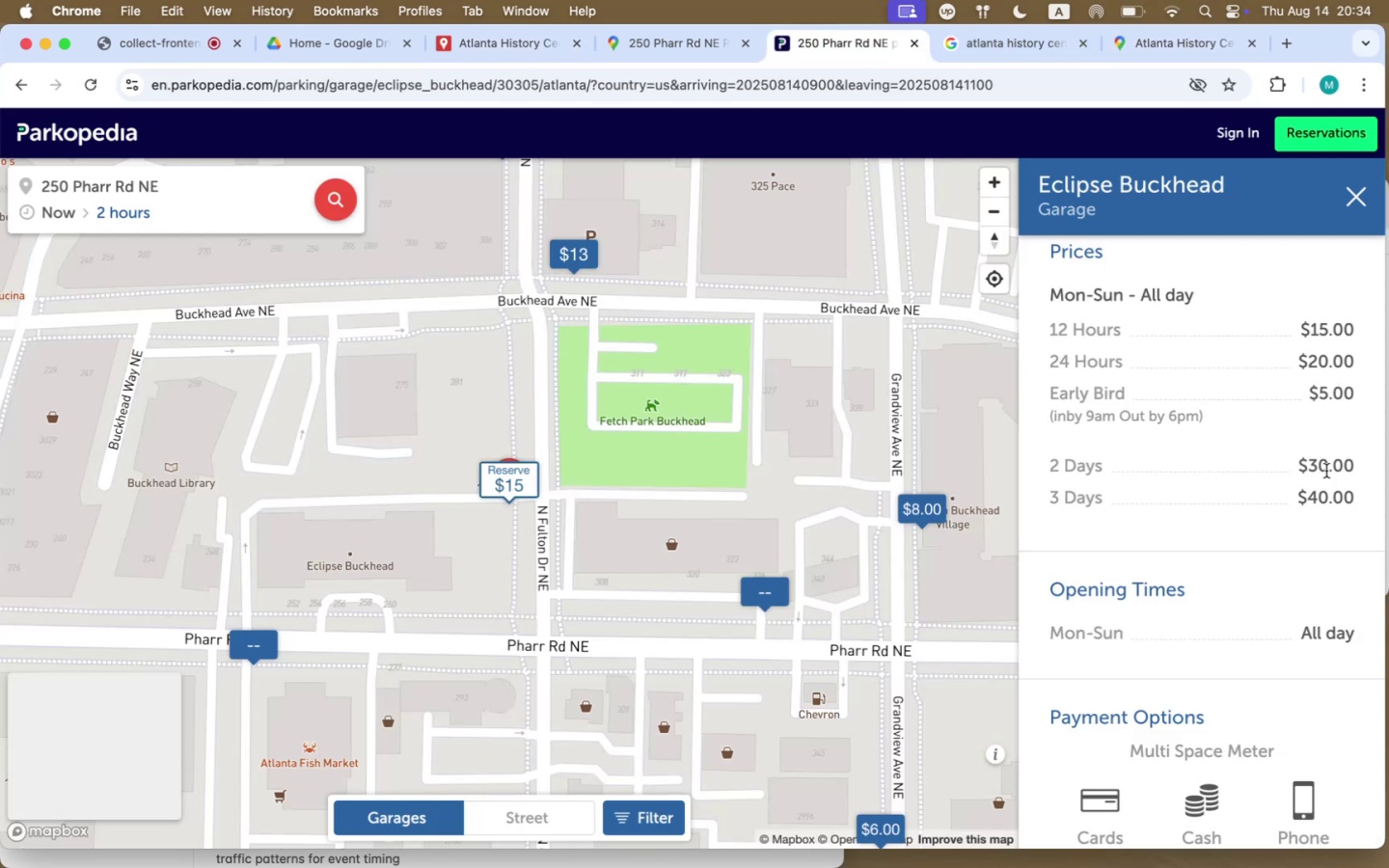 
scroll: coordinate [1254, 598], scroll_direction: down, amount: 34.0
 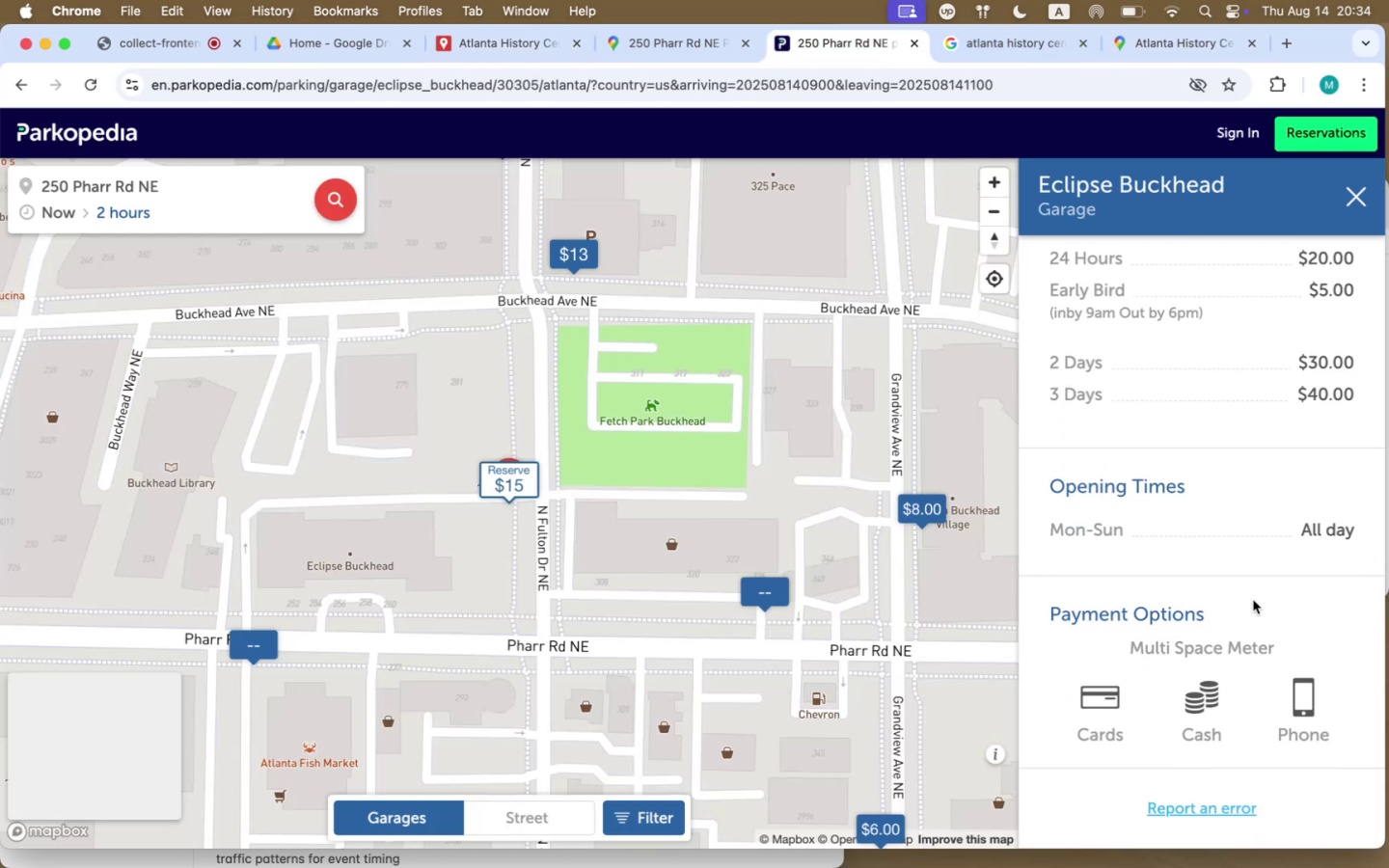 
scroll: coordinate [1166, 0], scroll_direction: up, amount: 45.0
 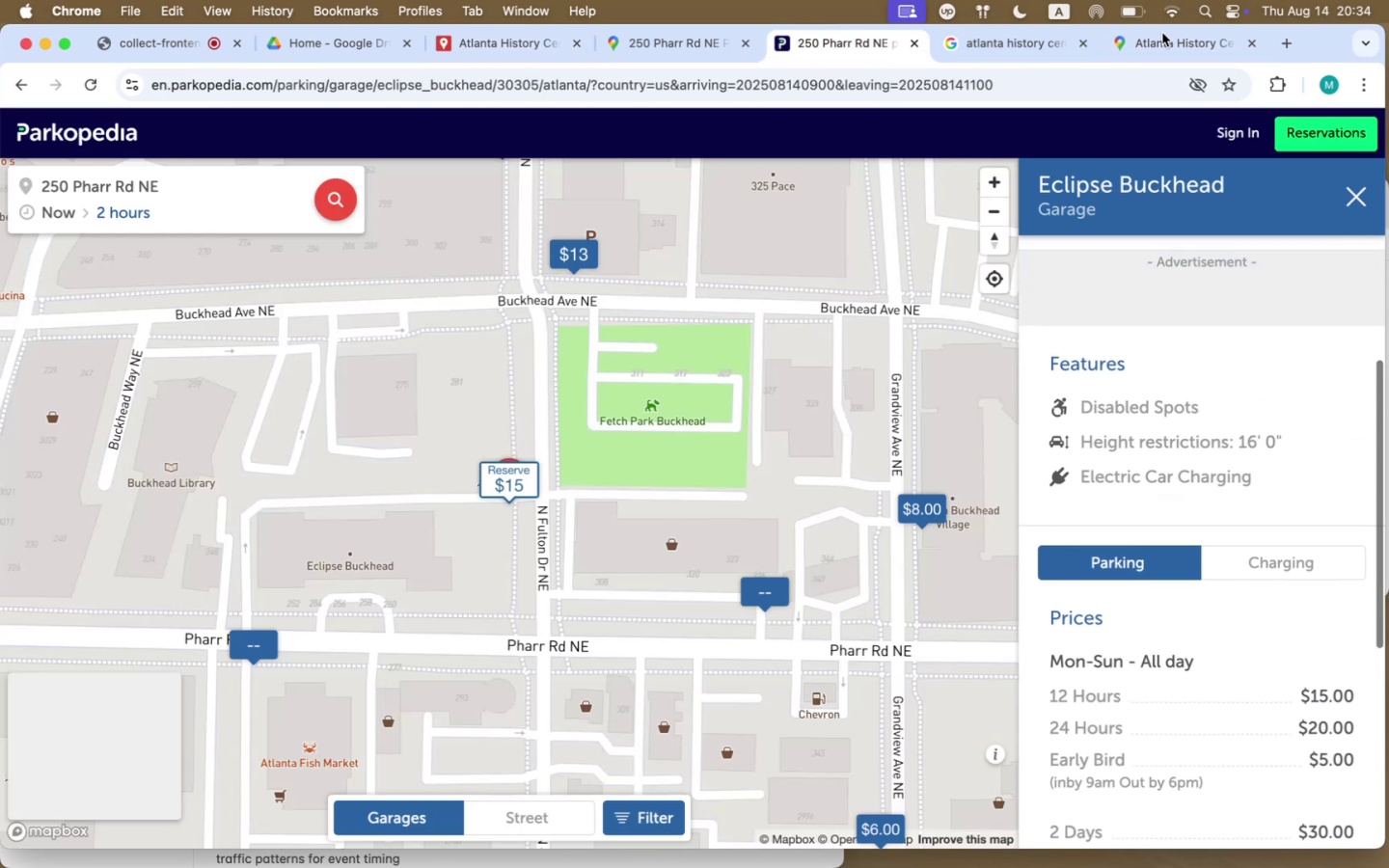 
left_click([1161, 44])
 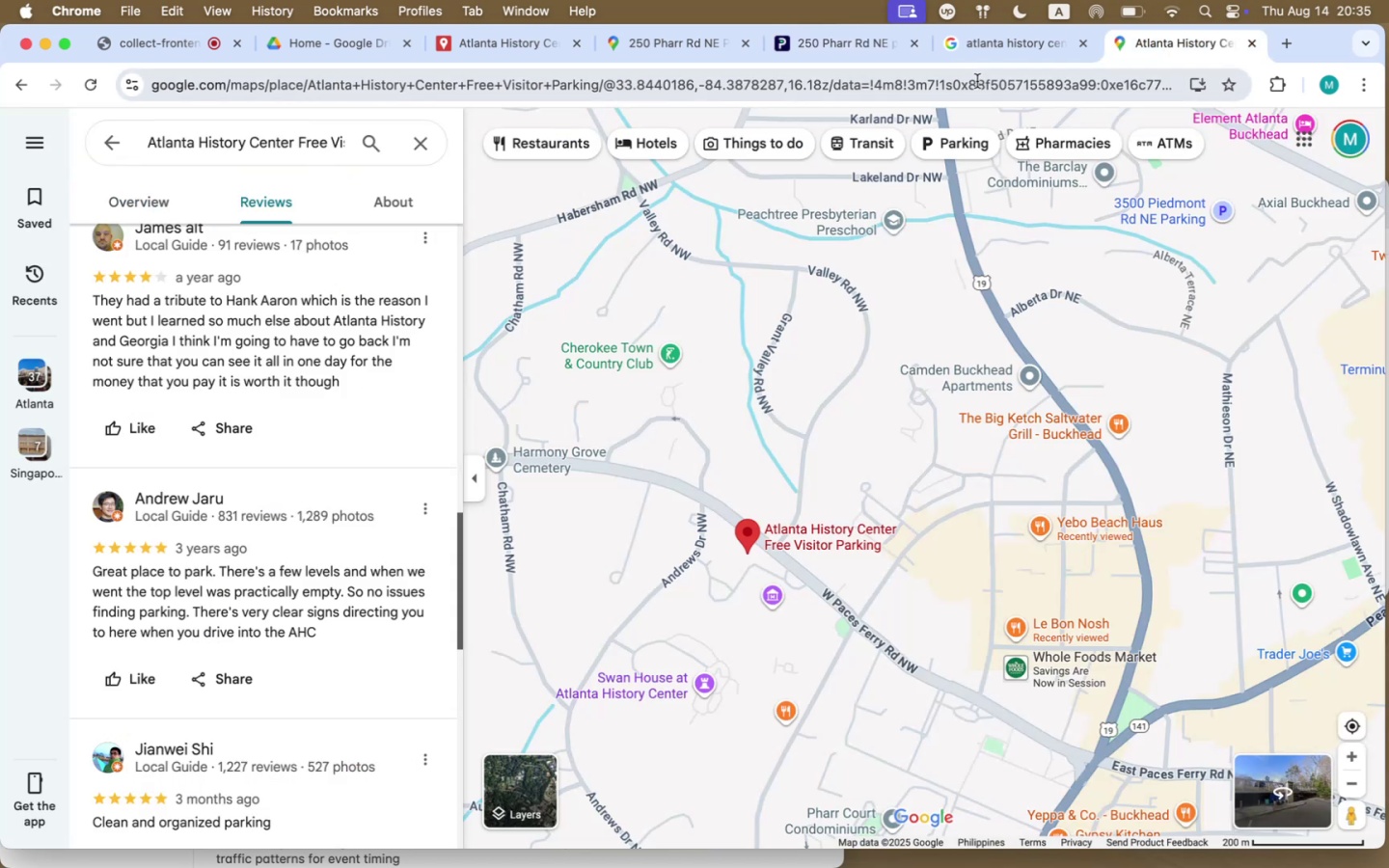 
left_click([1248, 43])
 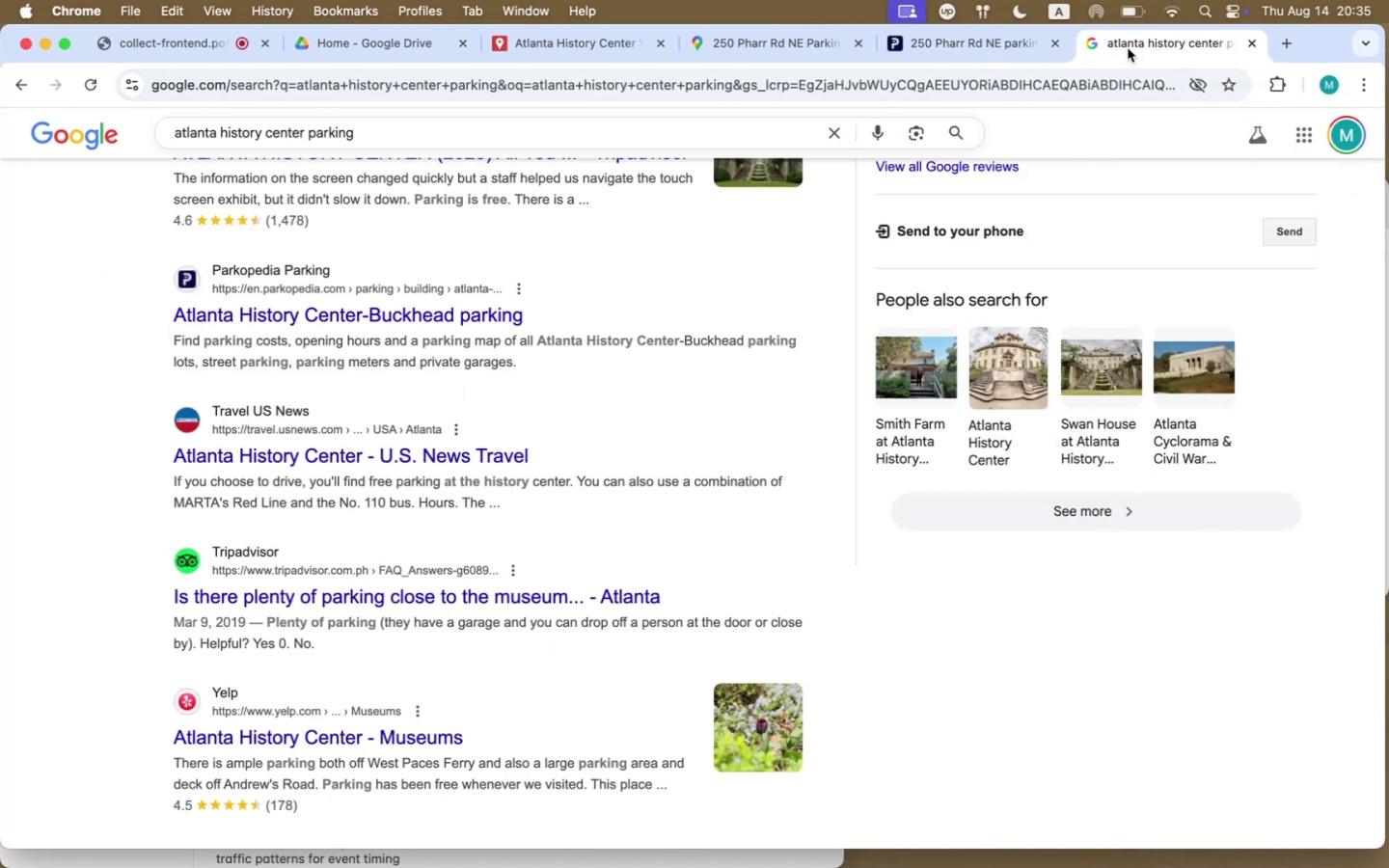 
left_click([924, 43])
 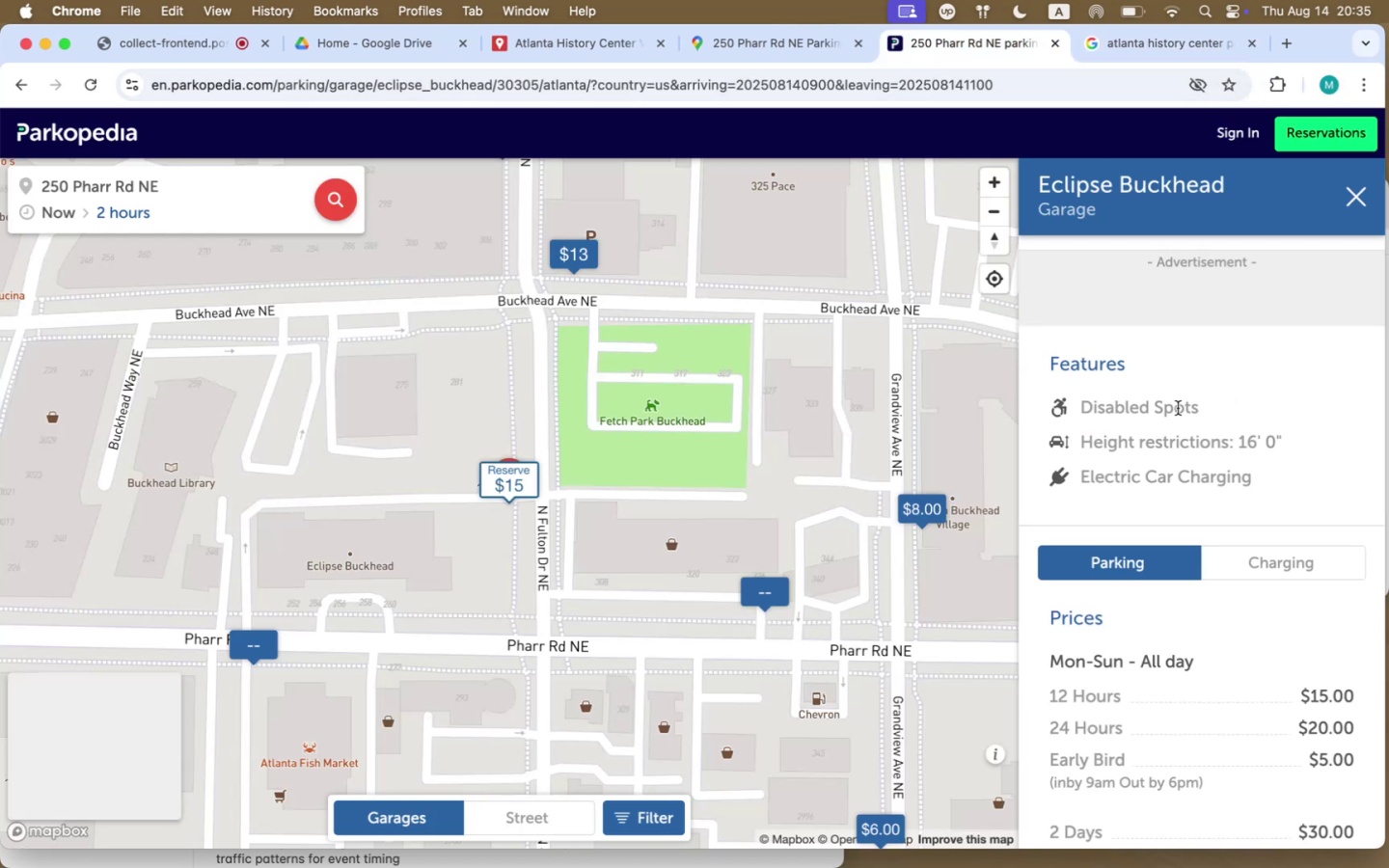 
scroll: coordinate [1179, 422], scroll_direction: down, amount: 58.0
 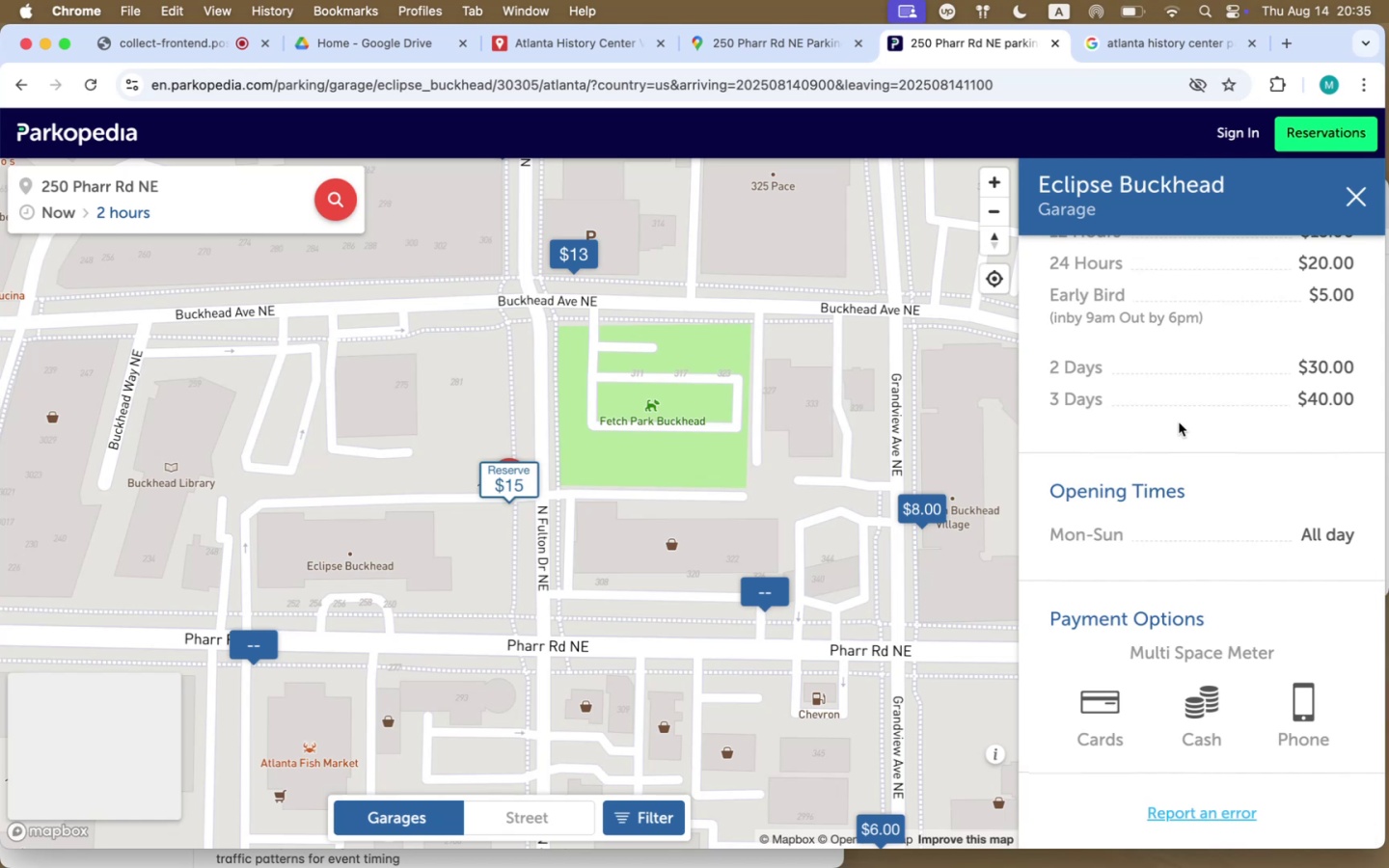 
scroll: coordinate [1179, 422], scroll_direction: up, amount: 69.0
 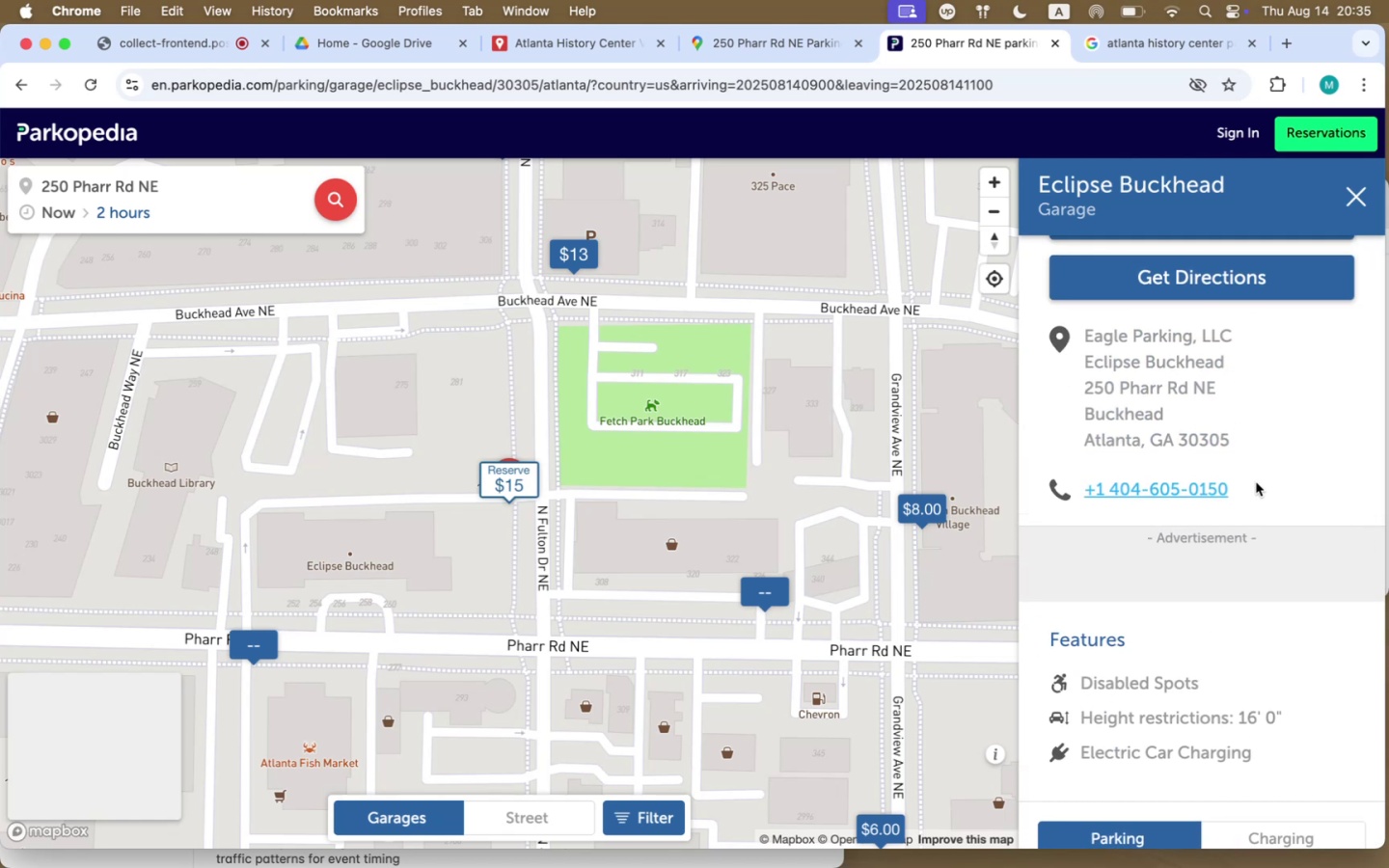 
wait(7.77)
 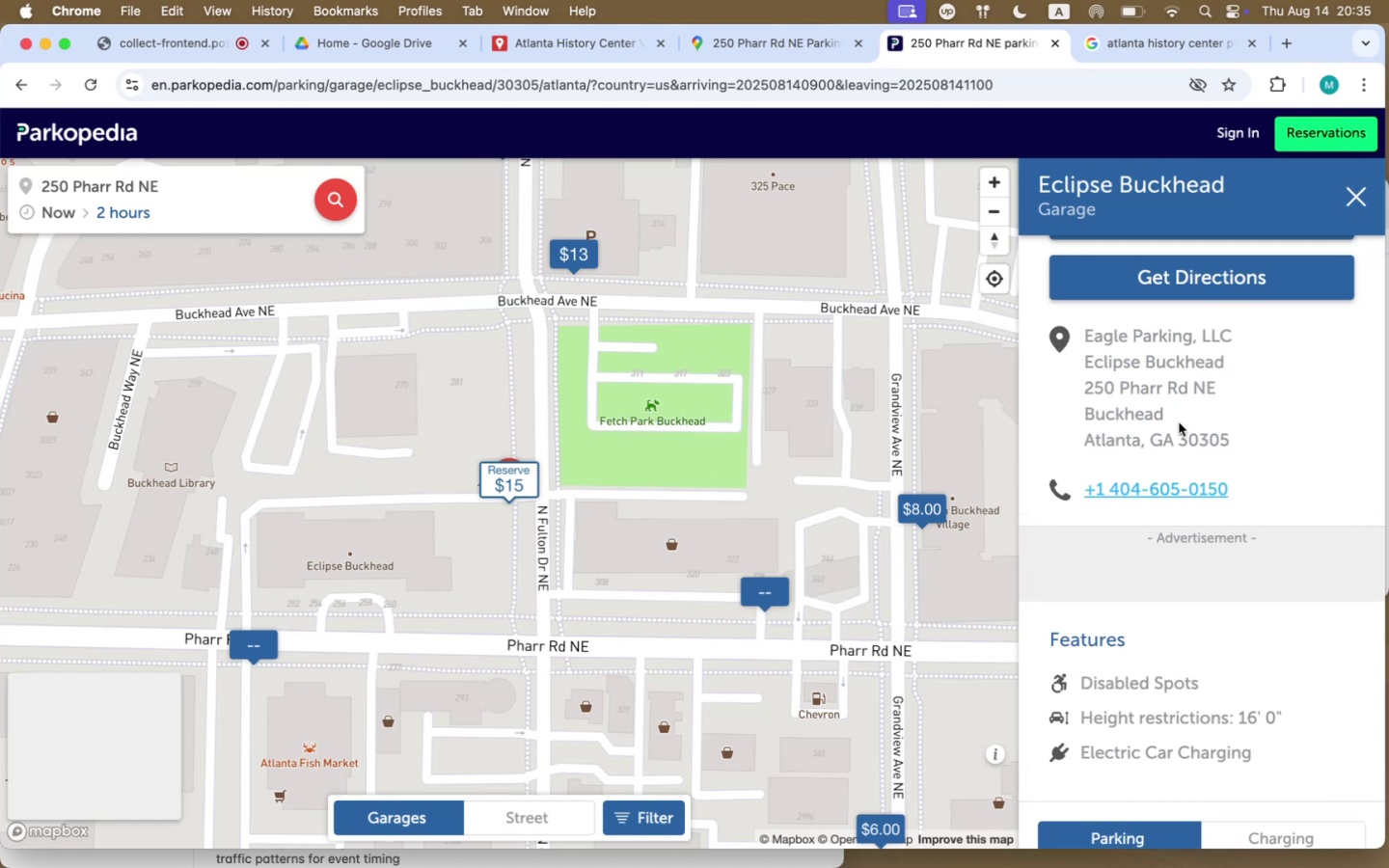 
left_click([530, 38])
 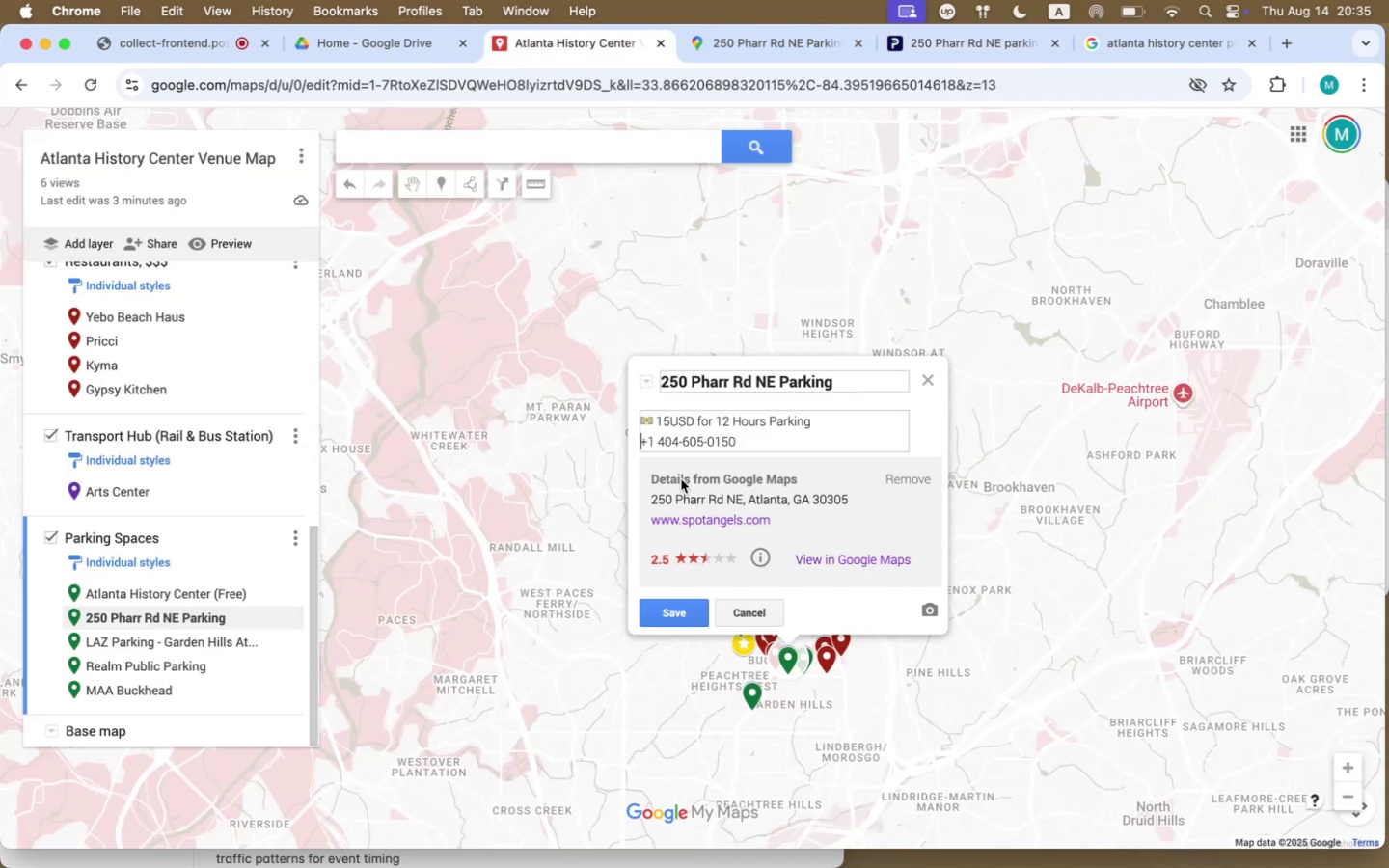 
scroll: coordinate [681, 479], scroll_direction: up, amount: 2.0
 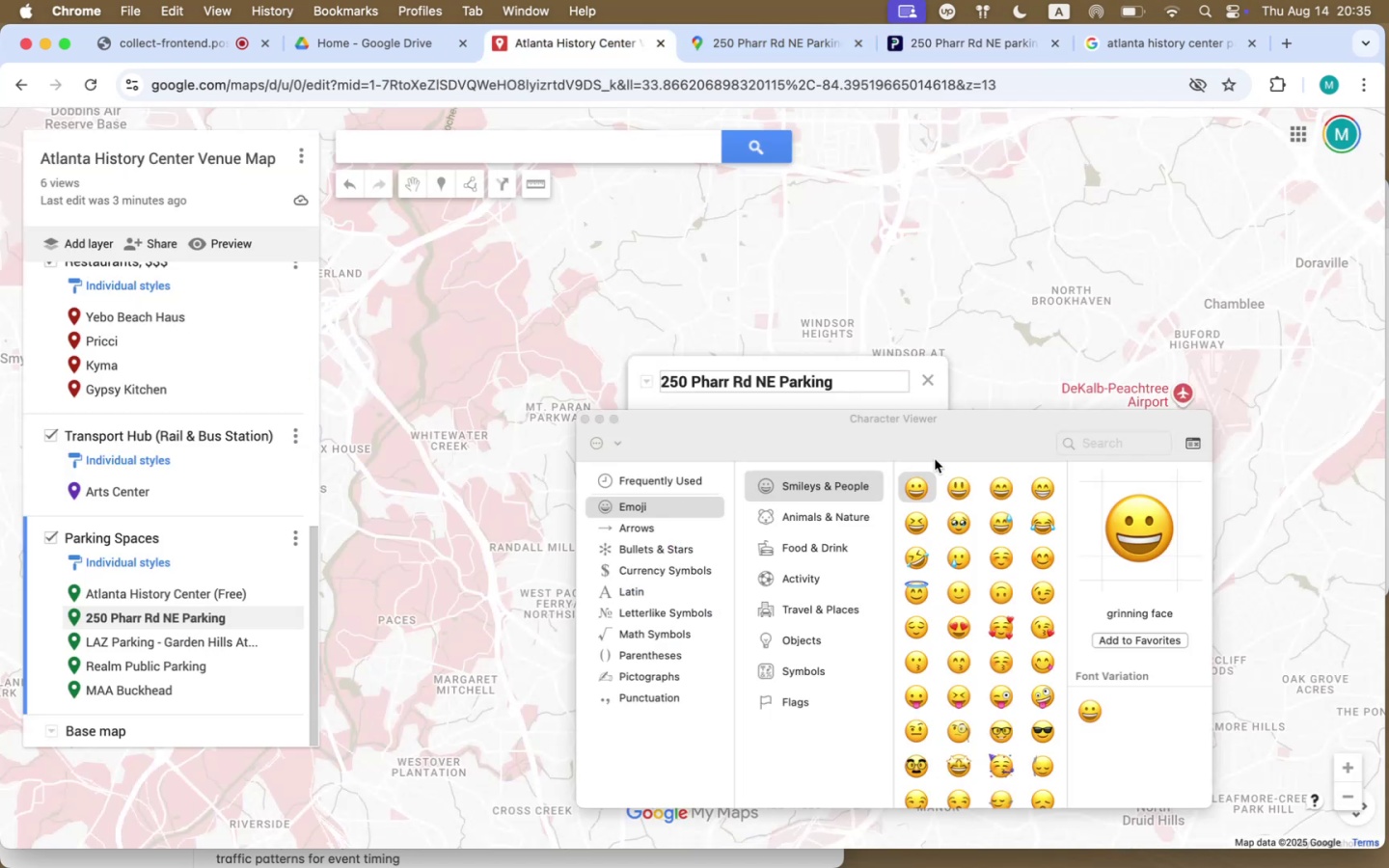 
left_click([1106, 448])
 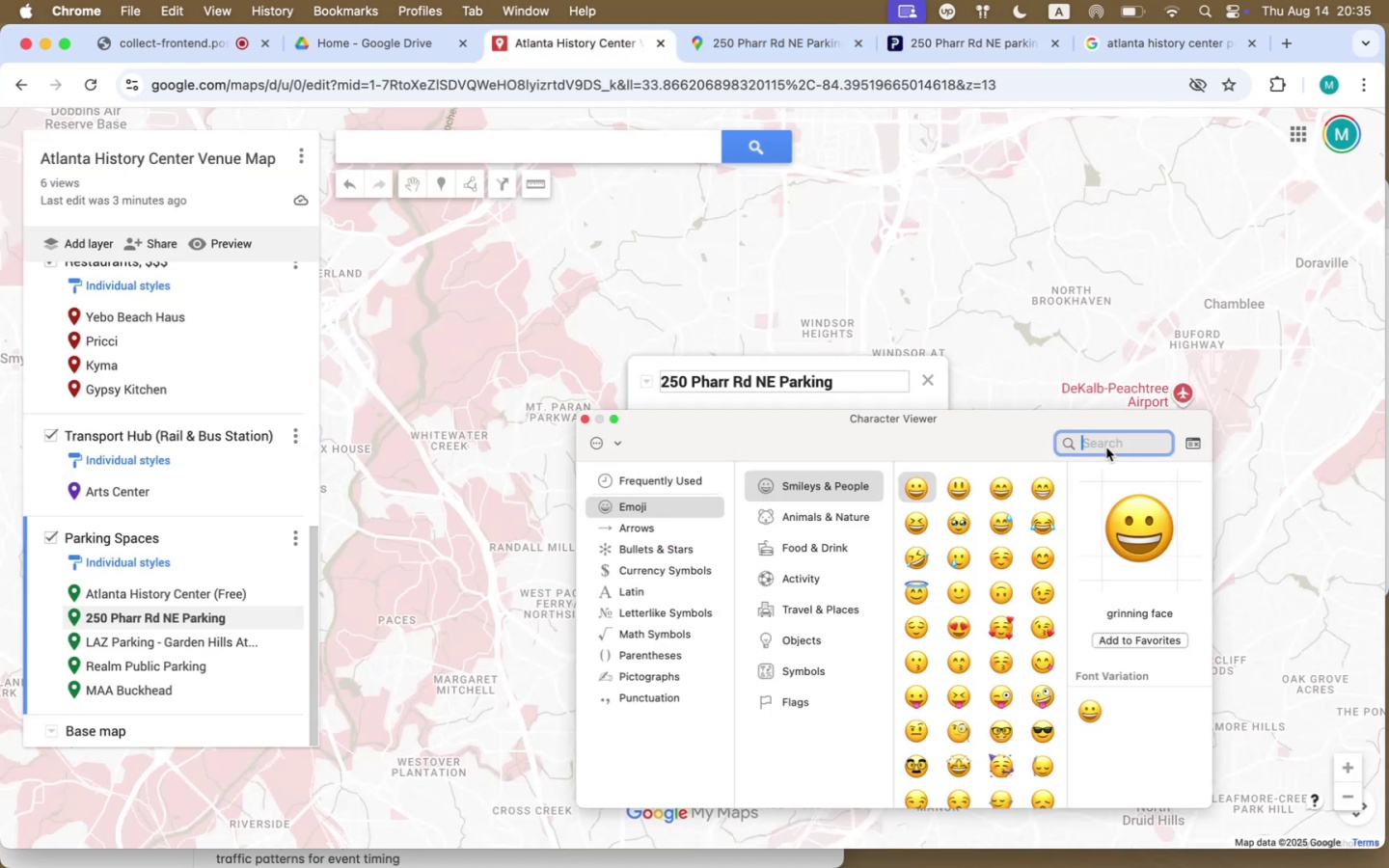 
type(call)
key(Backspace)
key(Backspace)
key(Backspace)
key(Backspace)
type(phone)
 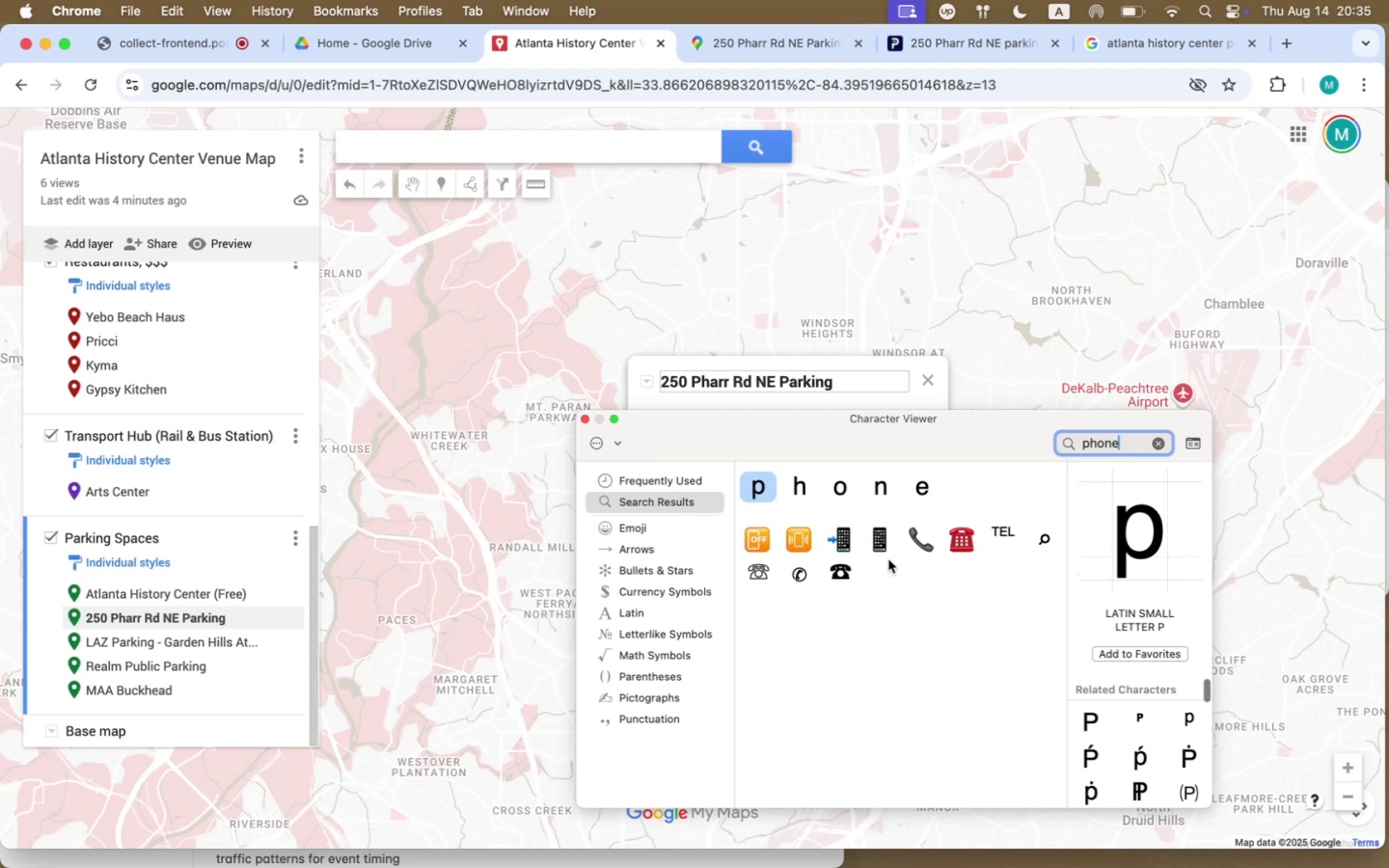 
double_click([913, 533])
 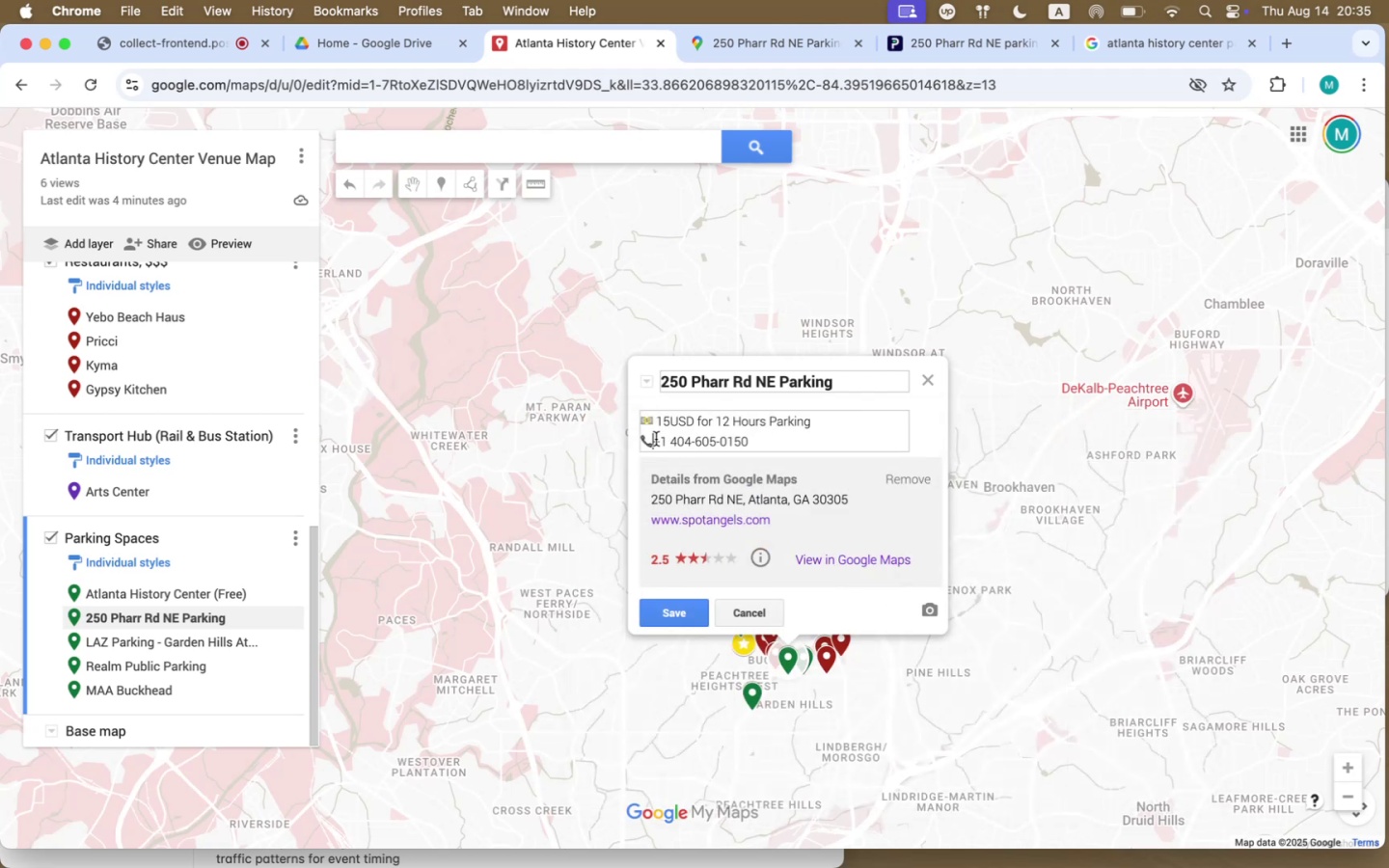 
key(Space)
 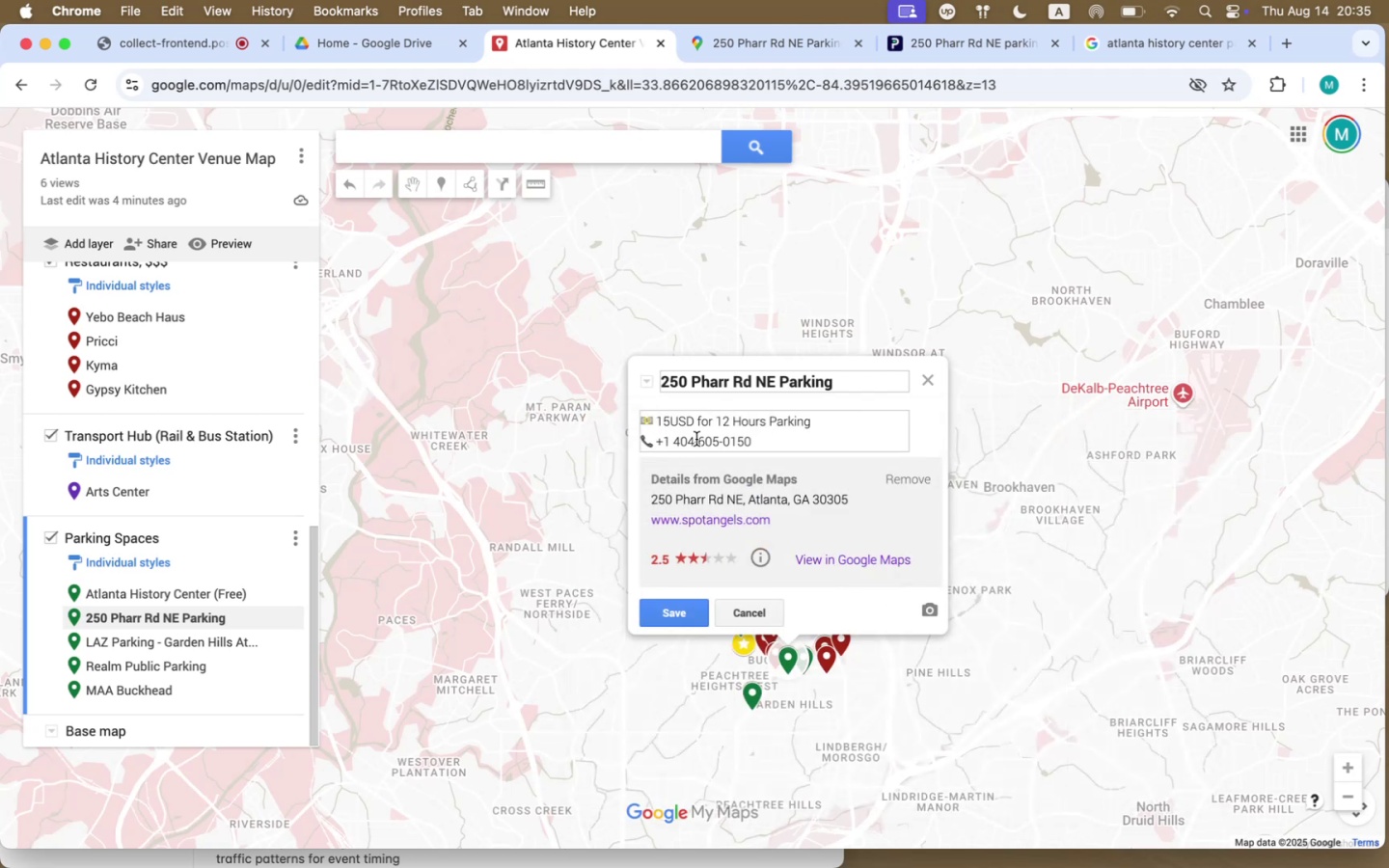 
left_click_drag(start_coordinate=[811, 446], to_coordinate=[632, 412])
 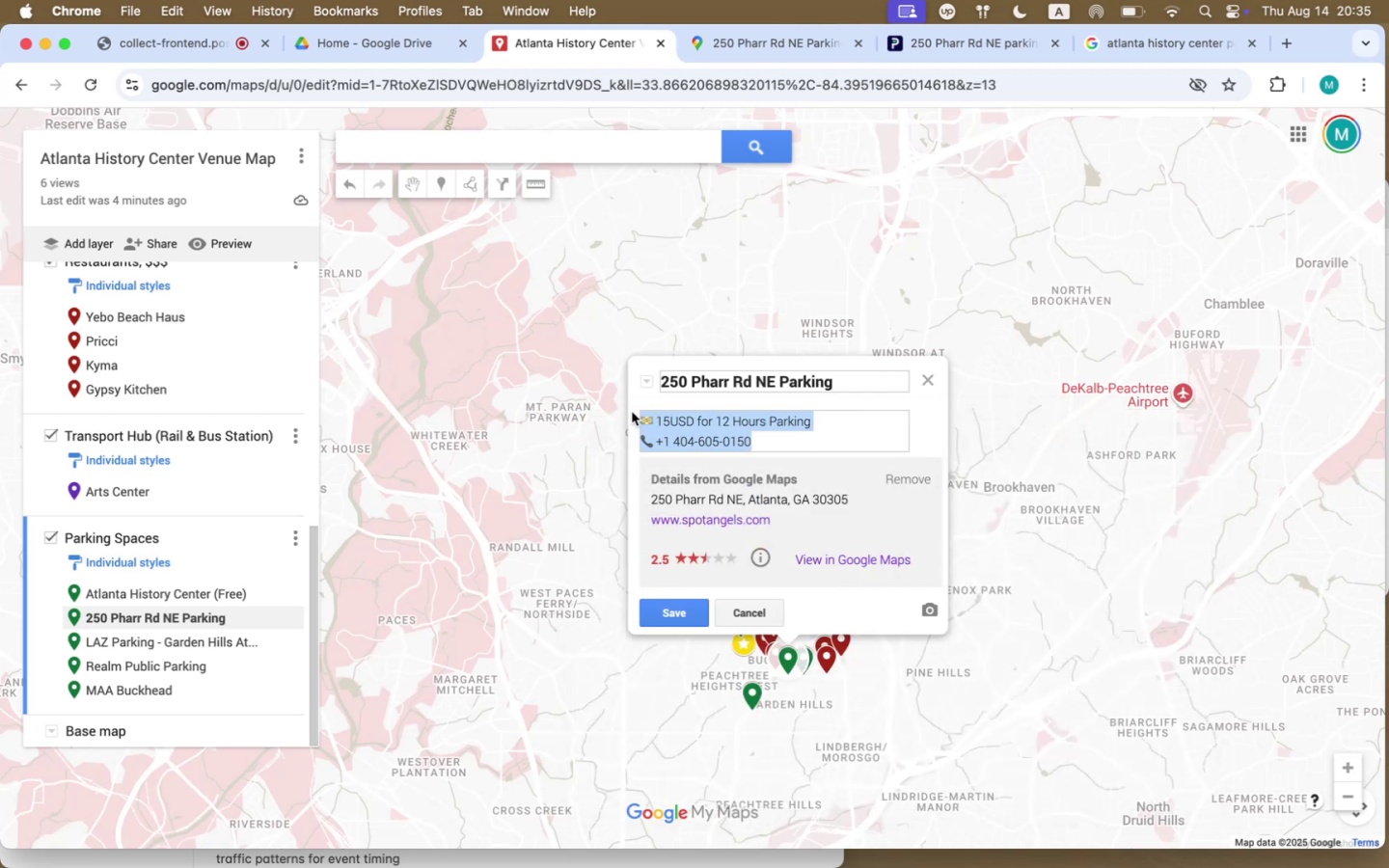 
key(Meta+C)
 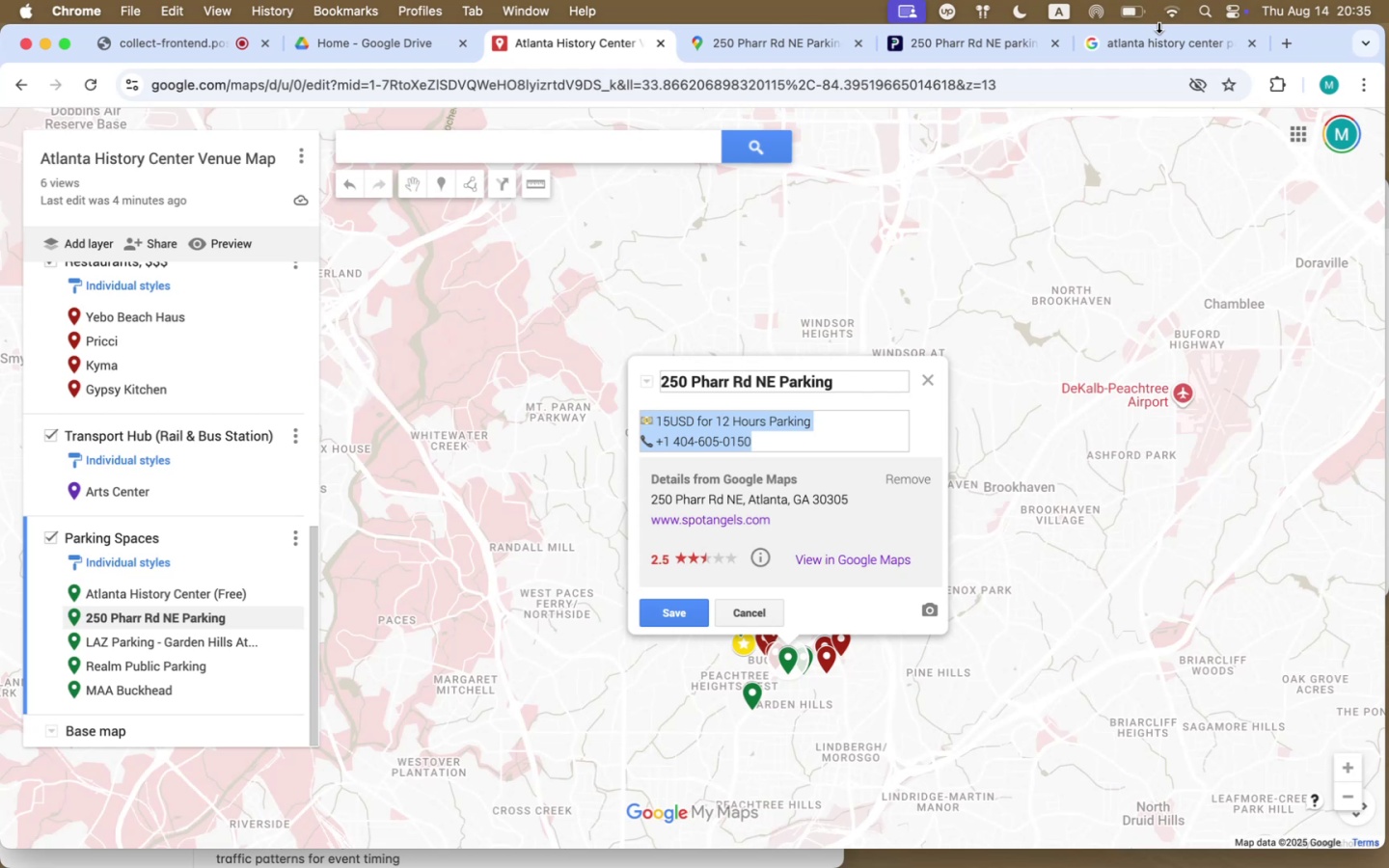 
left_click([829, 41])
 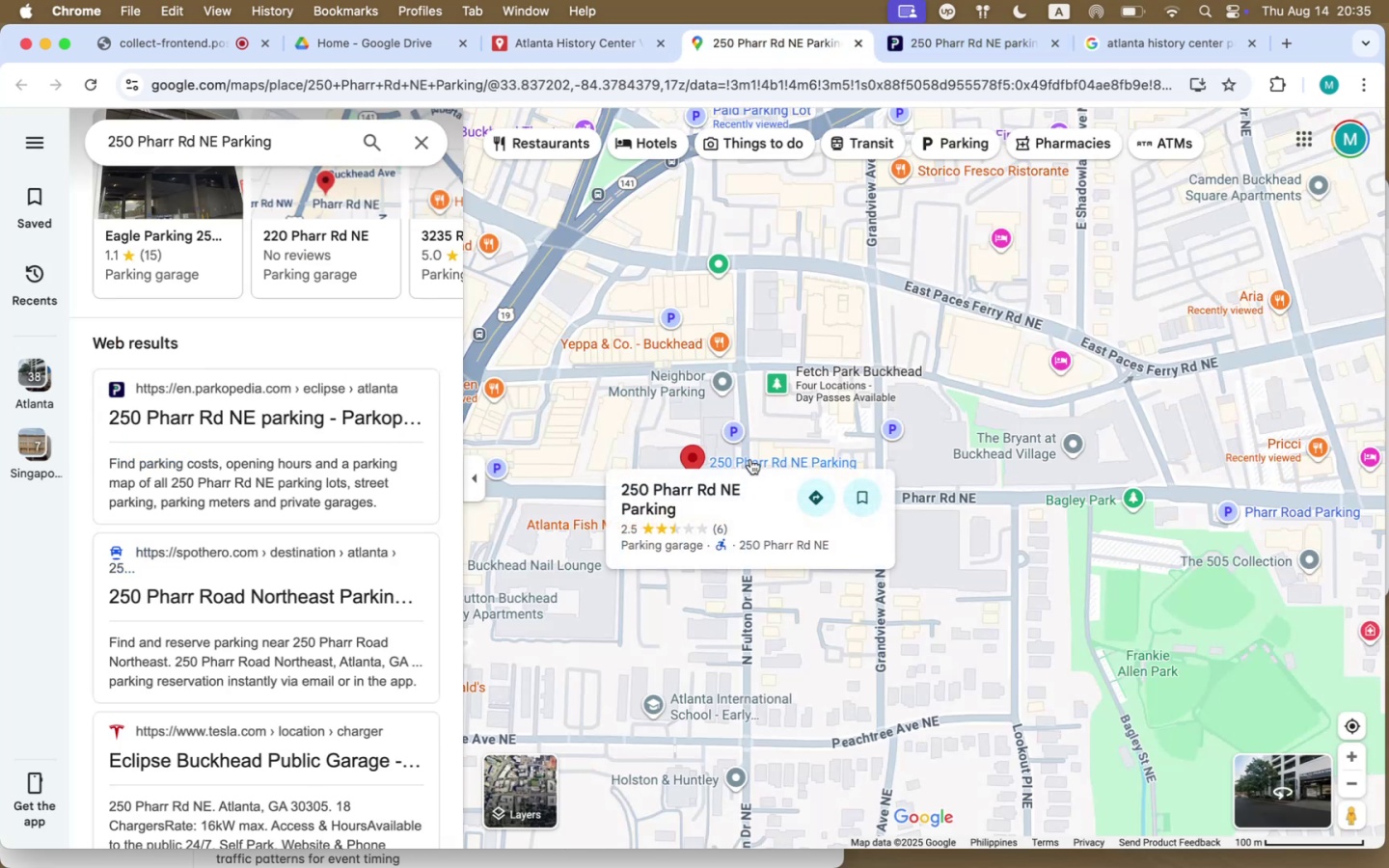 
scroll: coordinate [155, 575], scroll_direction: up, amount: 285.0
 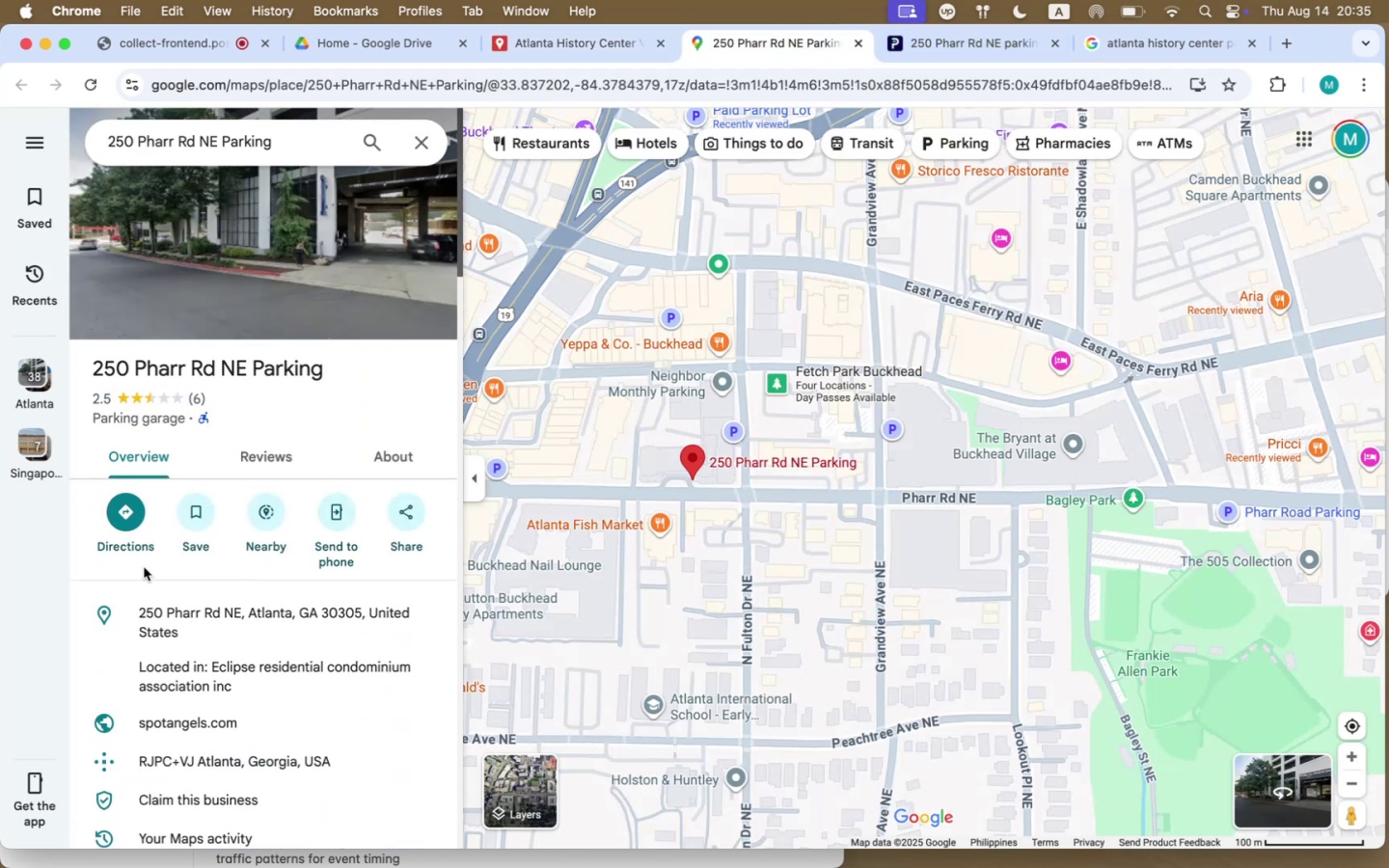 
left_click([131, 521])
 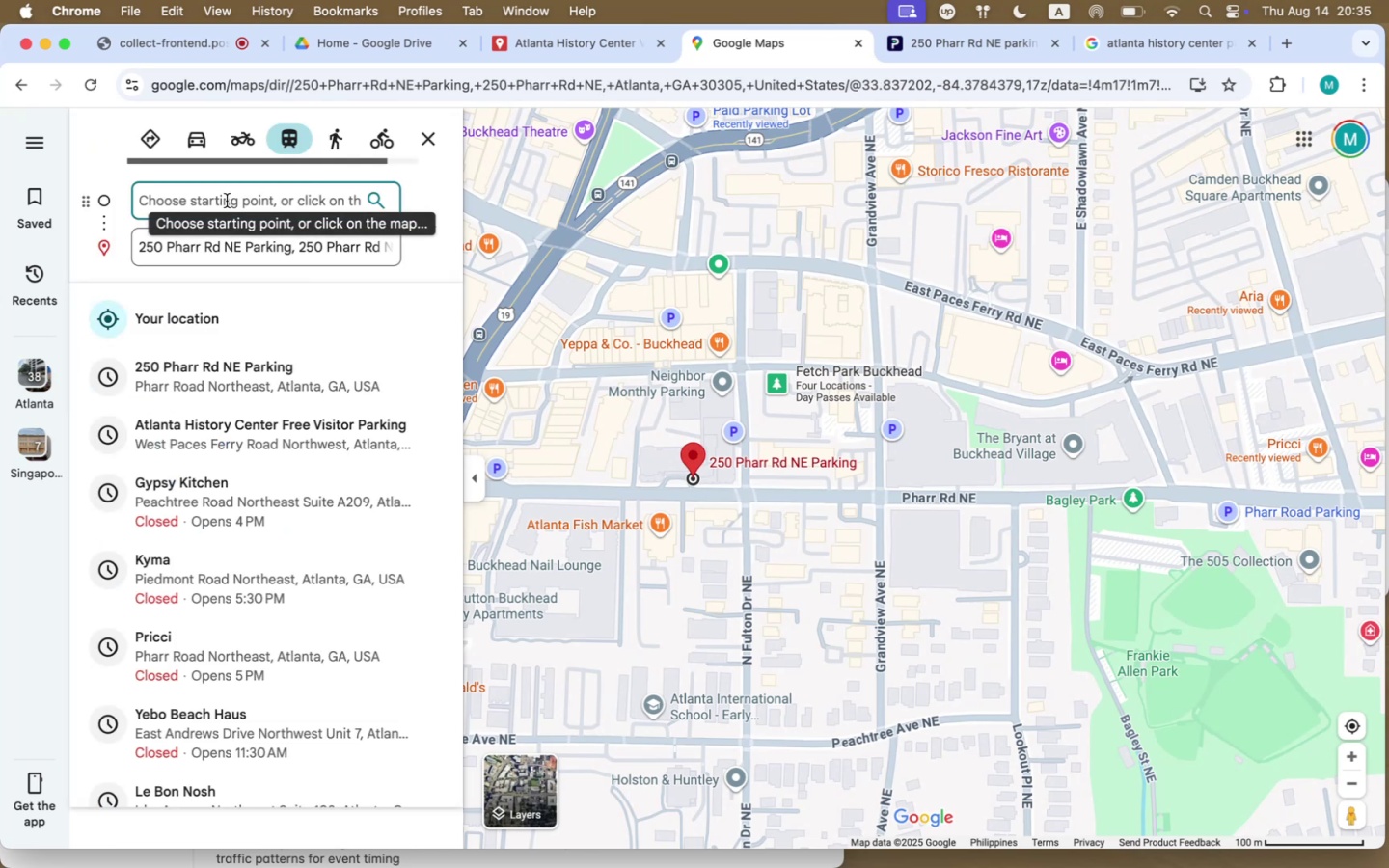 
left_click([251, 437])
 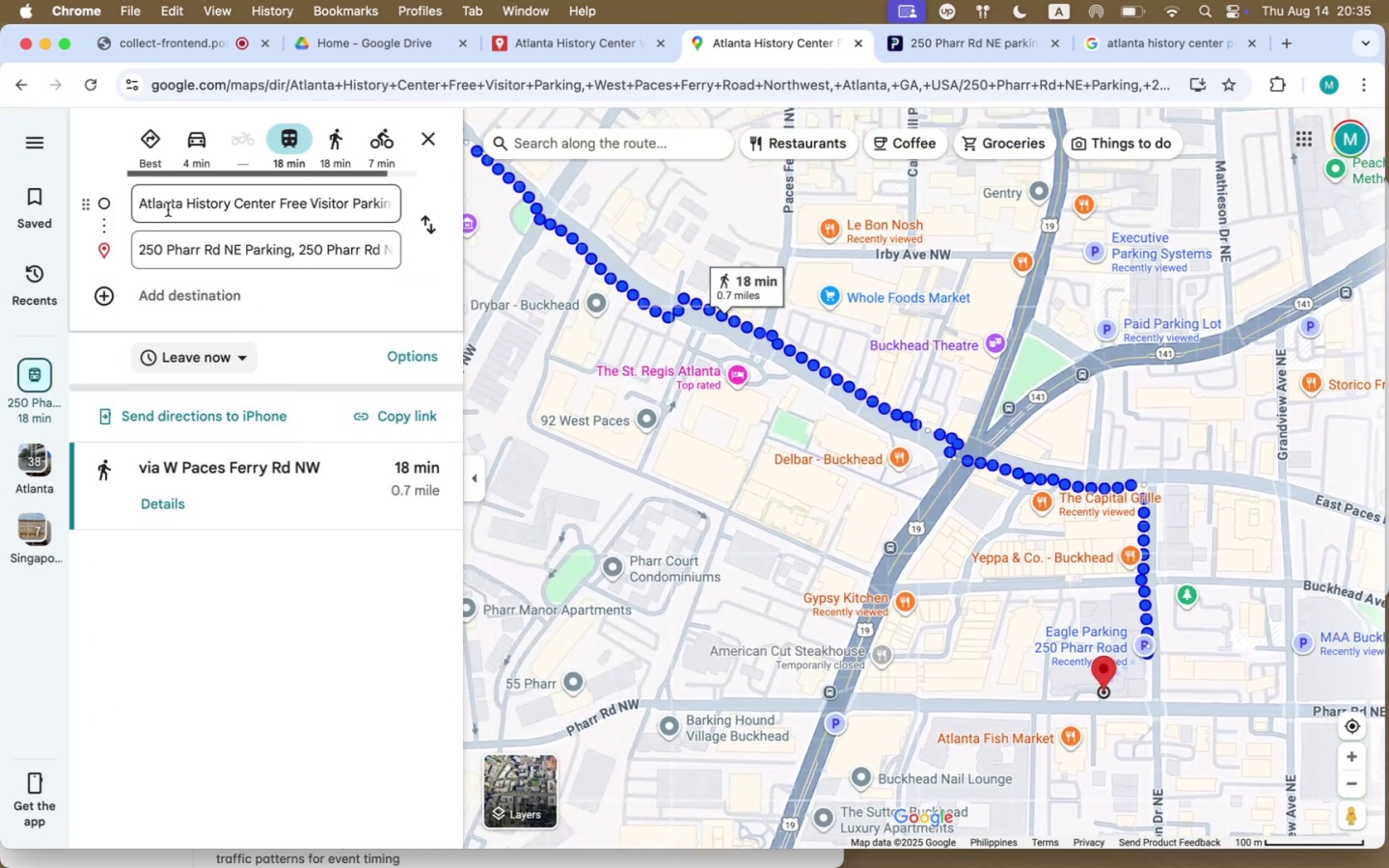 
double_click([168, 209])
 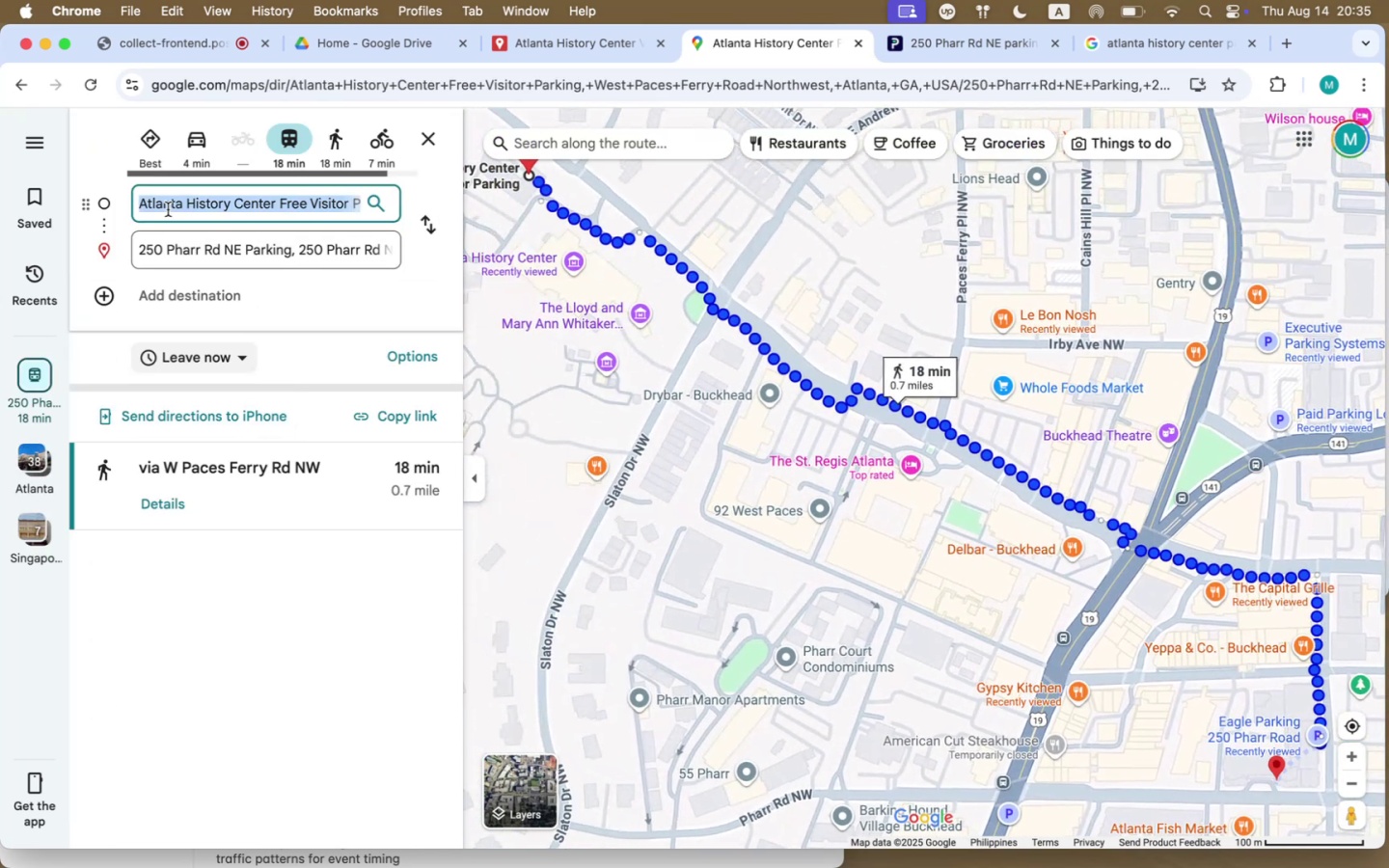 
triple_click([168, 209])
 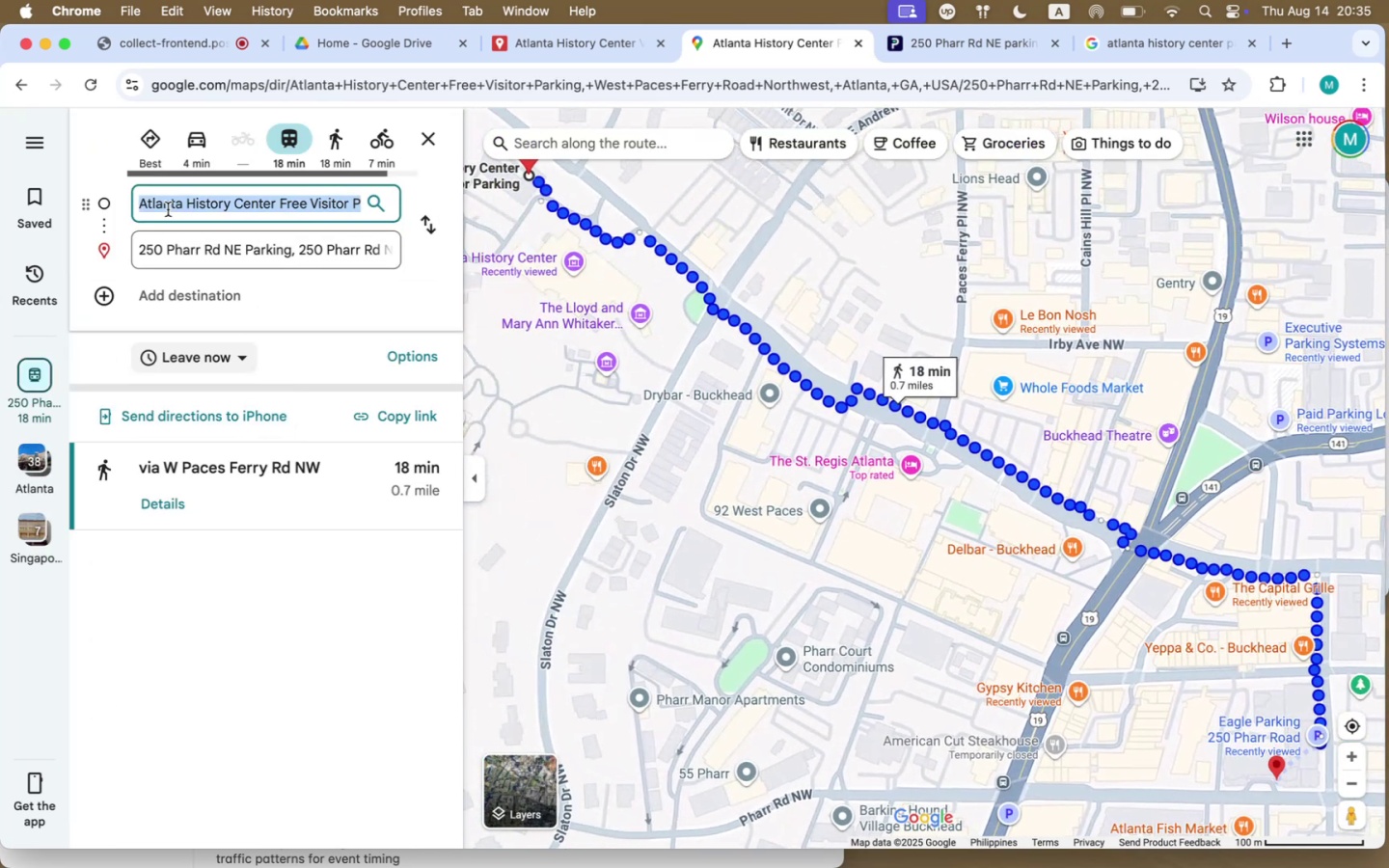 
type(atlan)
 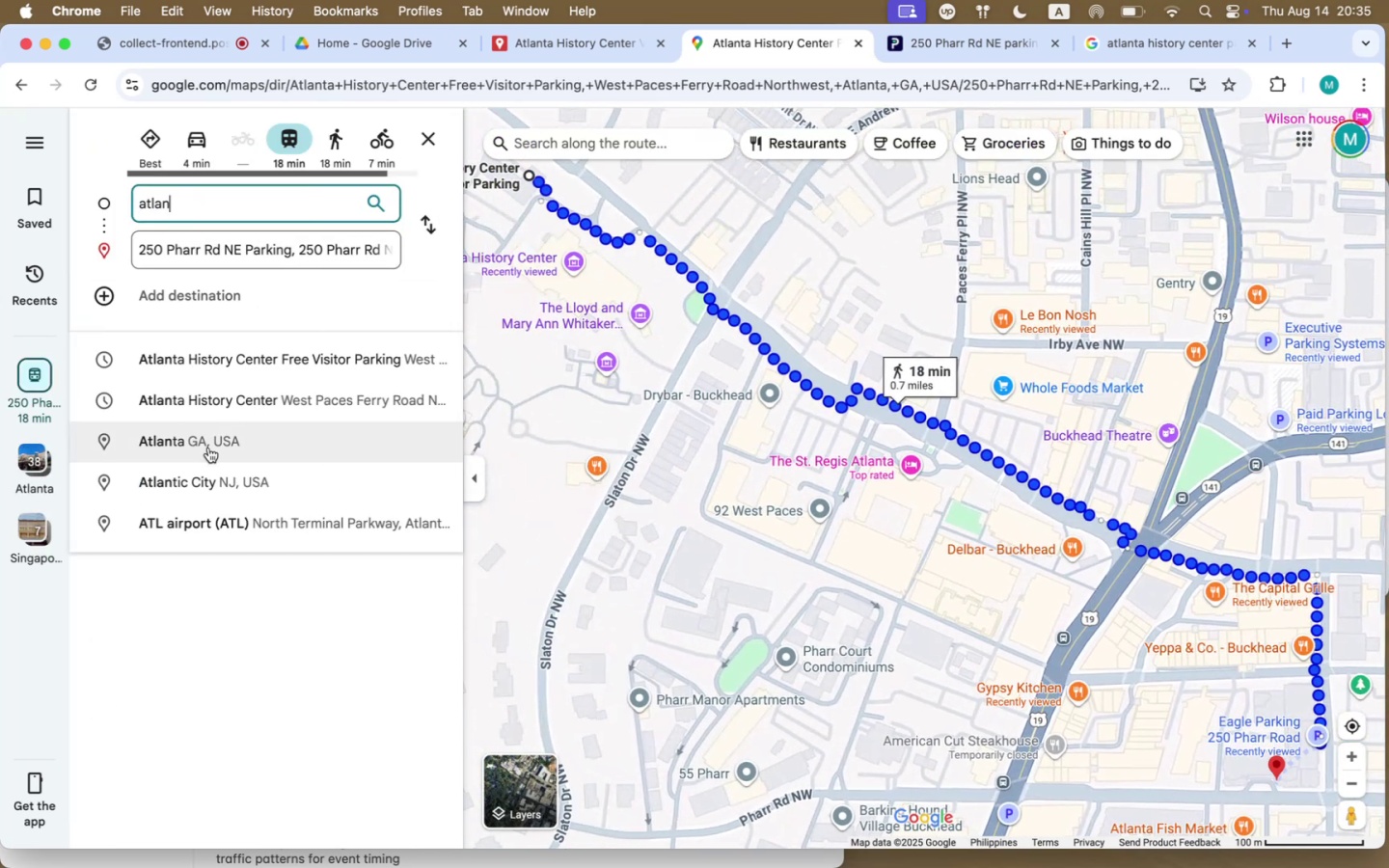 
left_click([217, 416])
 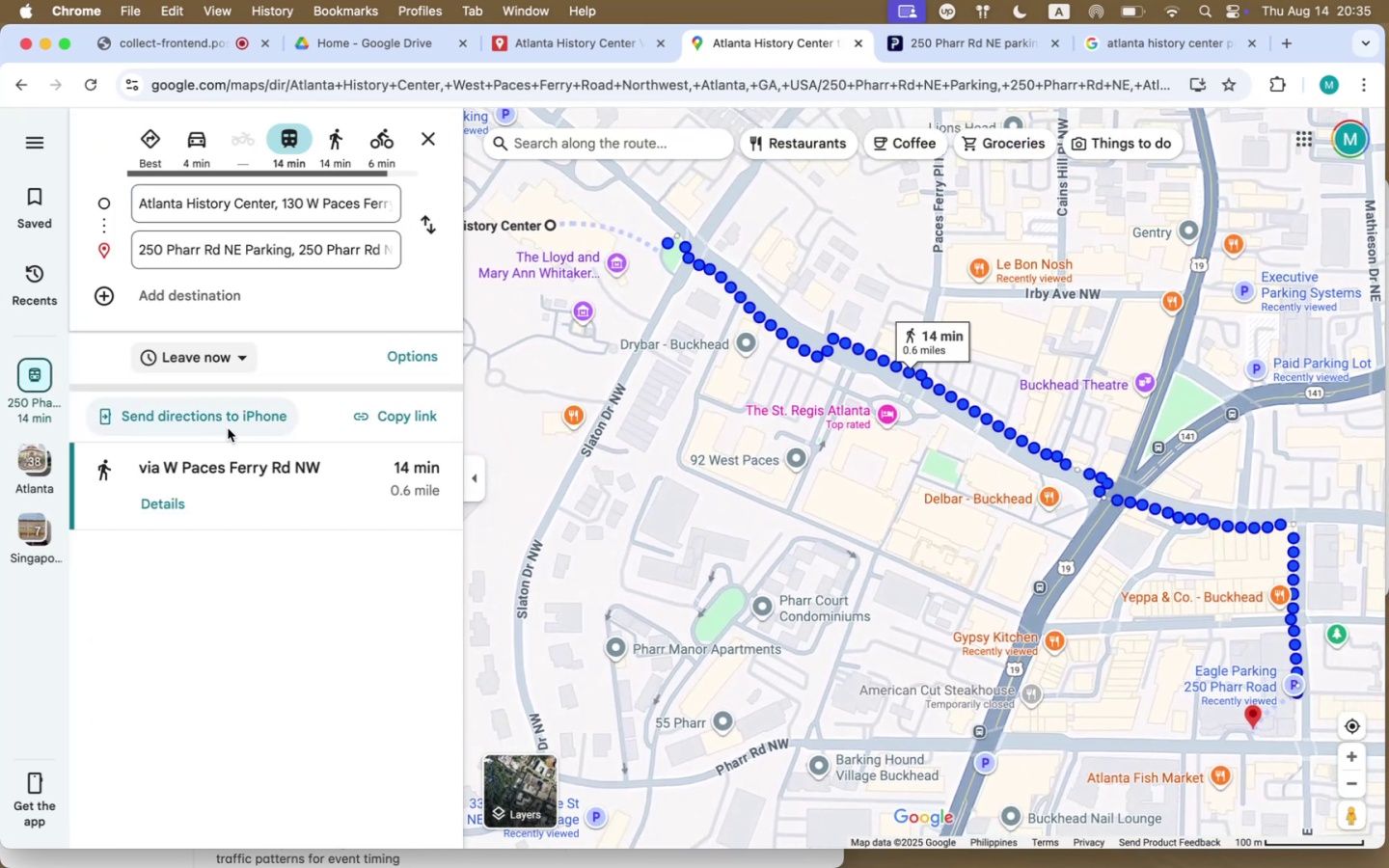 
left_click([321, 131])
 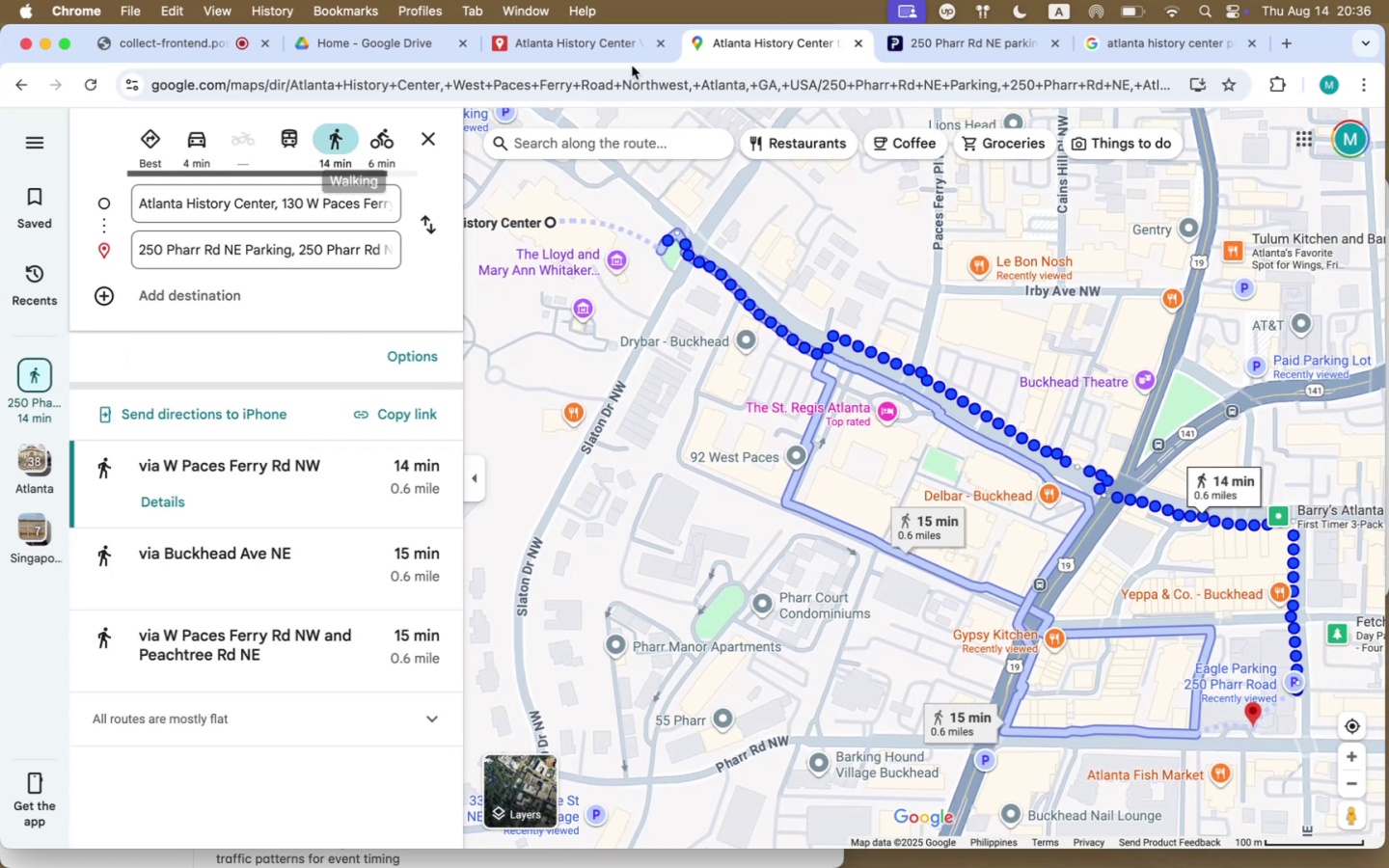 
left_click([597, 48])
 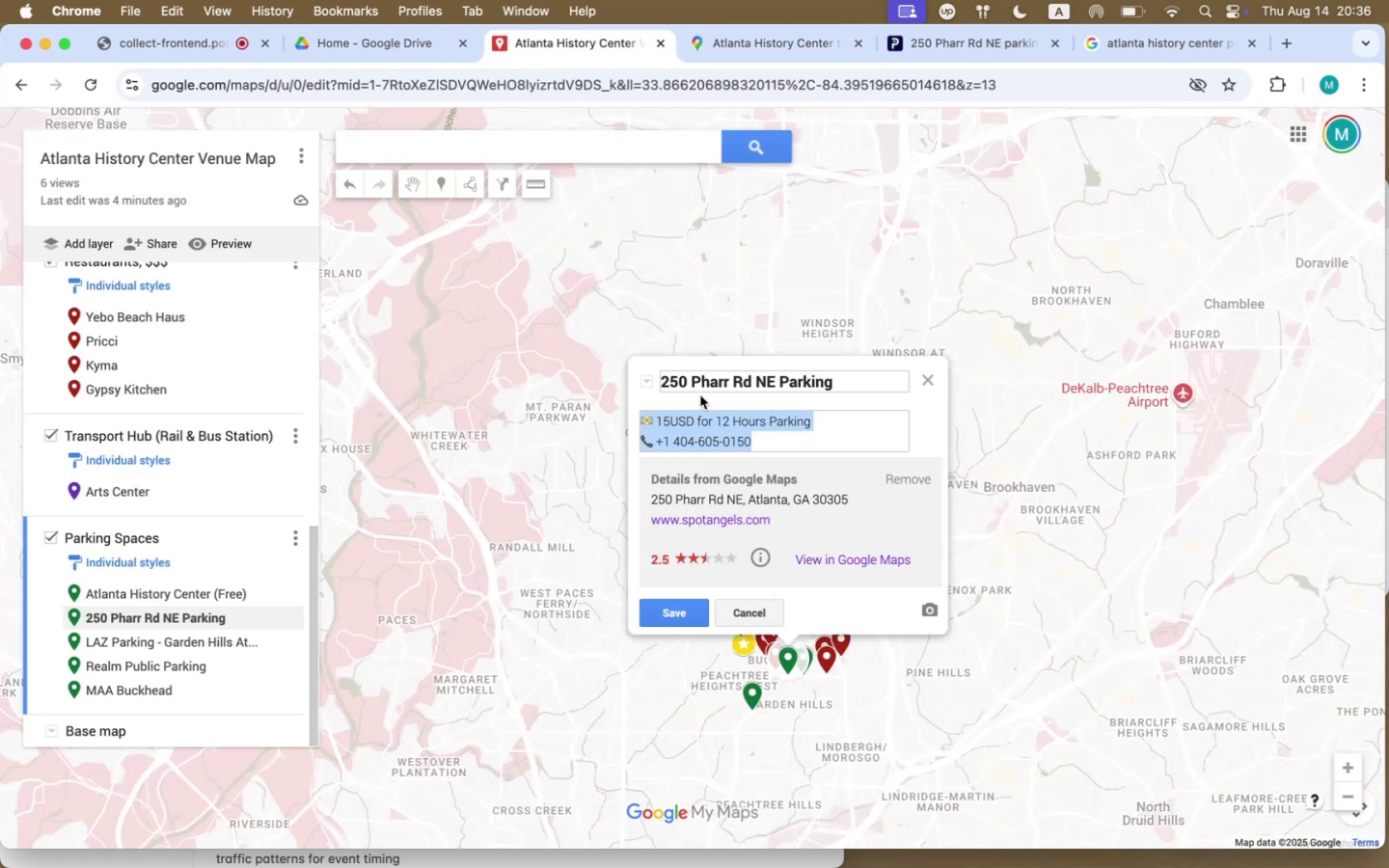 
left_click([788, 446])
 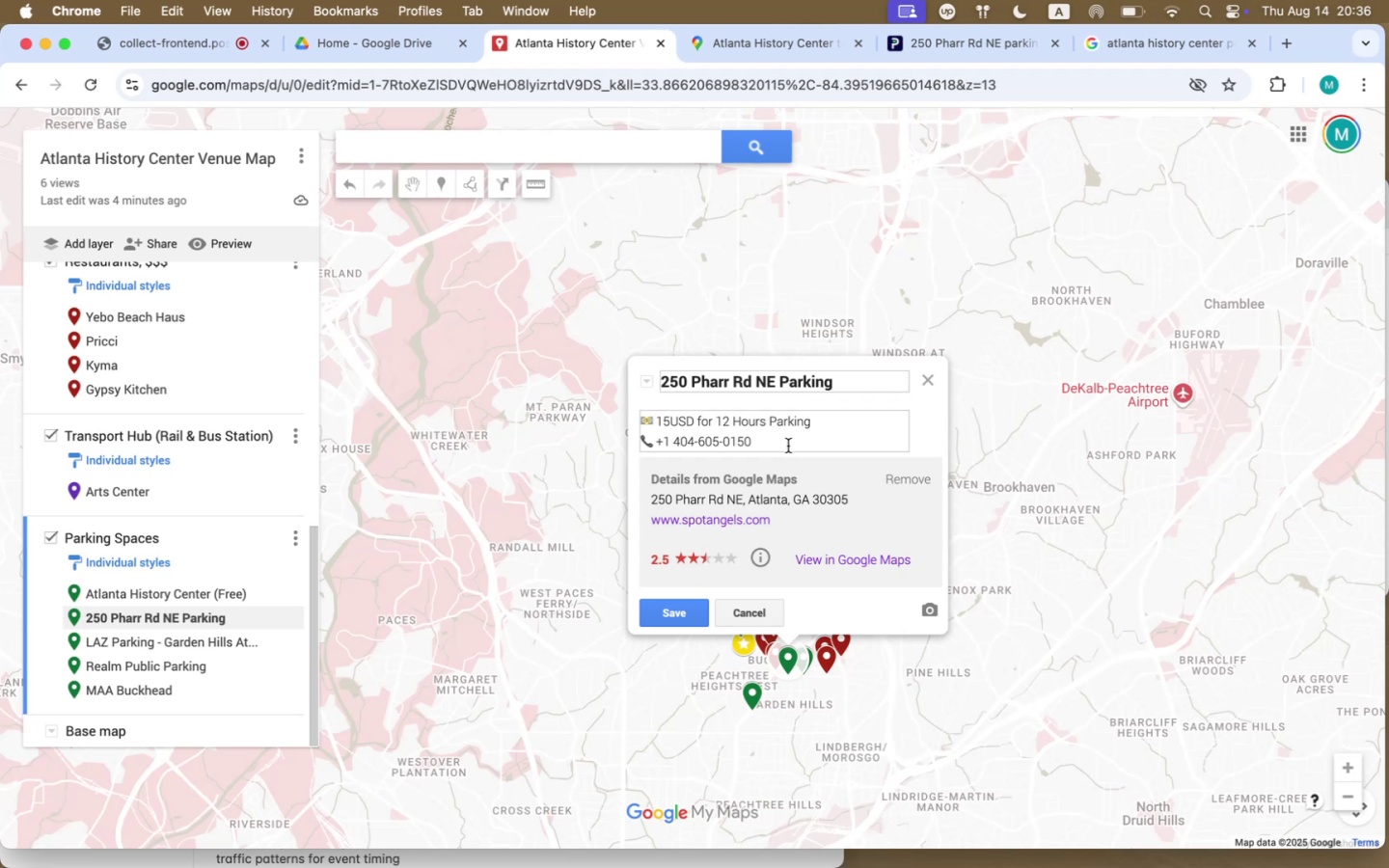 
wait(6.88)
 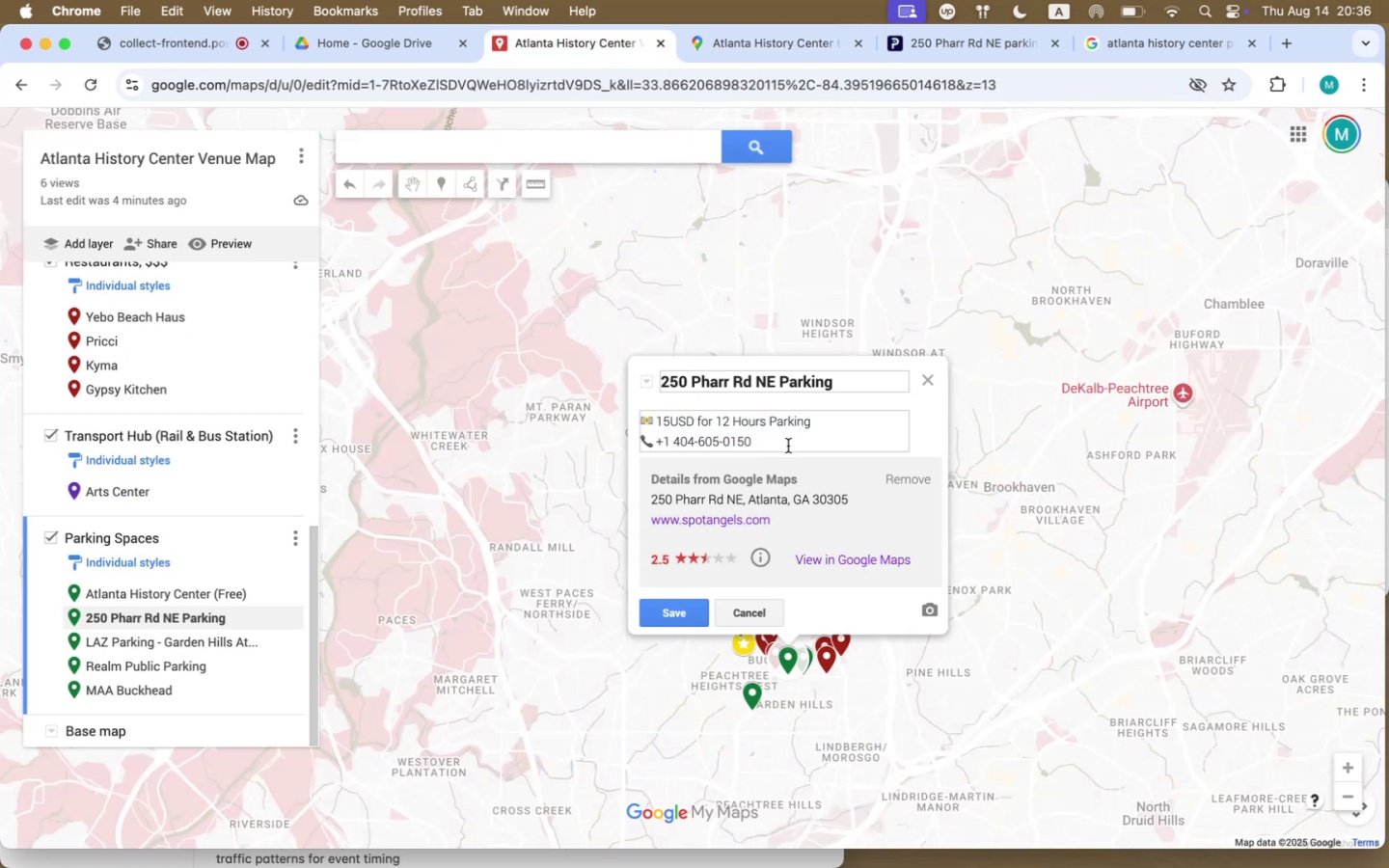 
left_click([665, 617])
 